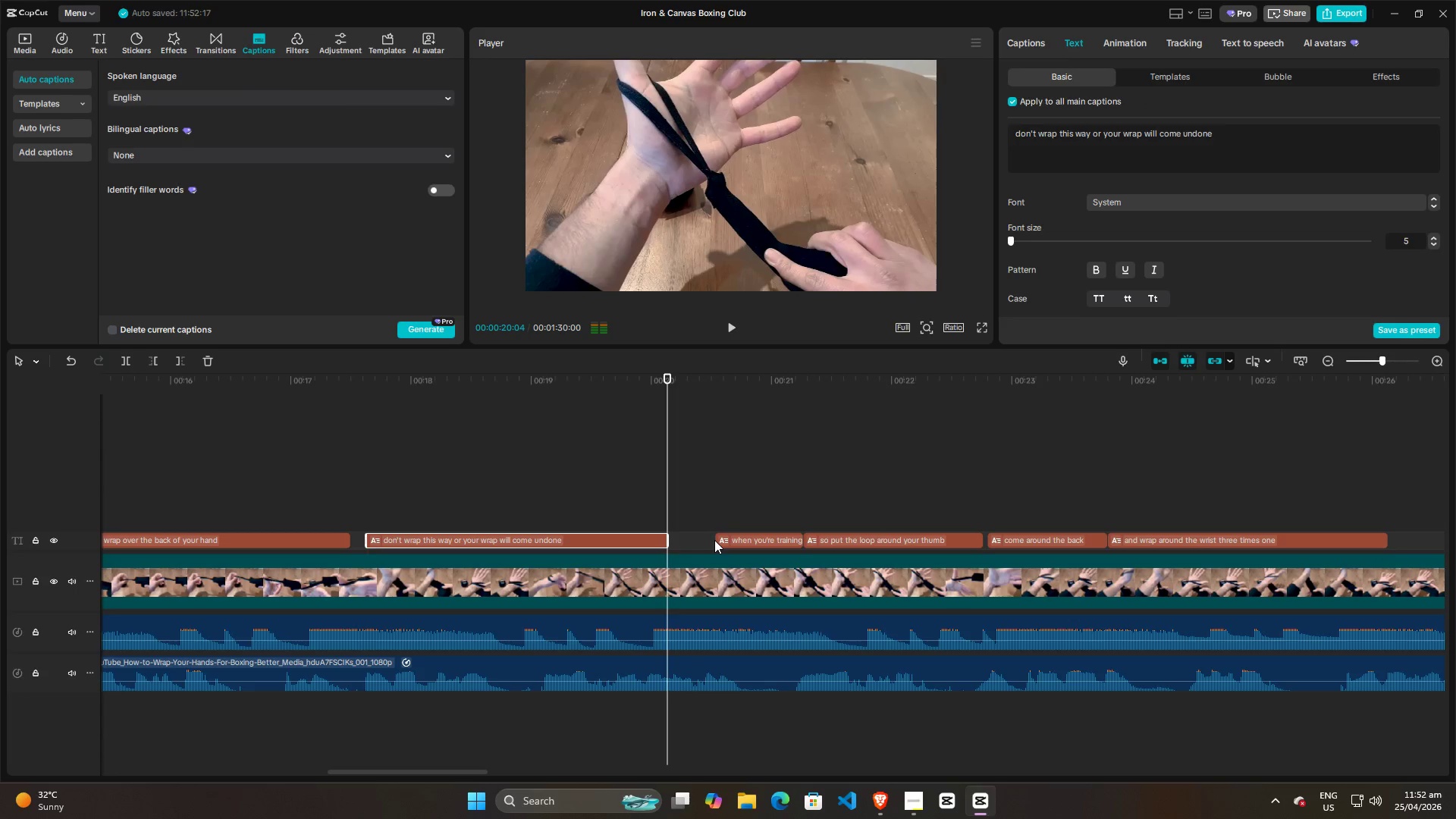 
left_click([725, 540])
 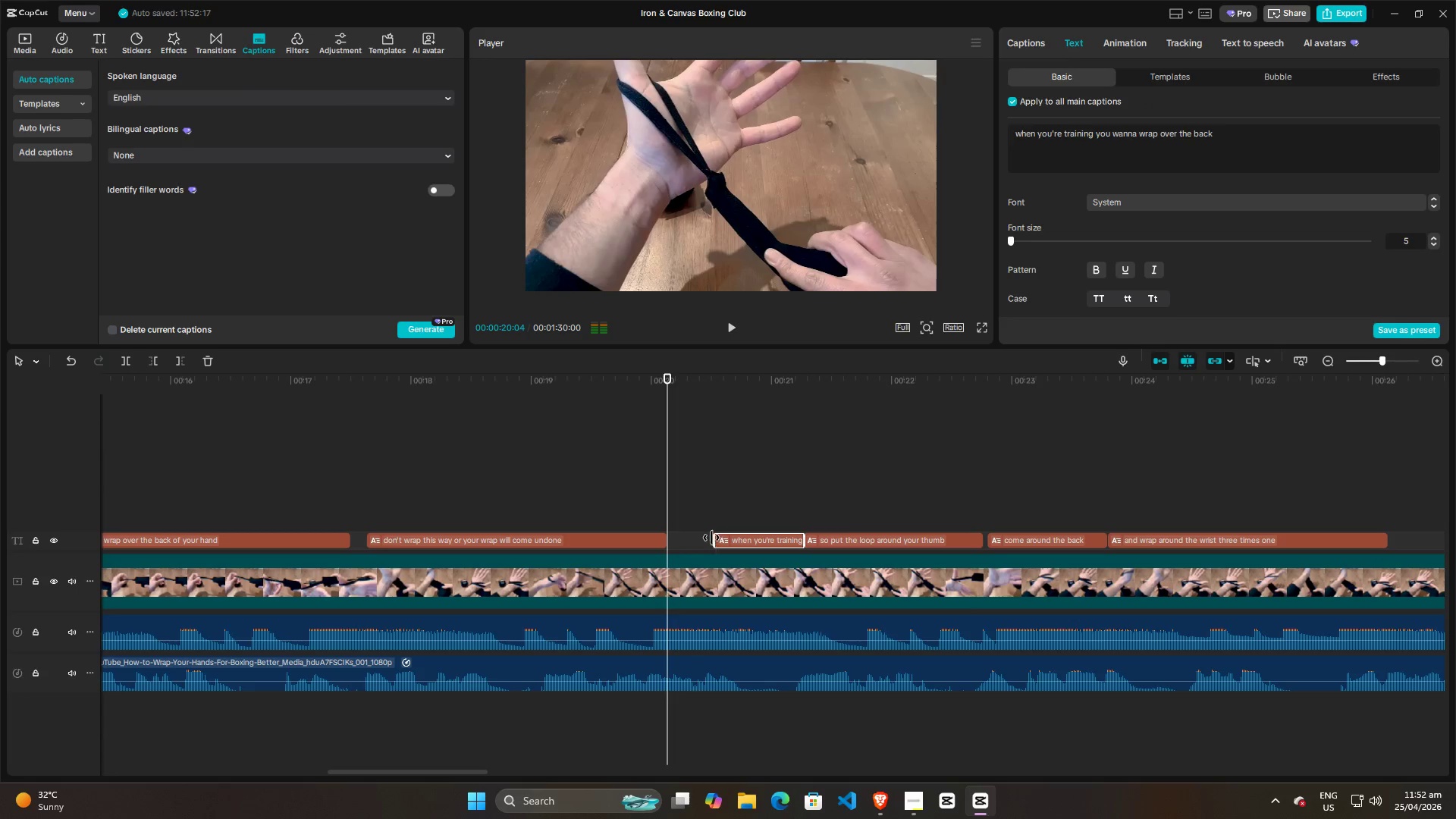 
left_click_drag(start_coordinate=[711, 538], to_coordinate=[664, 538])
 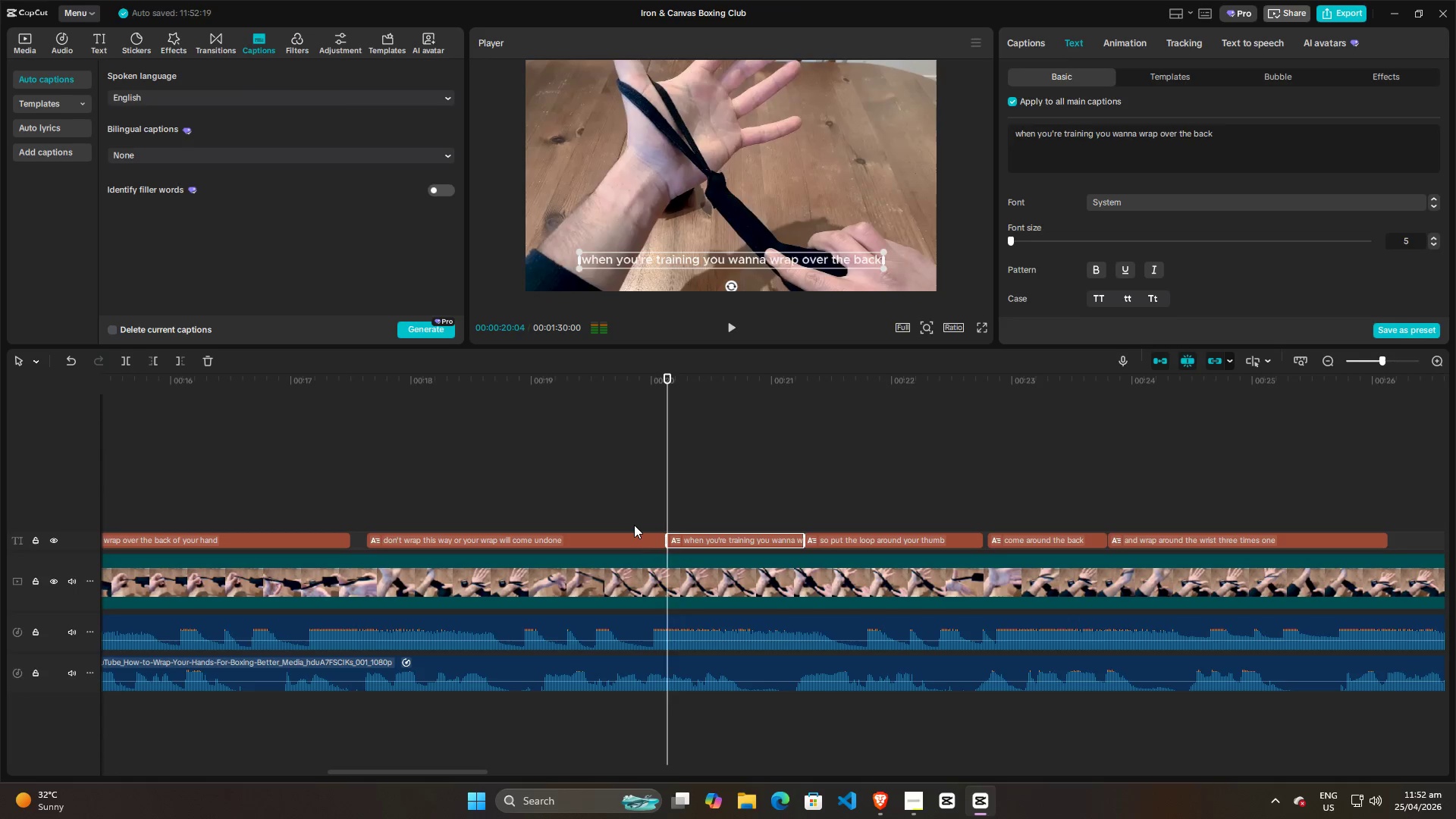 
key(Space)
 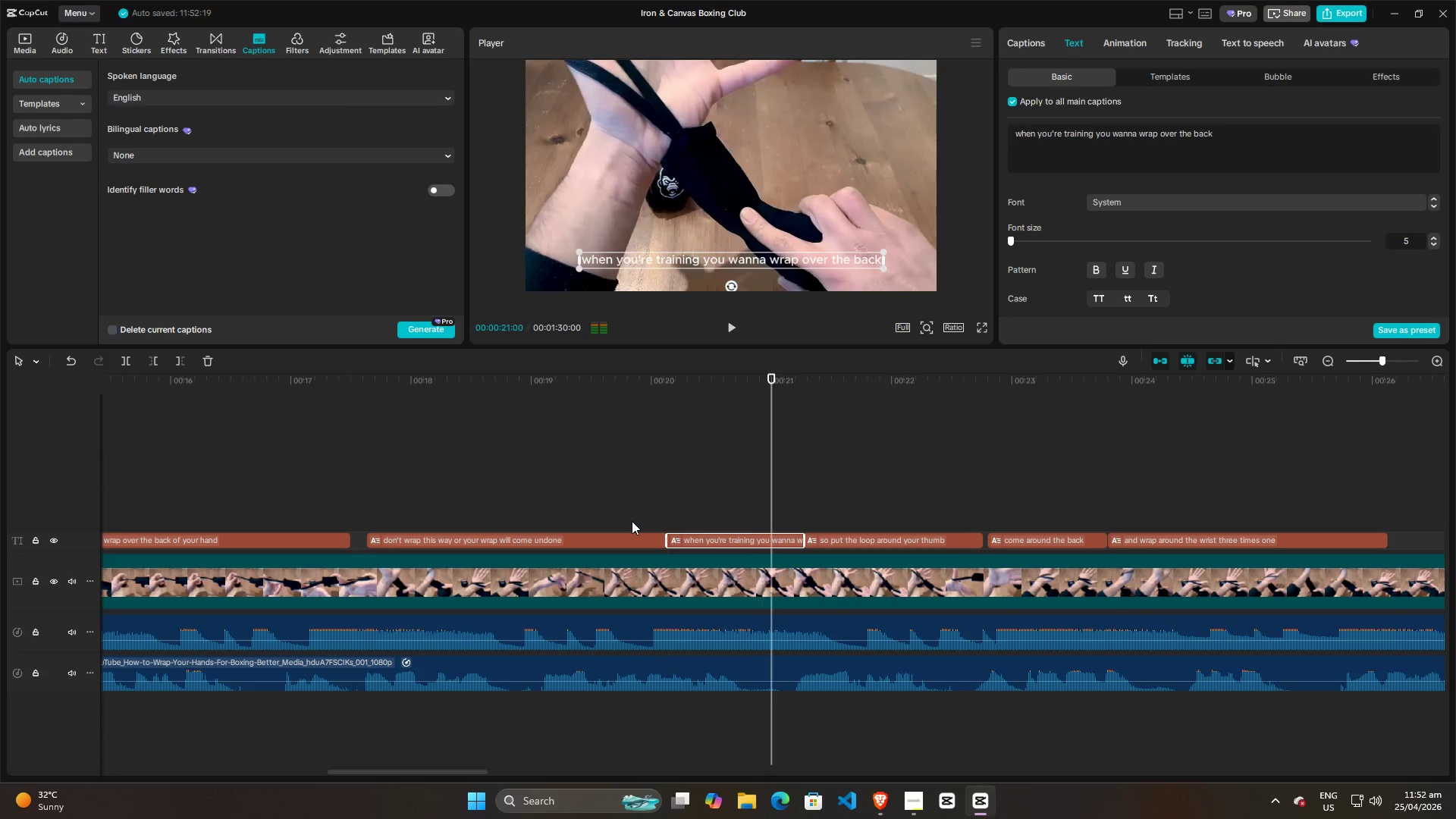 
key(Space)
 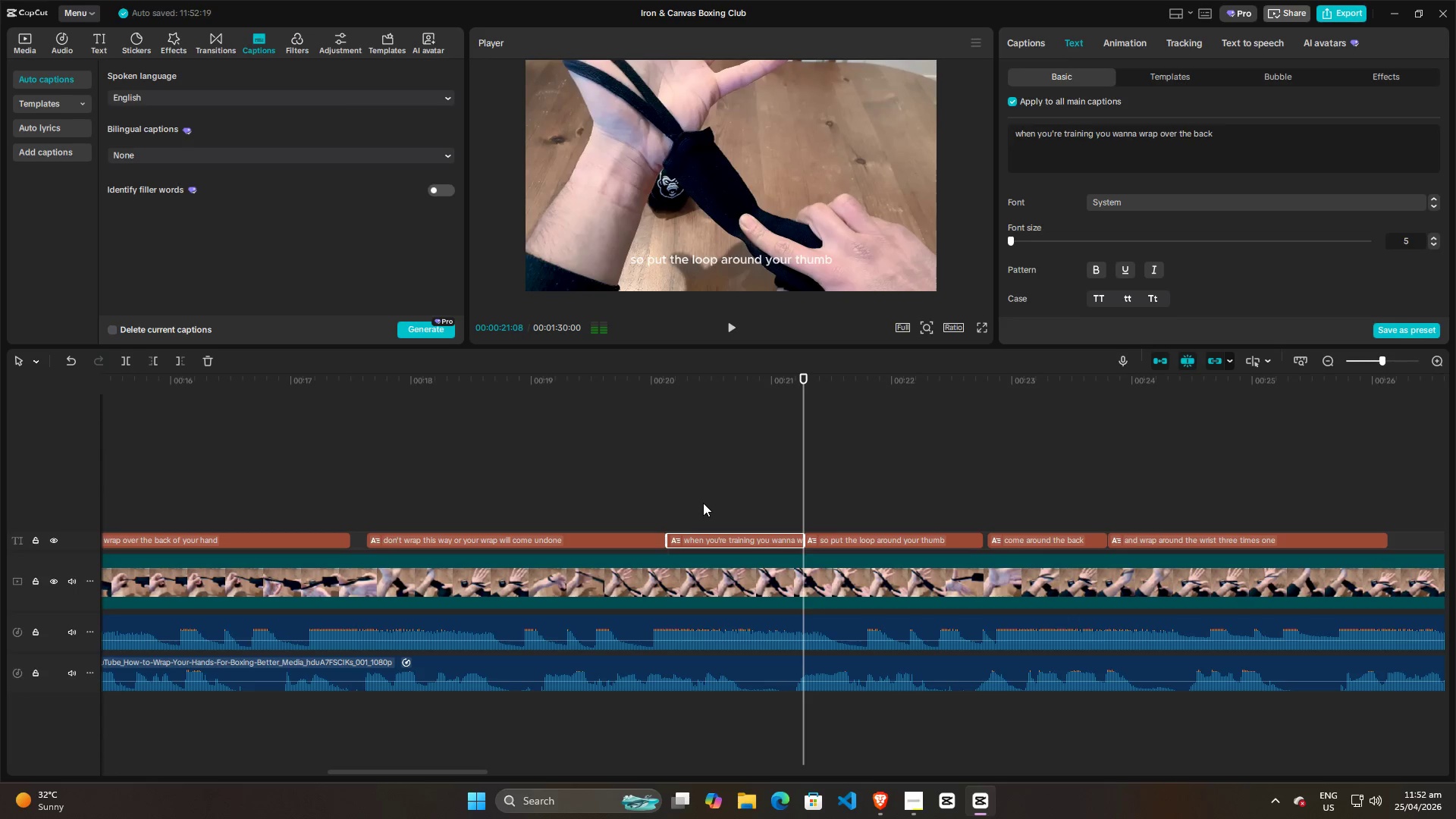 
hold_key(key=ControlLeft, duration=0.81)
scroll: coordinate [706, 500], scroll_direction: down, amount: 4.0
 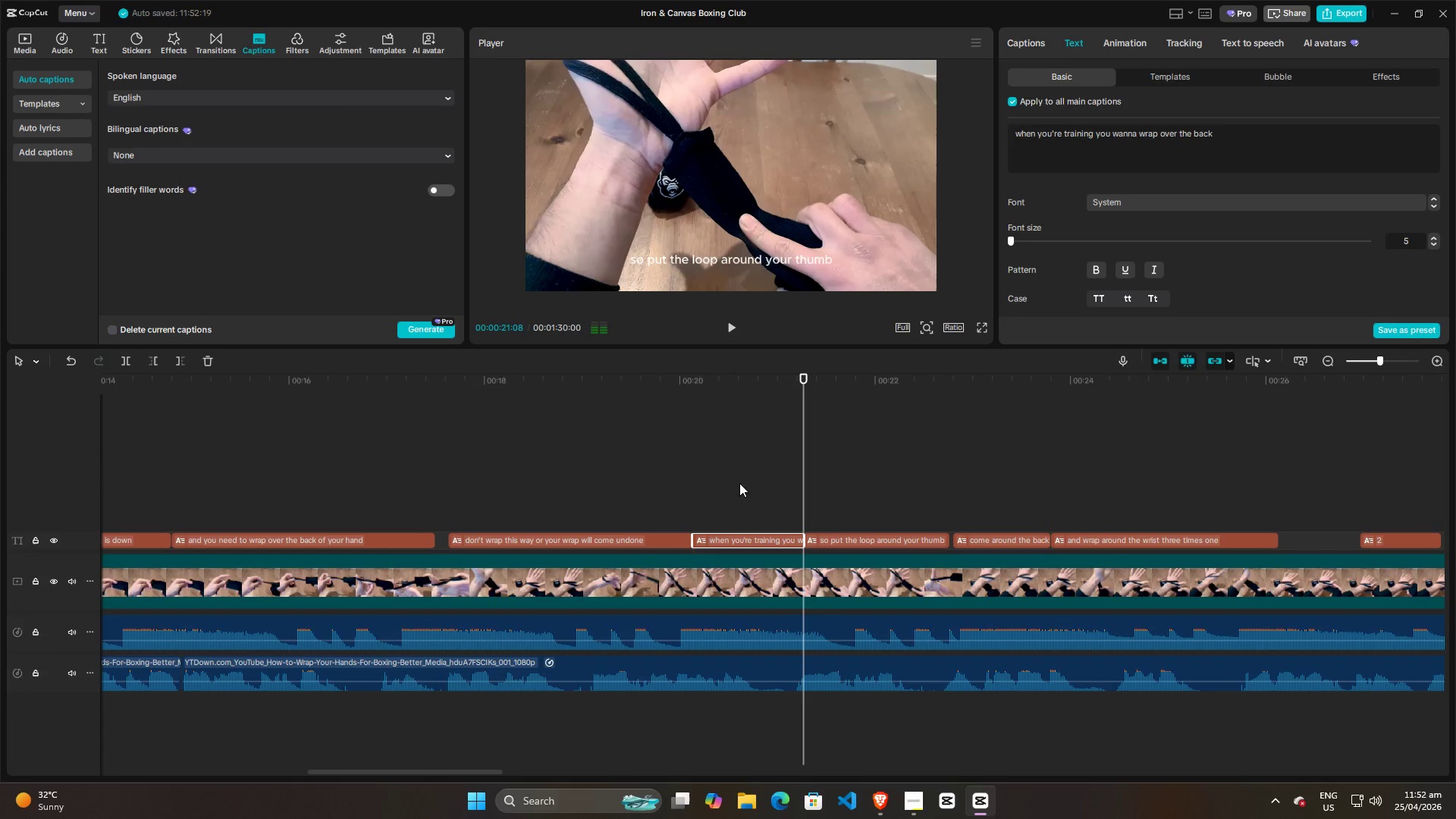 
left_click([692, 483])
 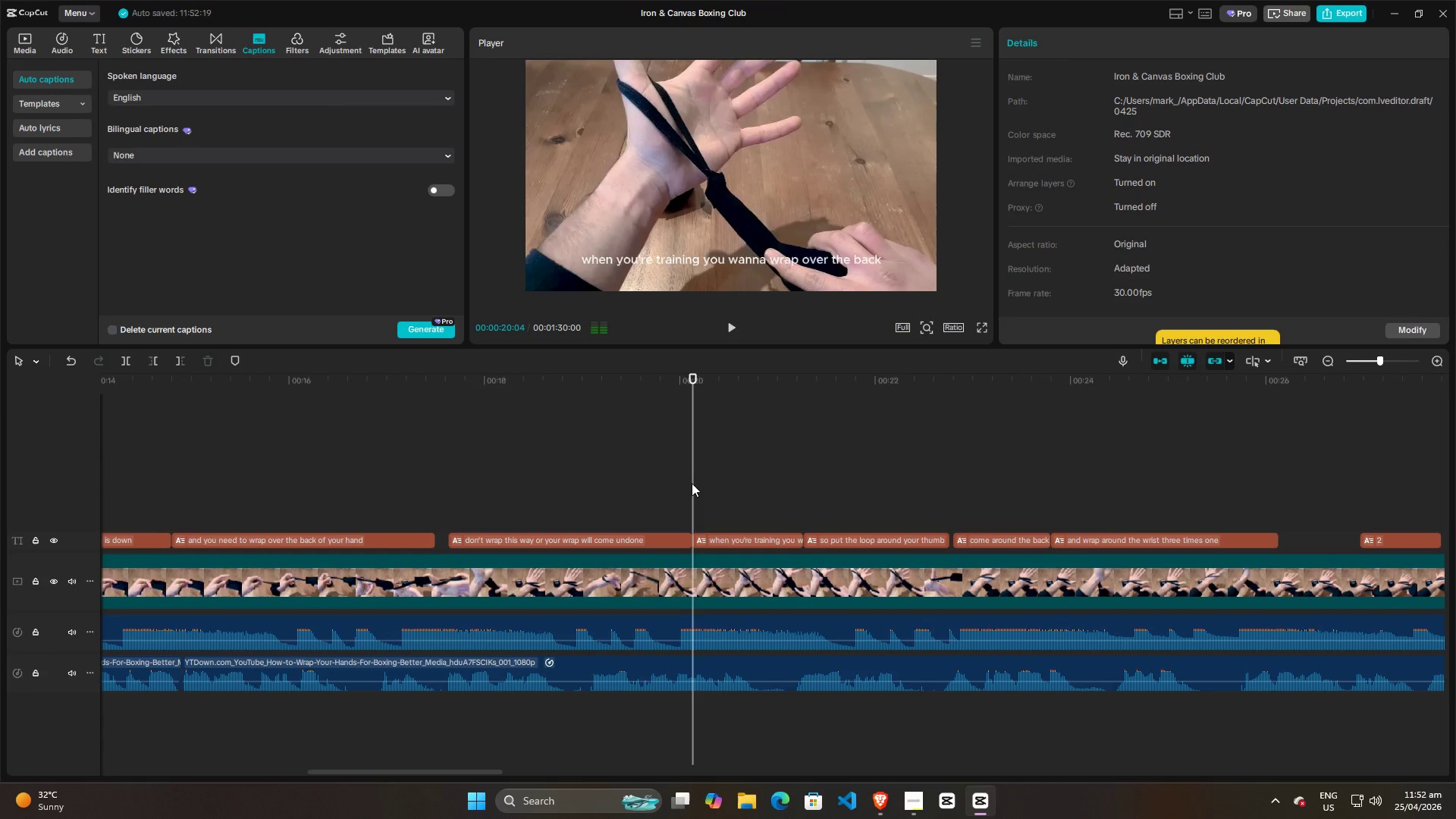 
key(Space)
 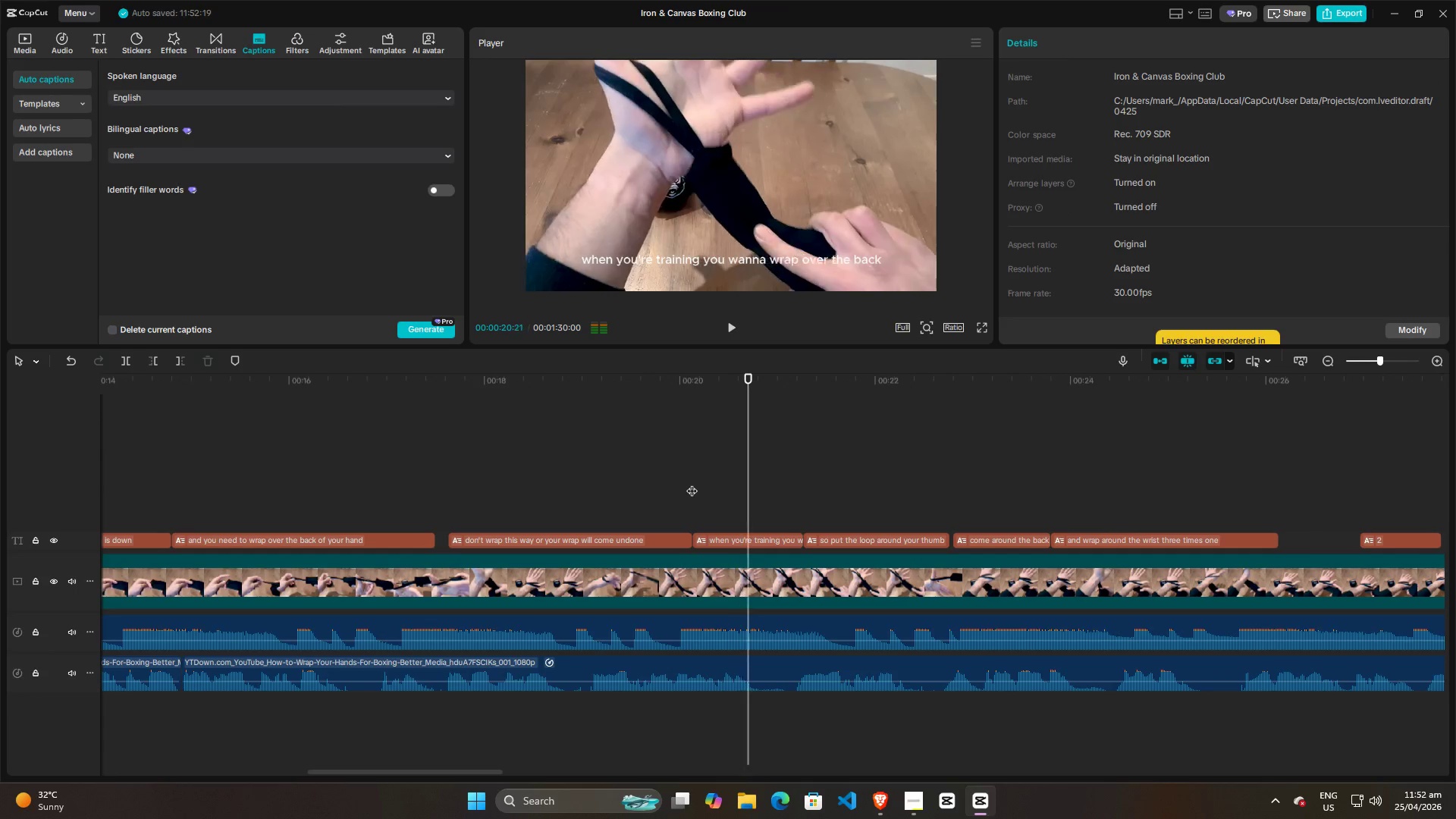 
key(Space)
 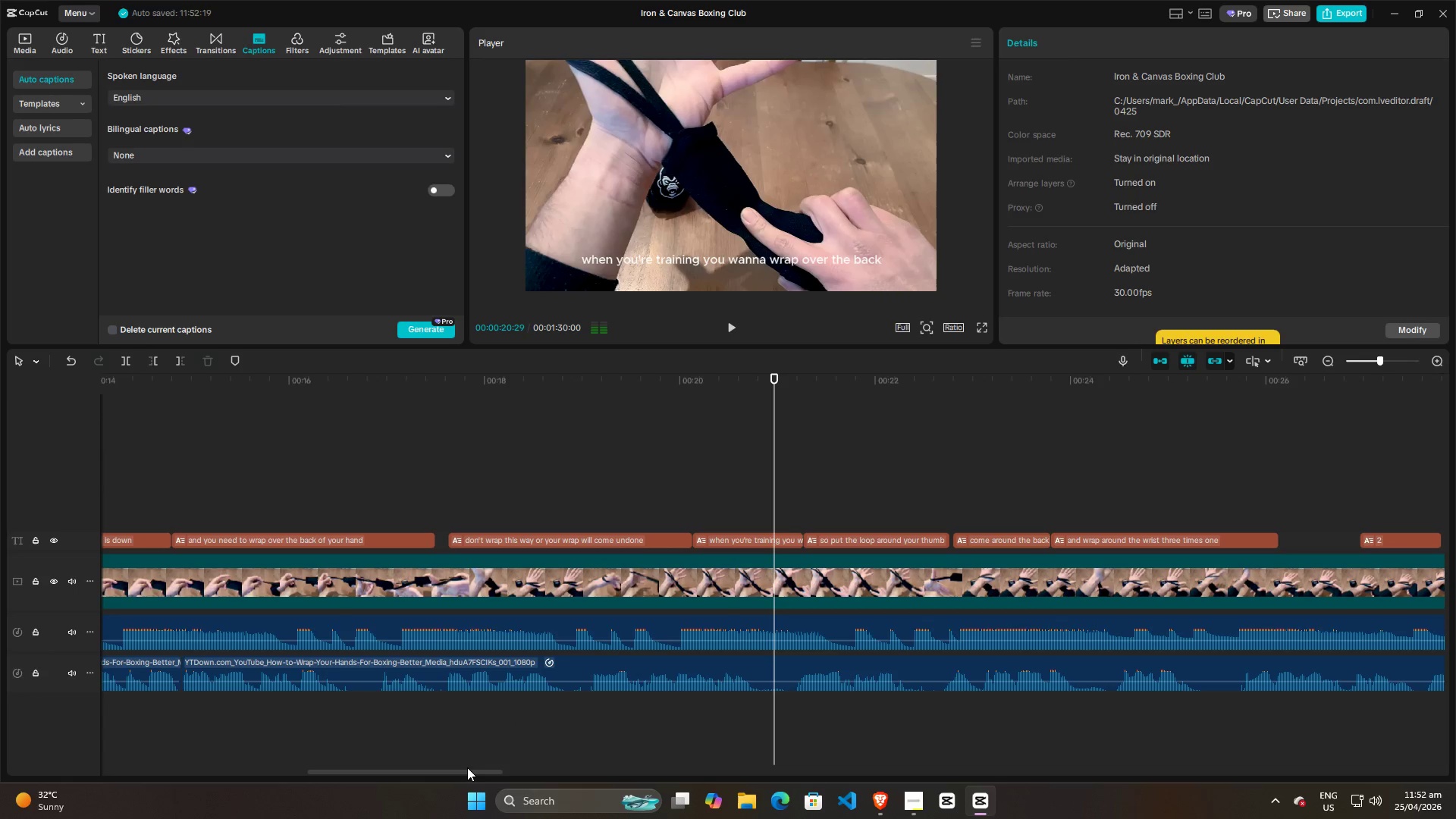 
left_click_drag(start_coordinate=[467, 772], to_coordinate=[506, 773])
 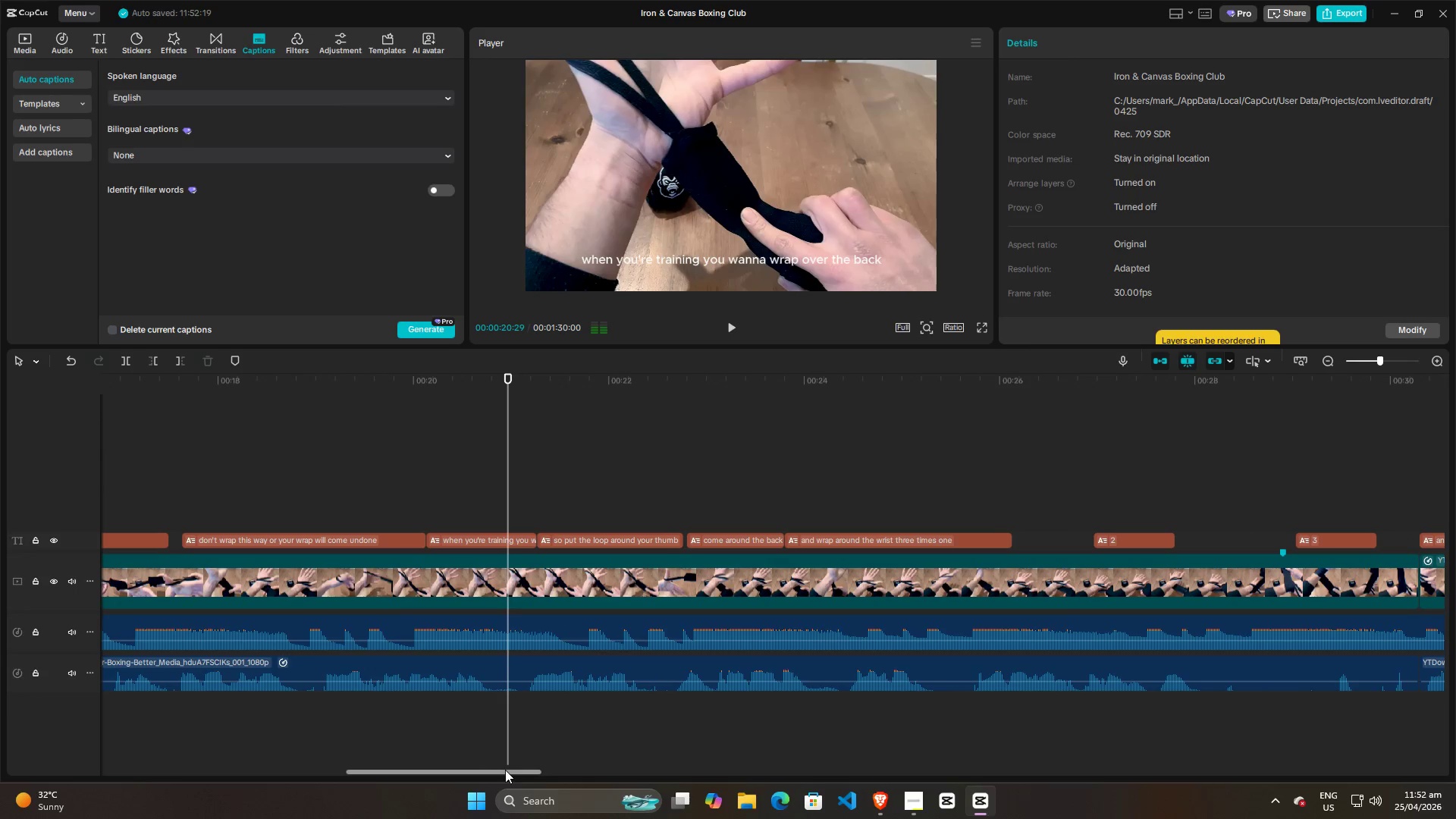 
key(Space)
 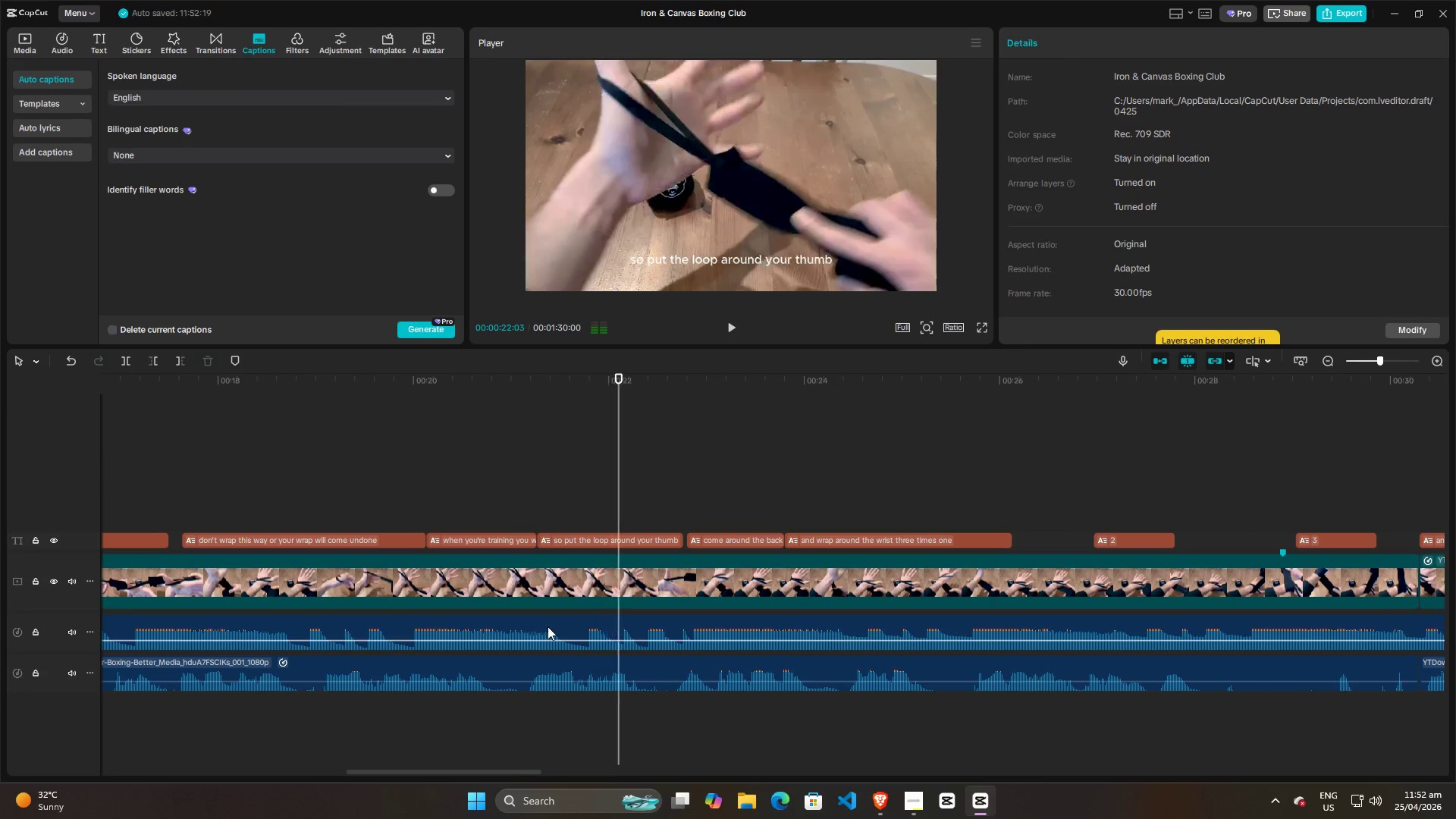 
key(Space)
 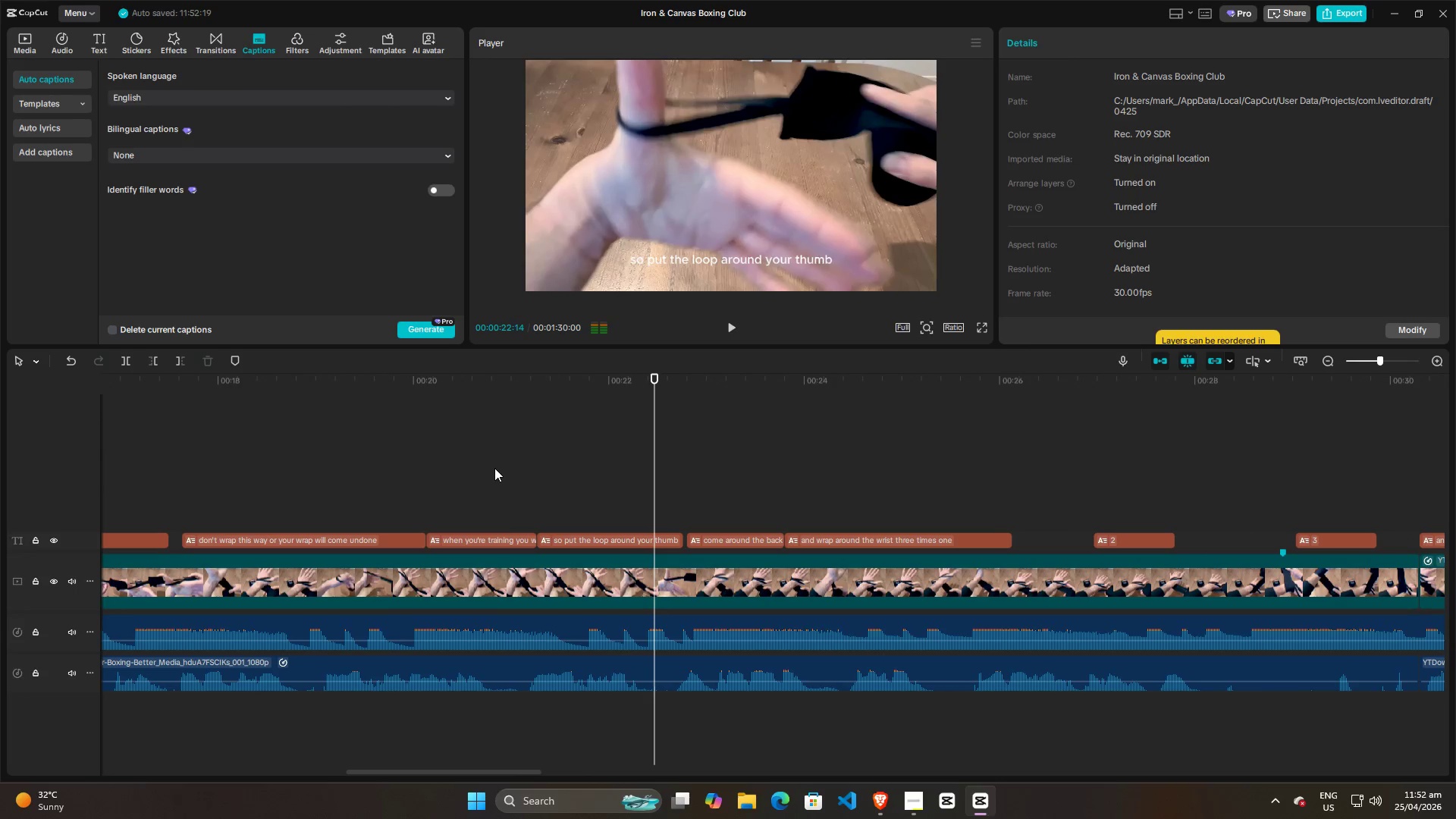 
left_click([492, 468])
 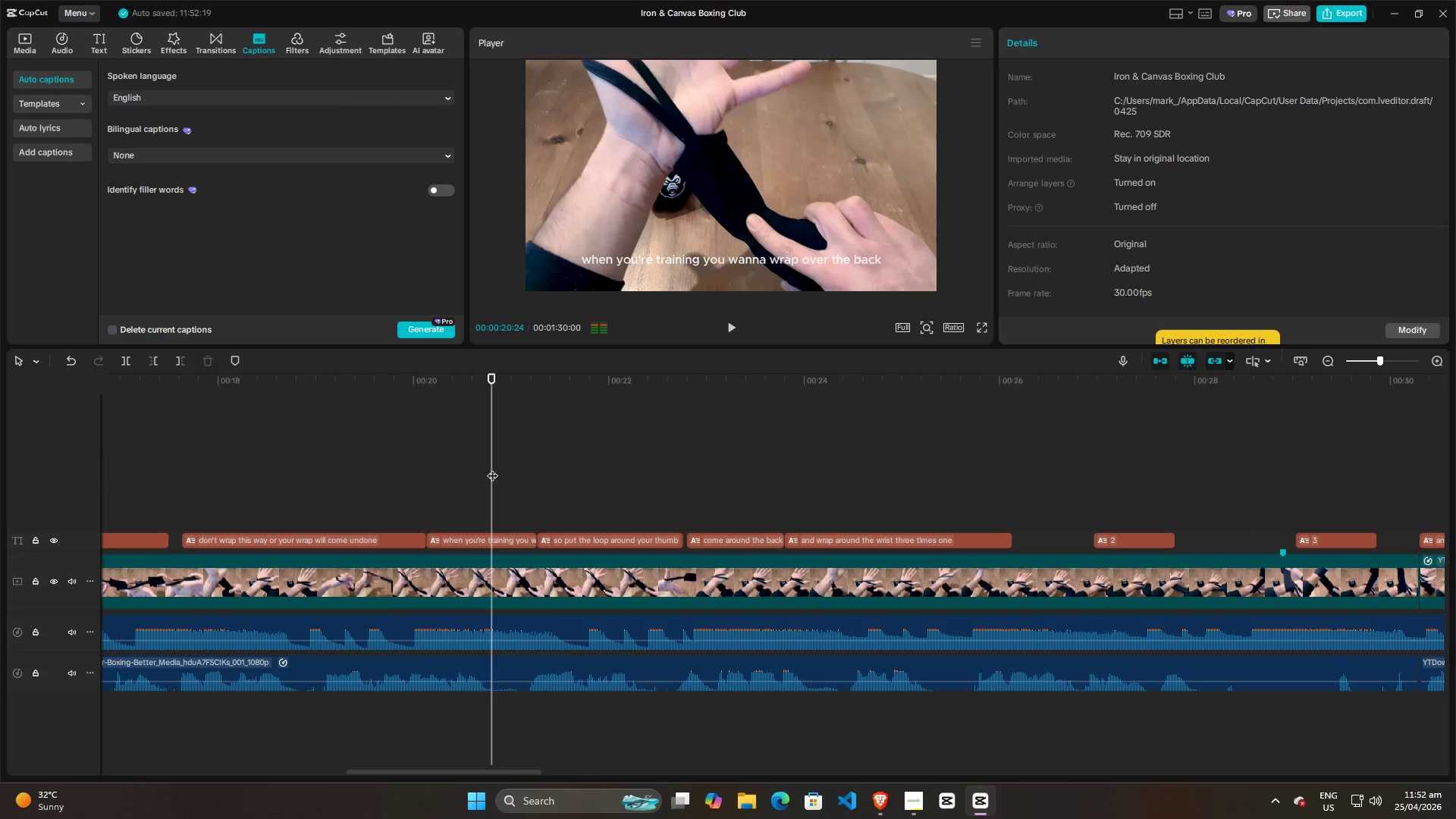 
key(Space)
 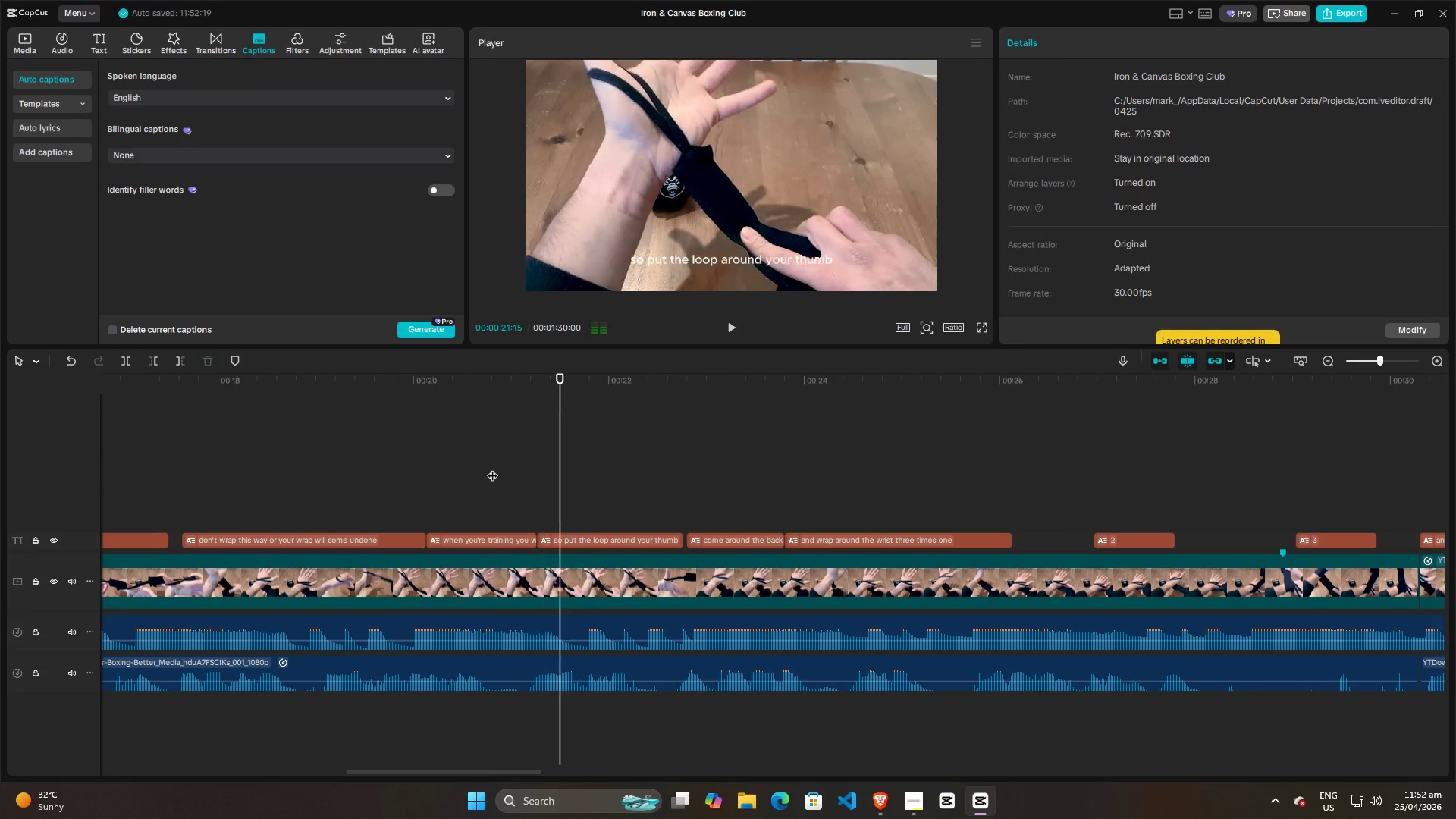 
key(Space)
 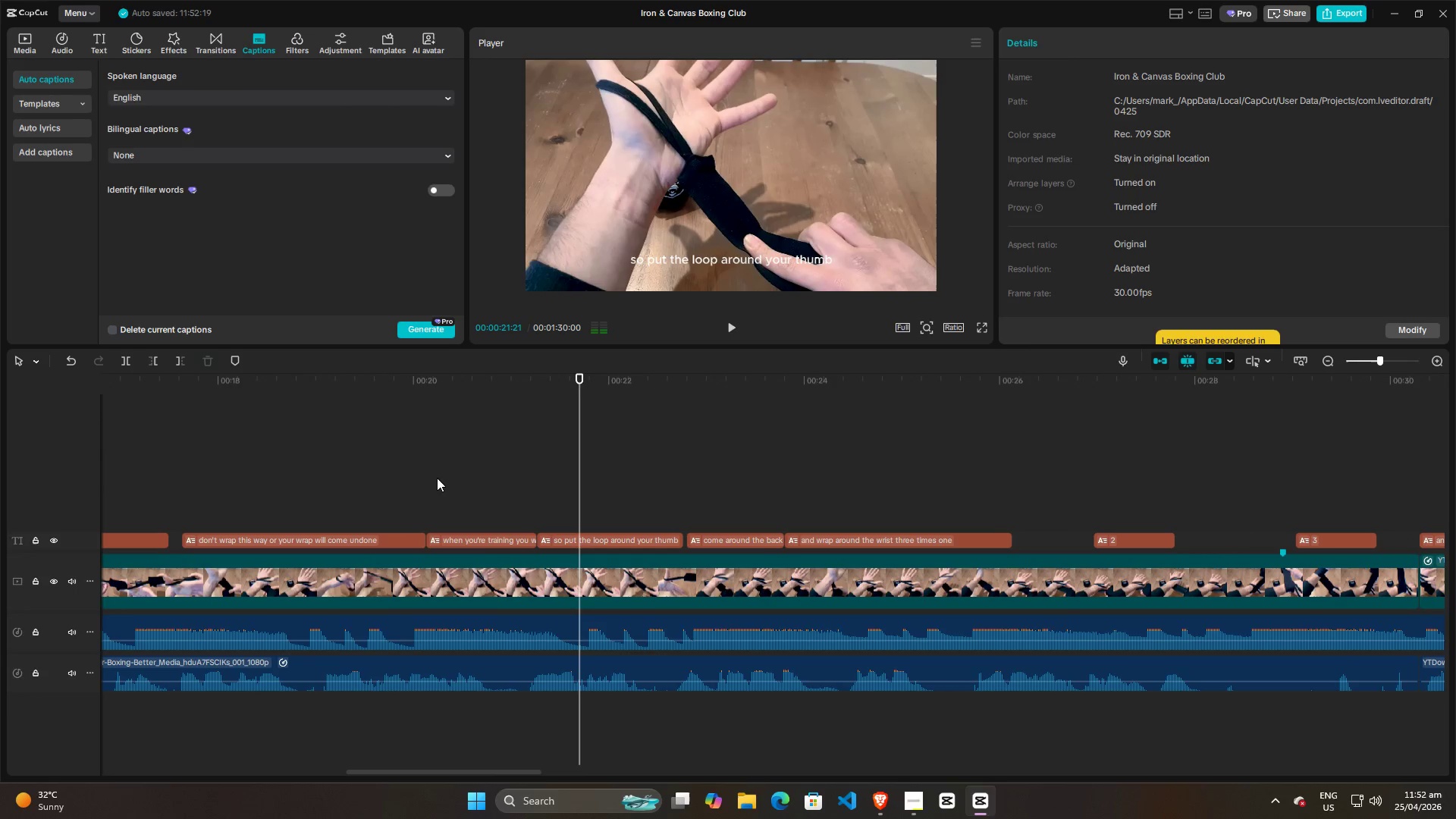 
left_click([437, 478])
 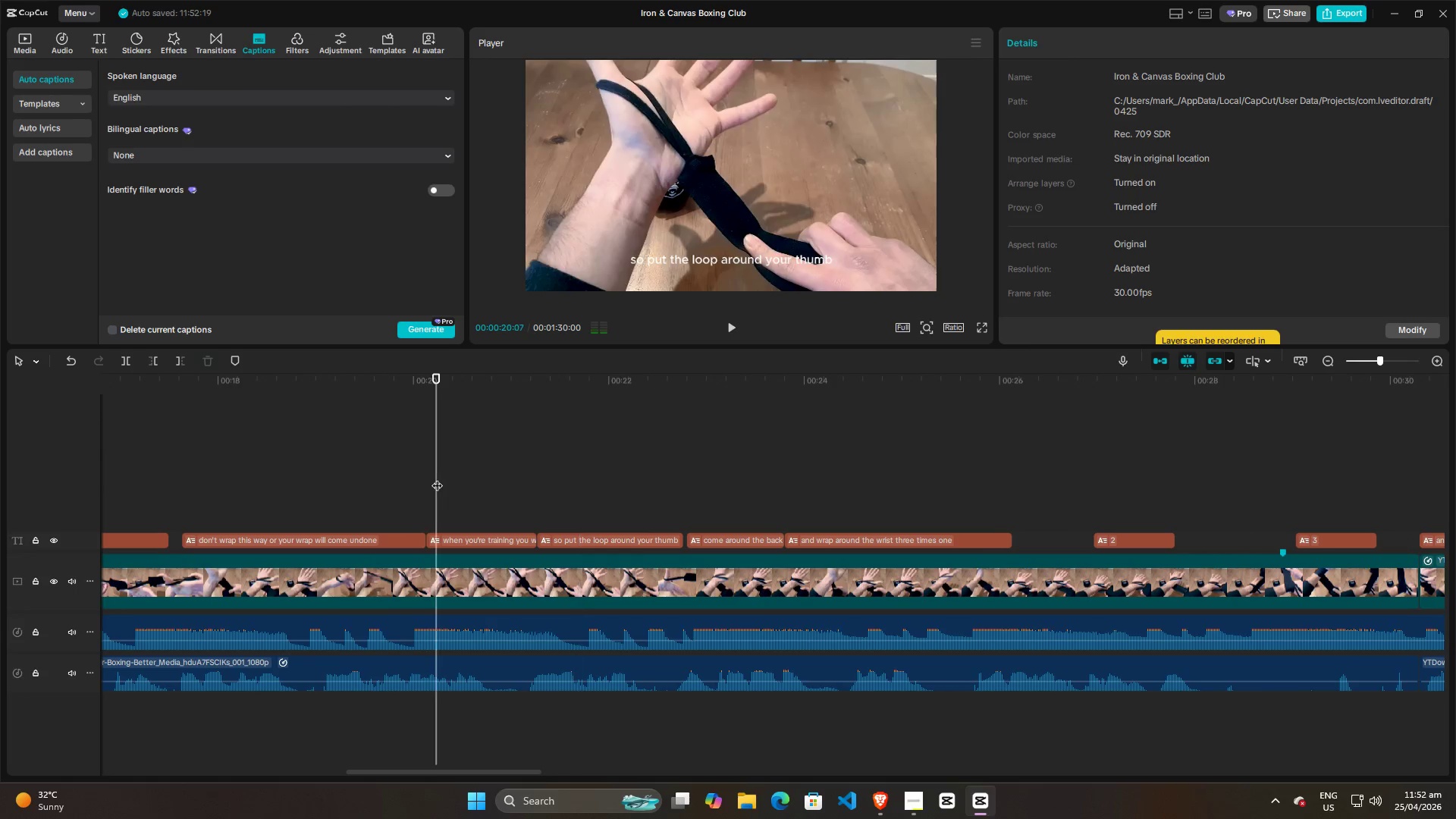 
key(Space)
 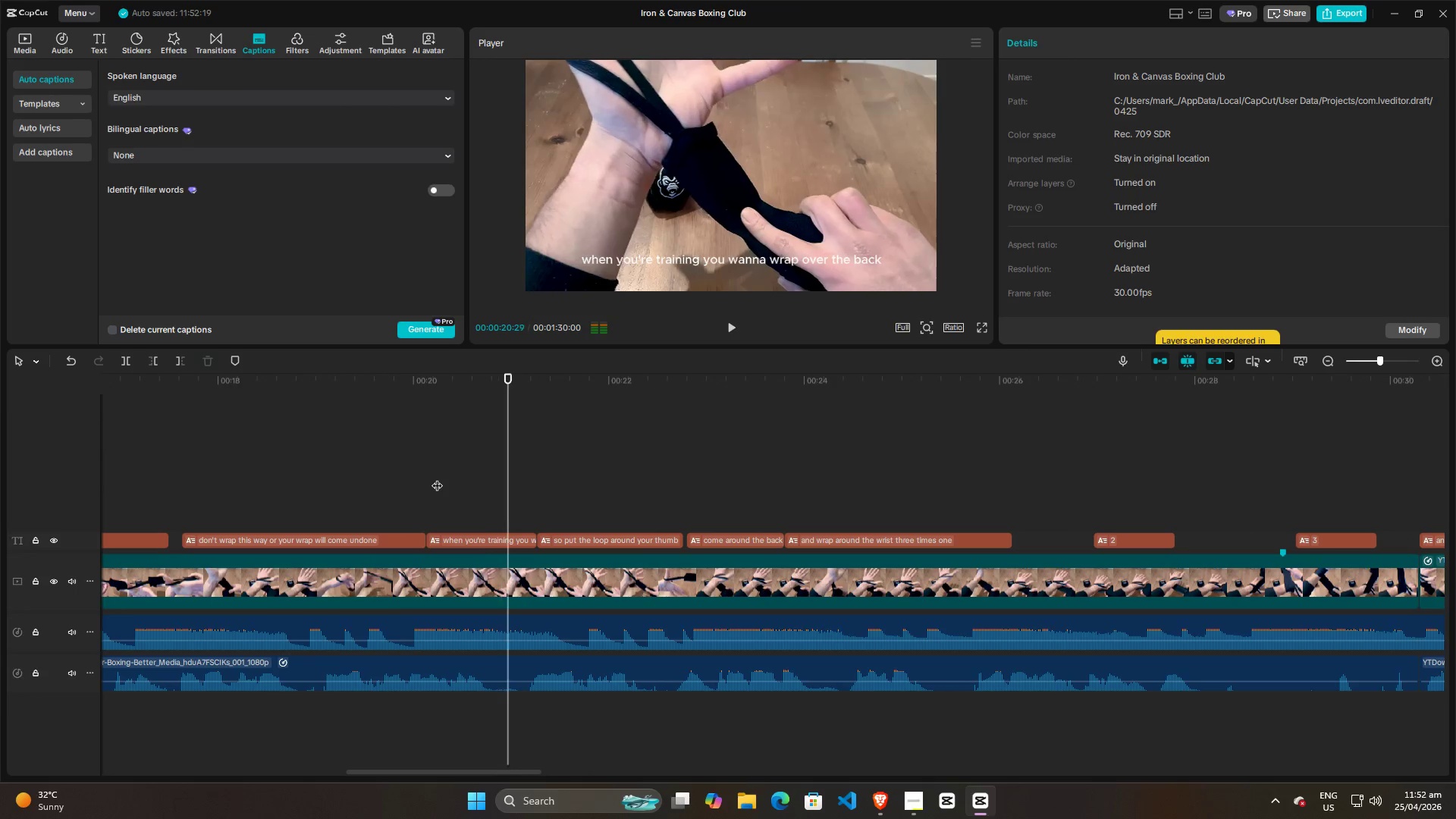 
key(Space)
 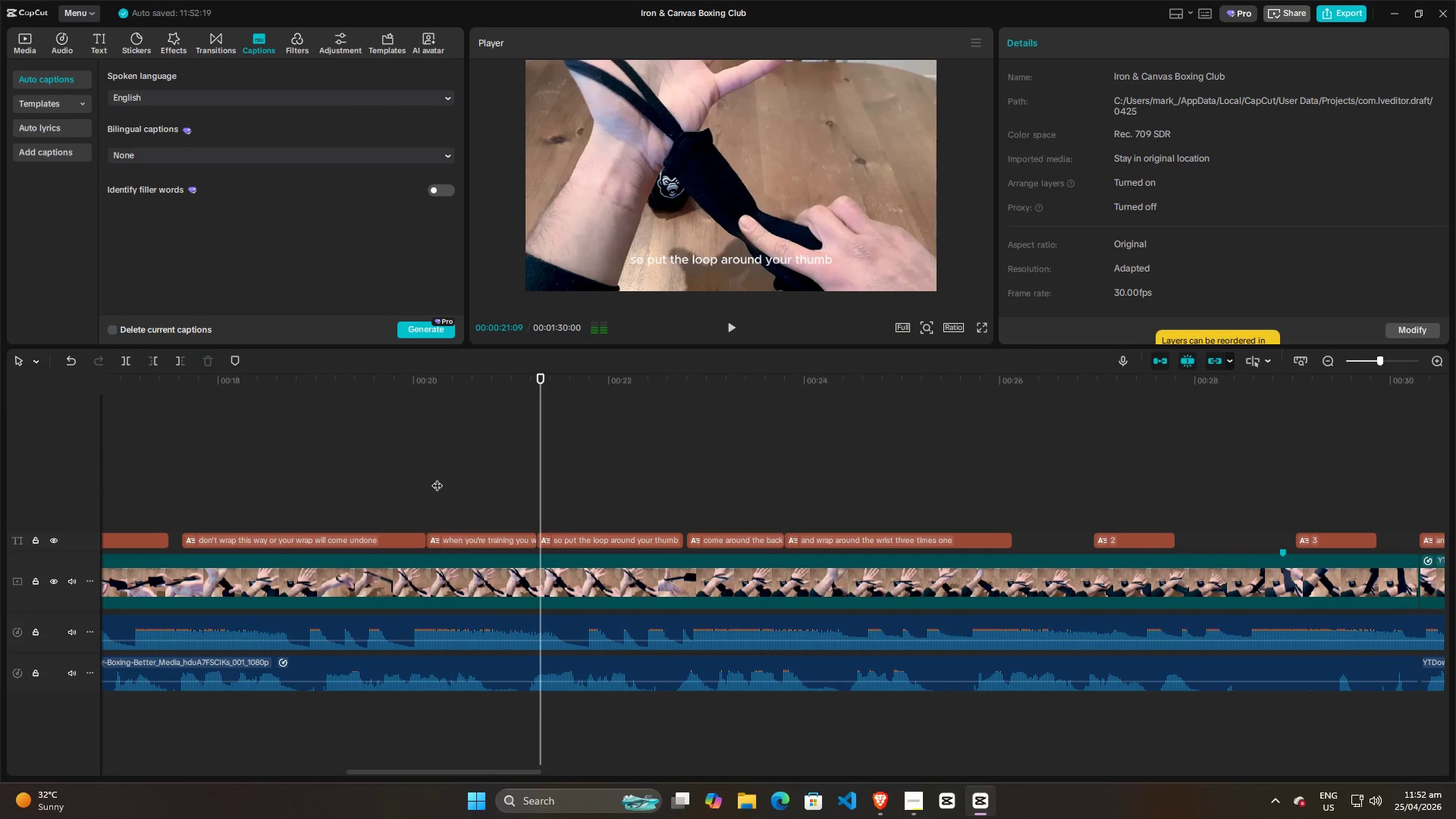 
left_click([437, 478])
 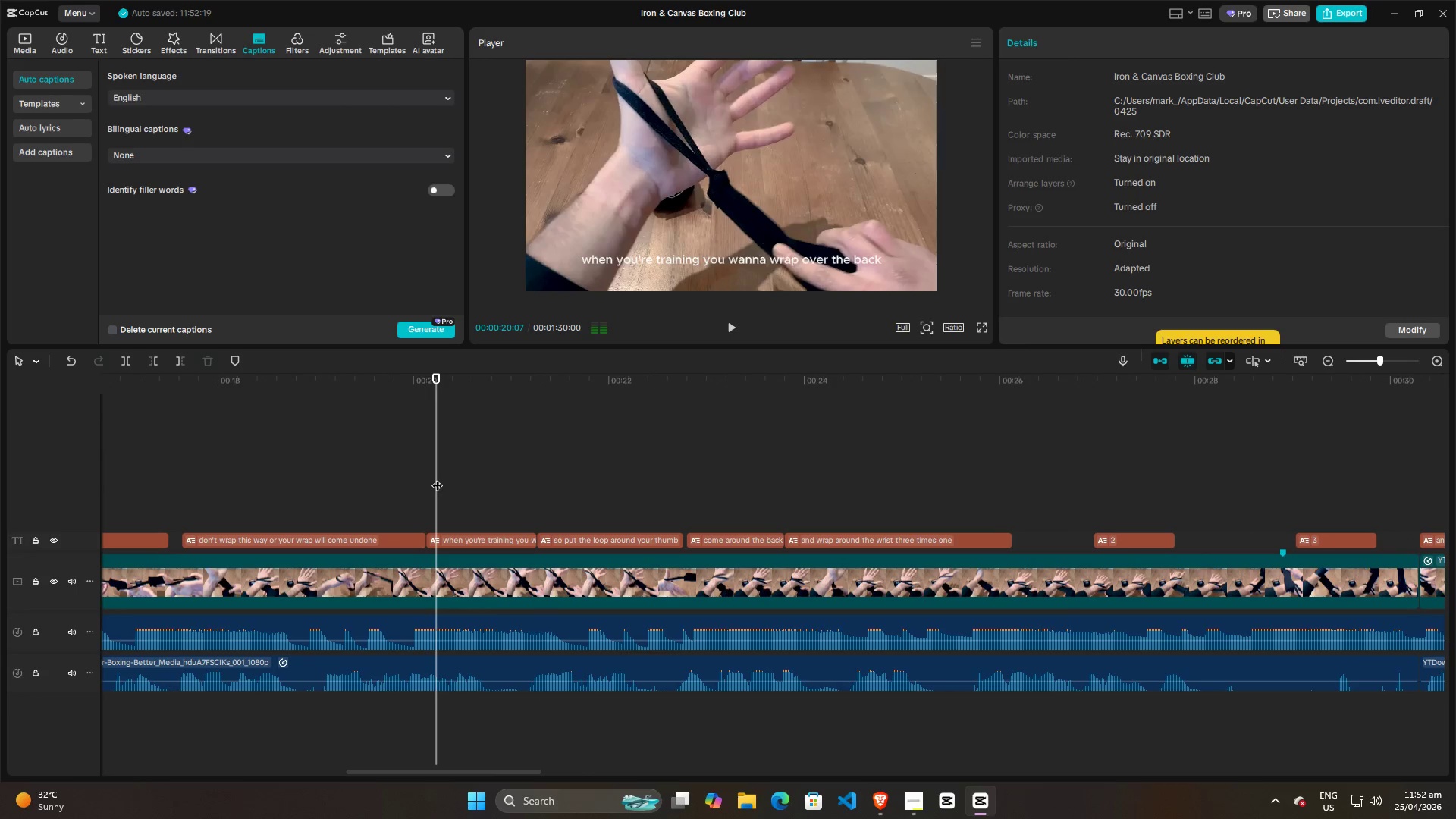 
key(Space)
 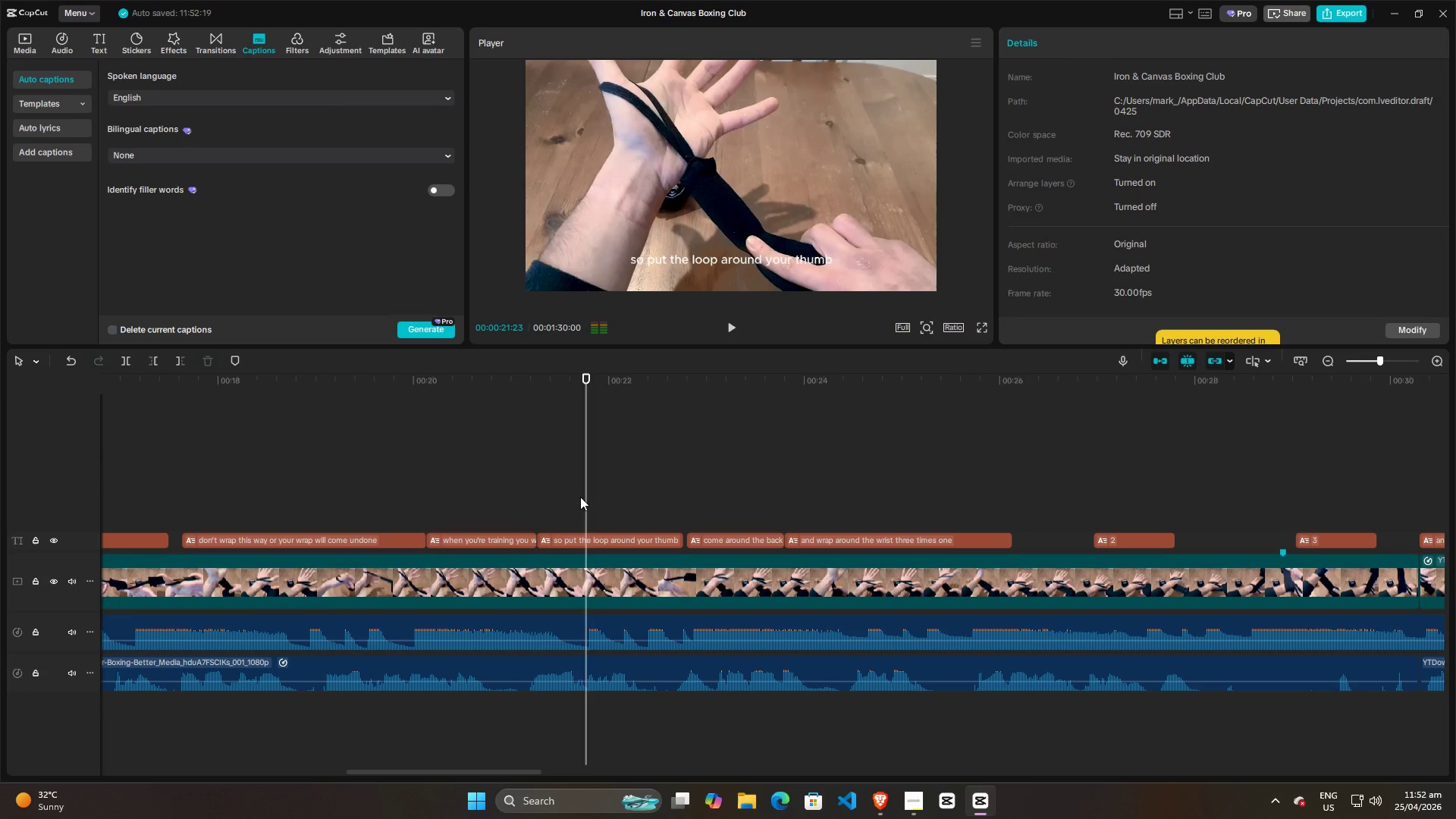 
key(Space)
 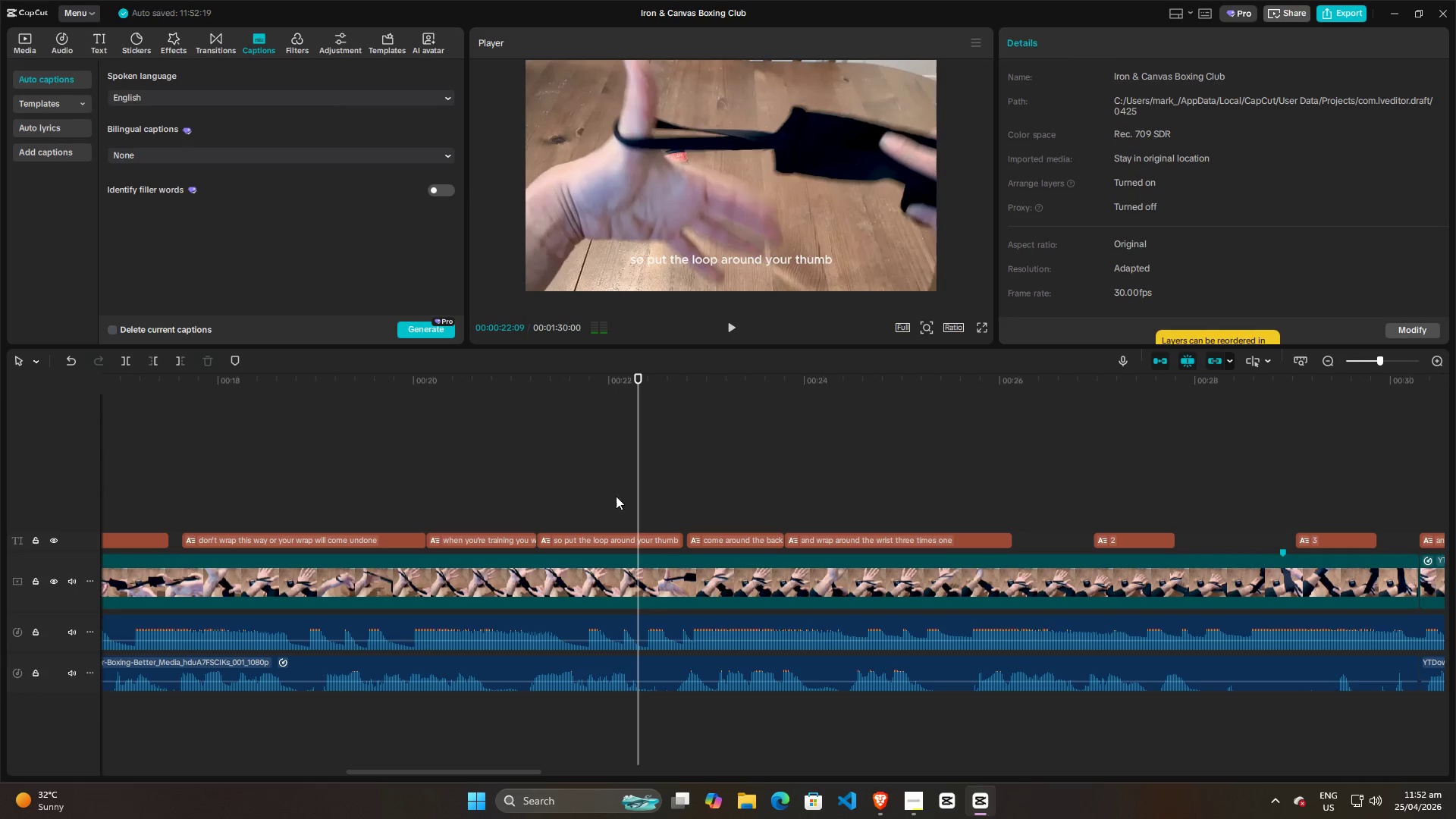 
left_click([555, 484])
 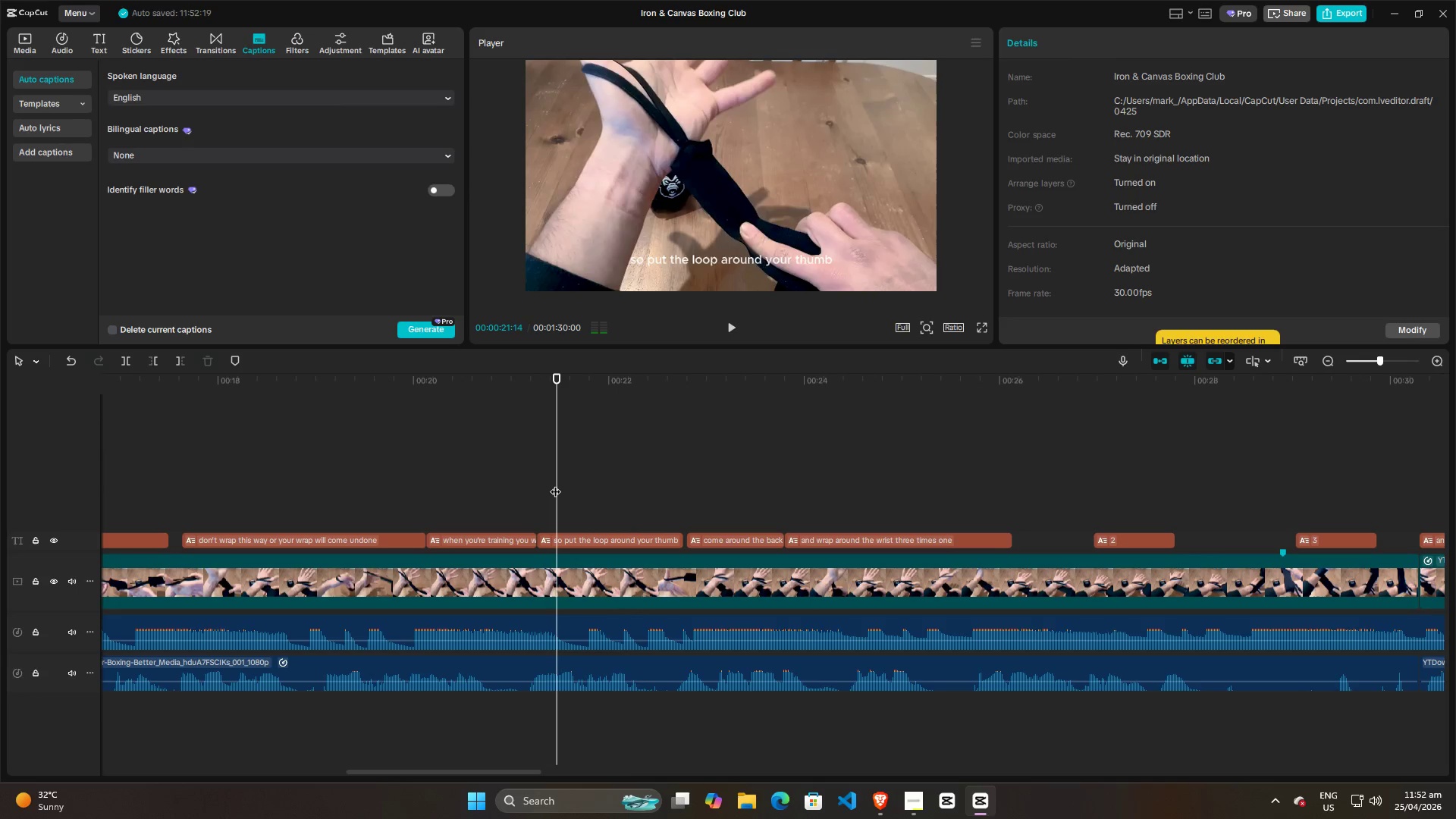 
key(Space)
 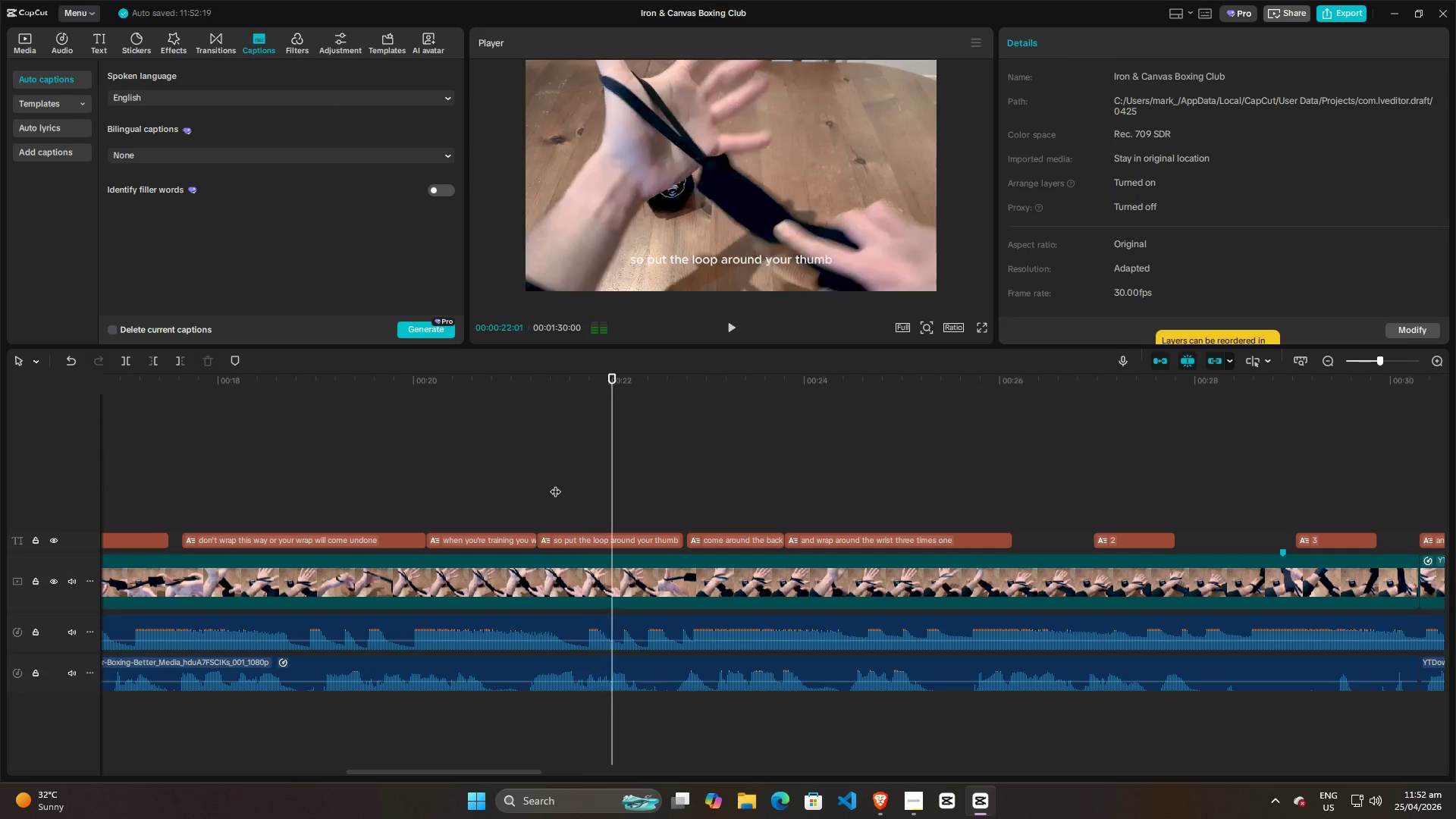 
key(Space)
 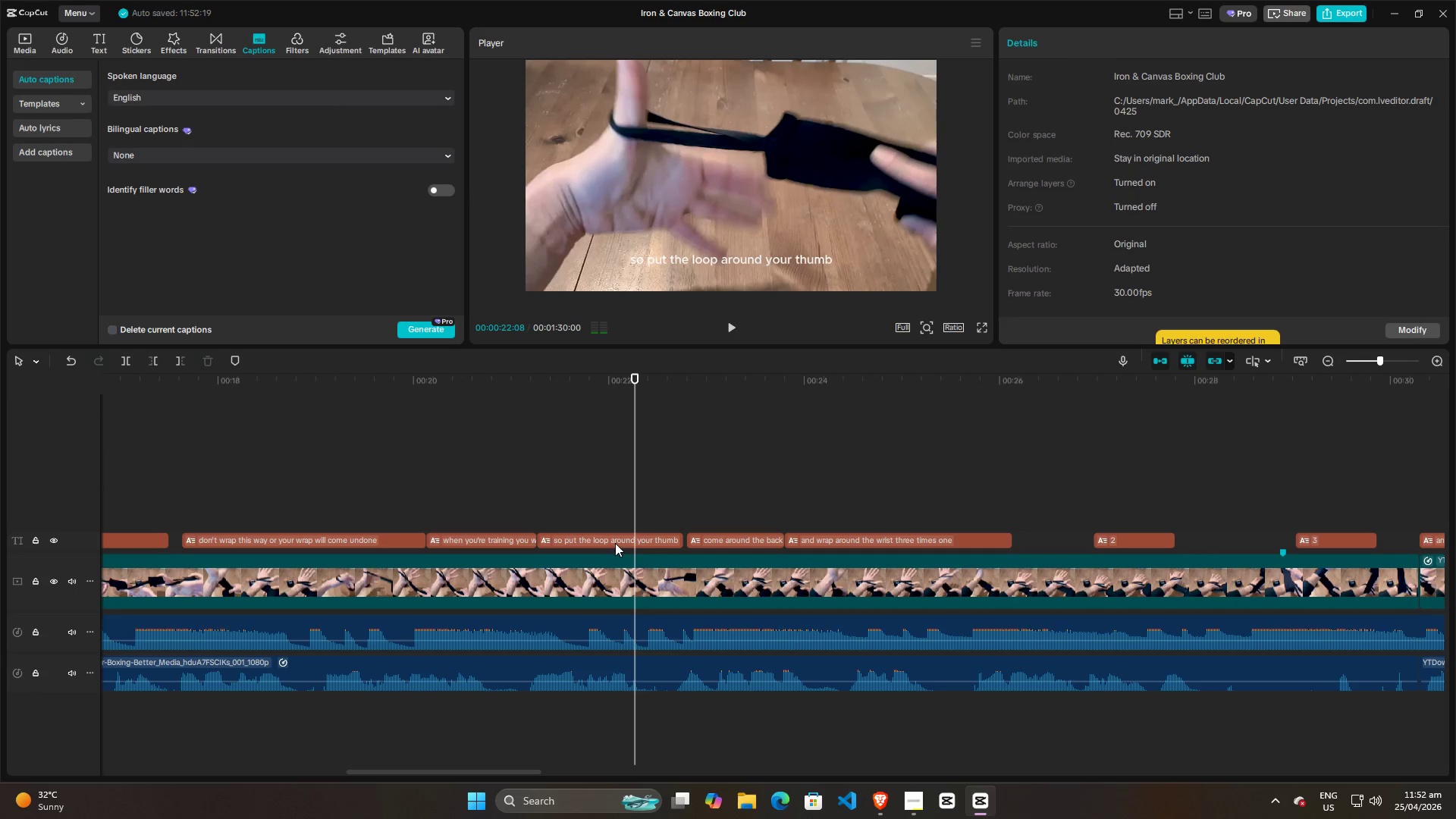 
left_click_drag(start_coordinate=[607, 541], to_coordinate=[745, 488])
 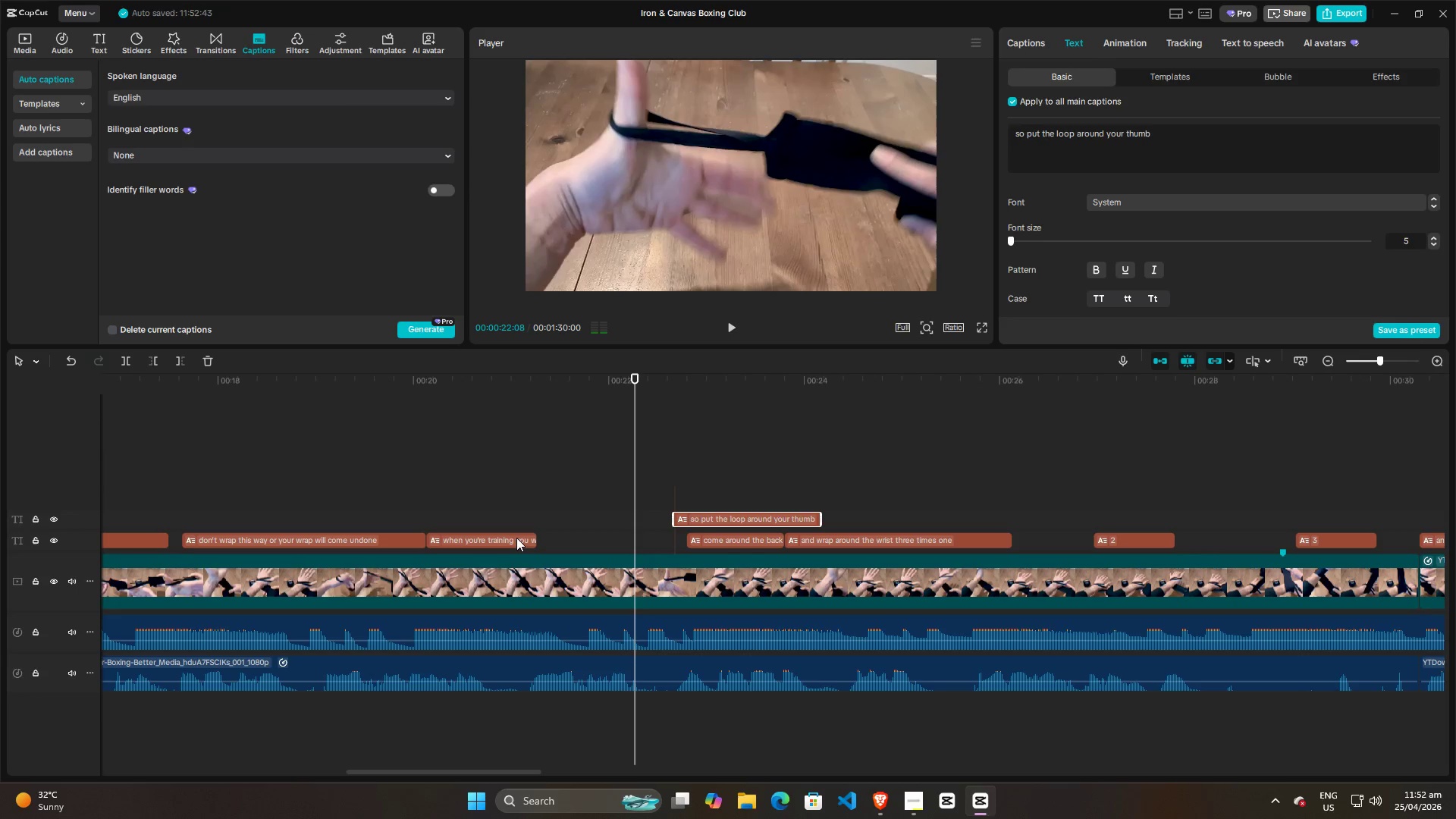 
left_click([513, 545])
 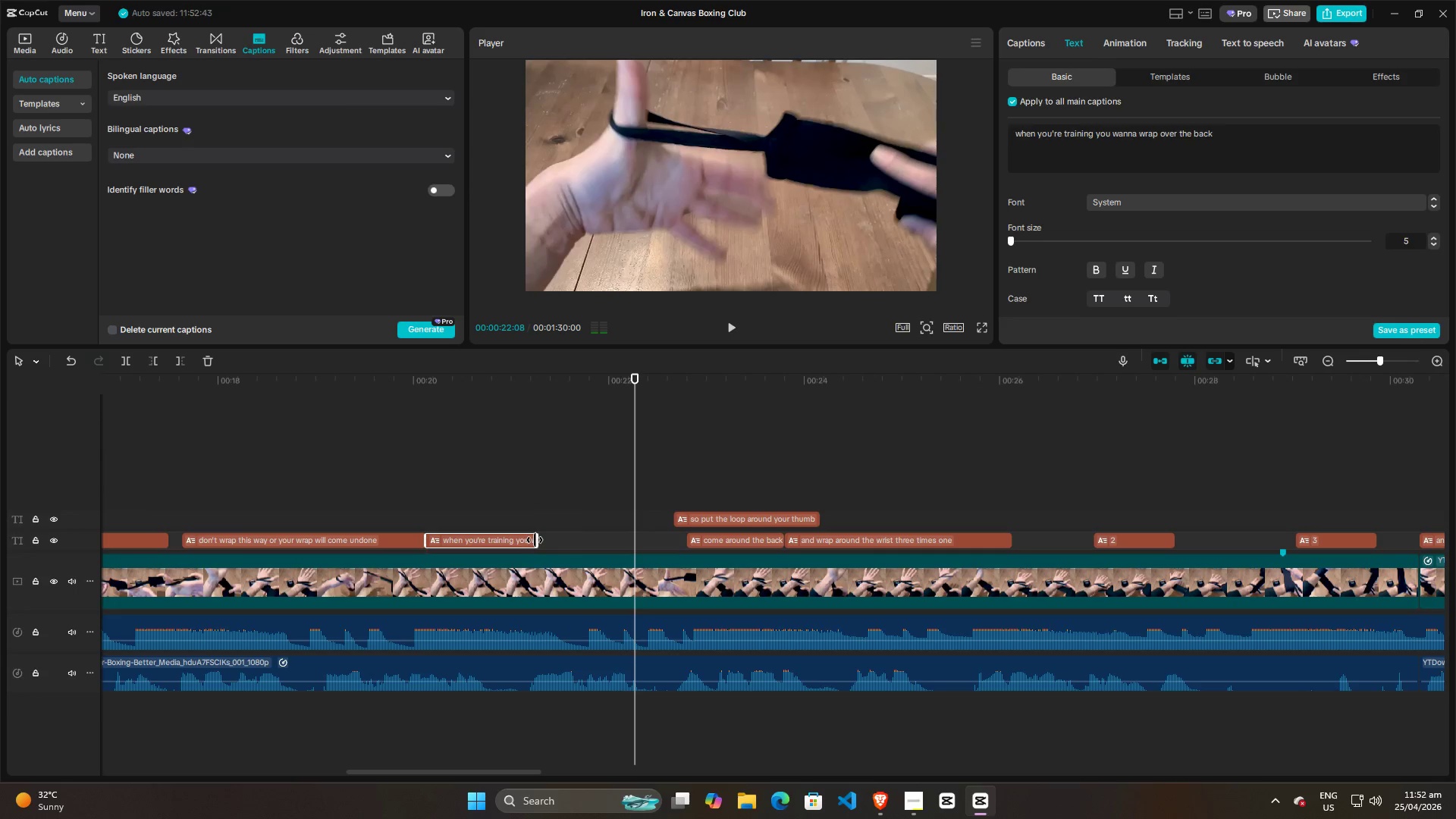 
left_click_drag(start_coordinate=[535, 540], to_coordinate=[635, 540])
 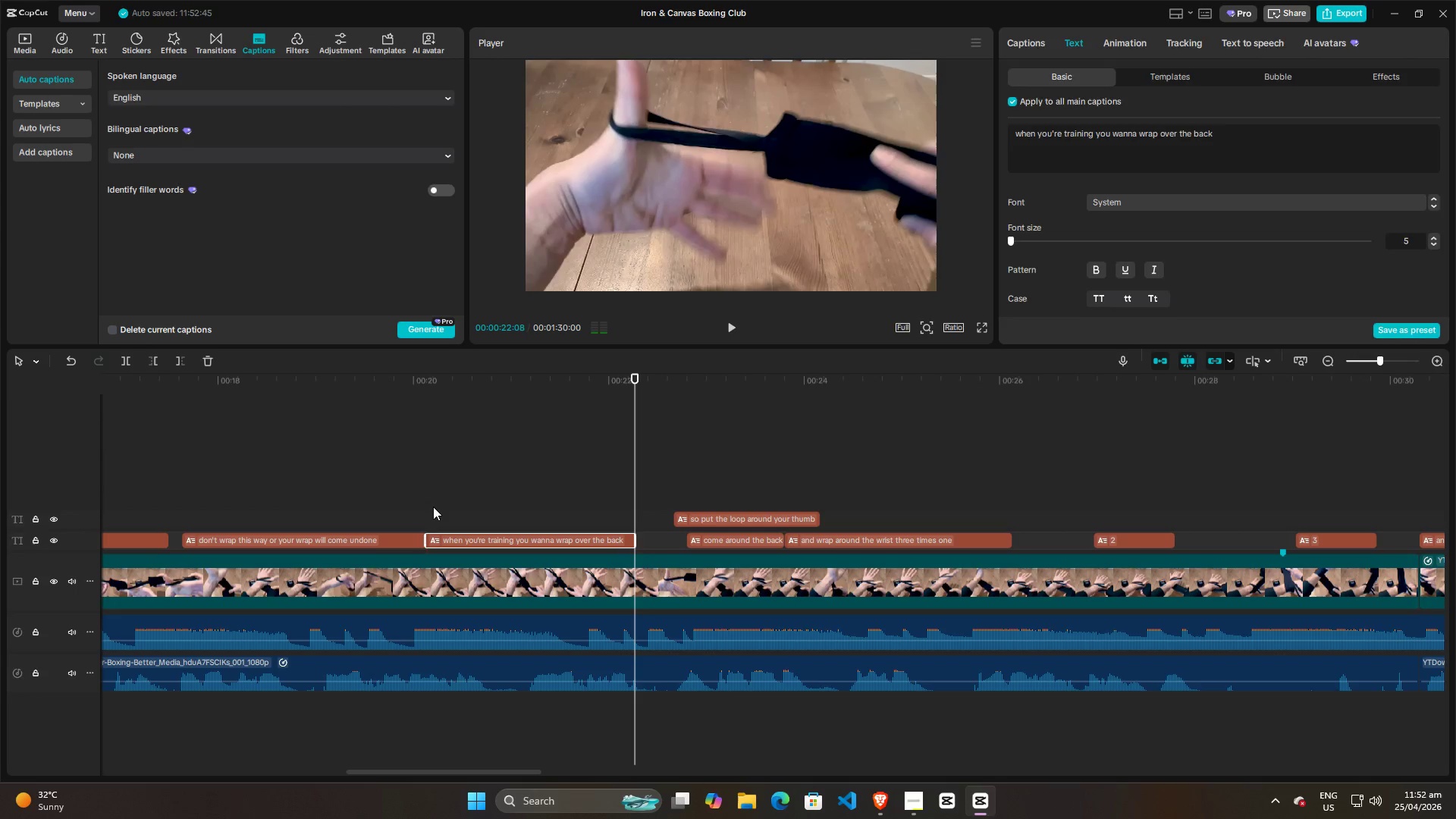 
left_click([433, 507])
 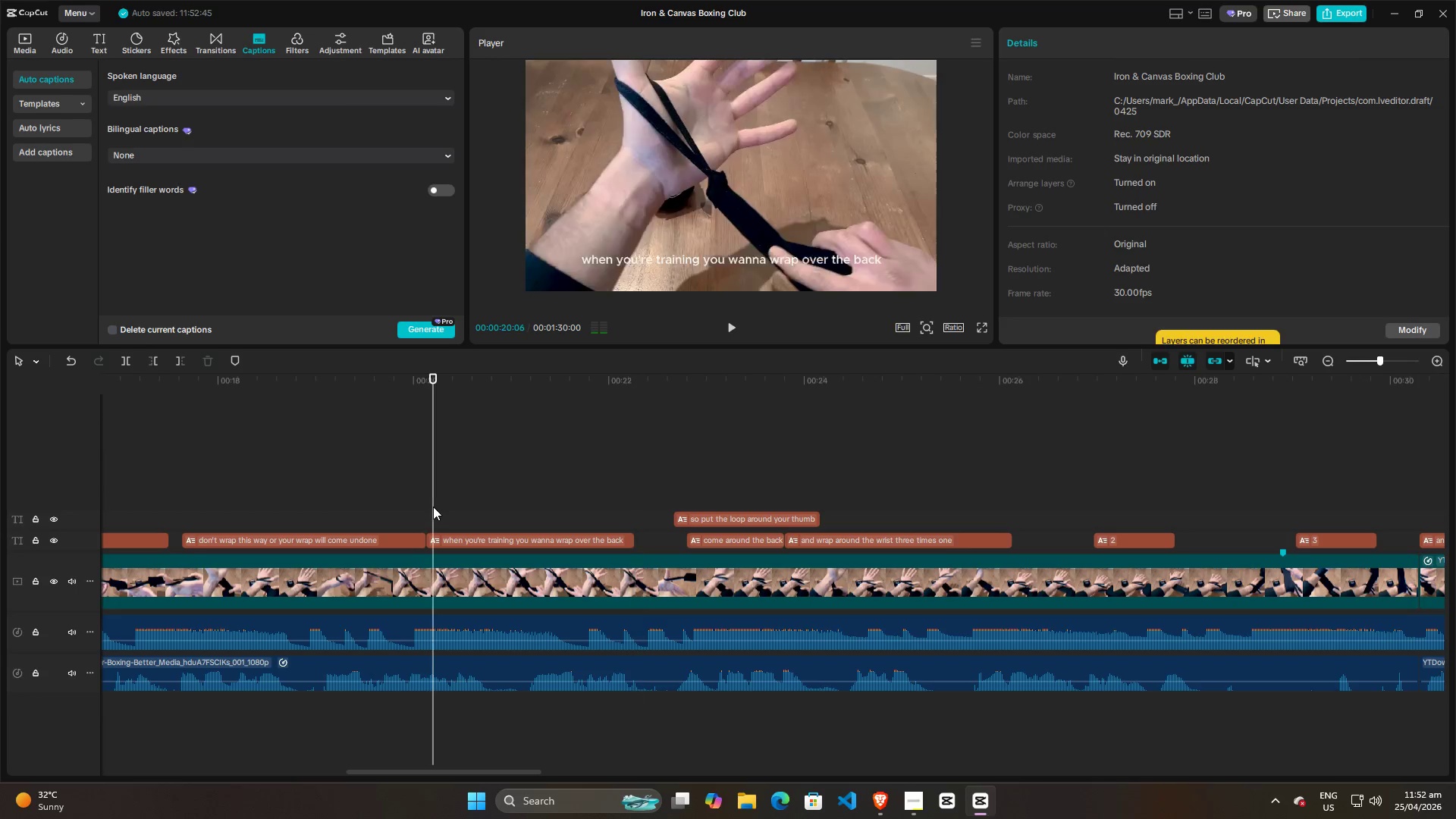 
key(Space)
 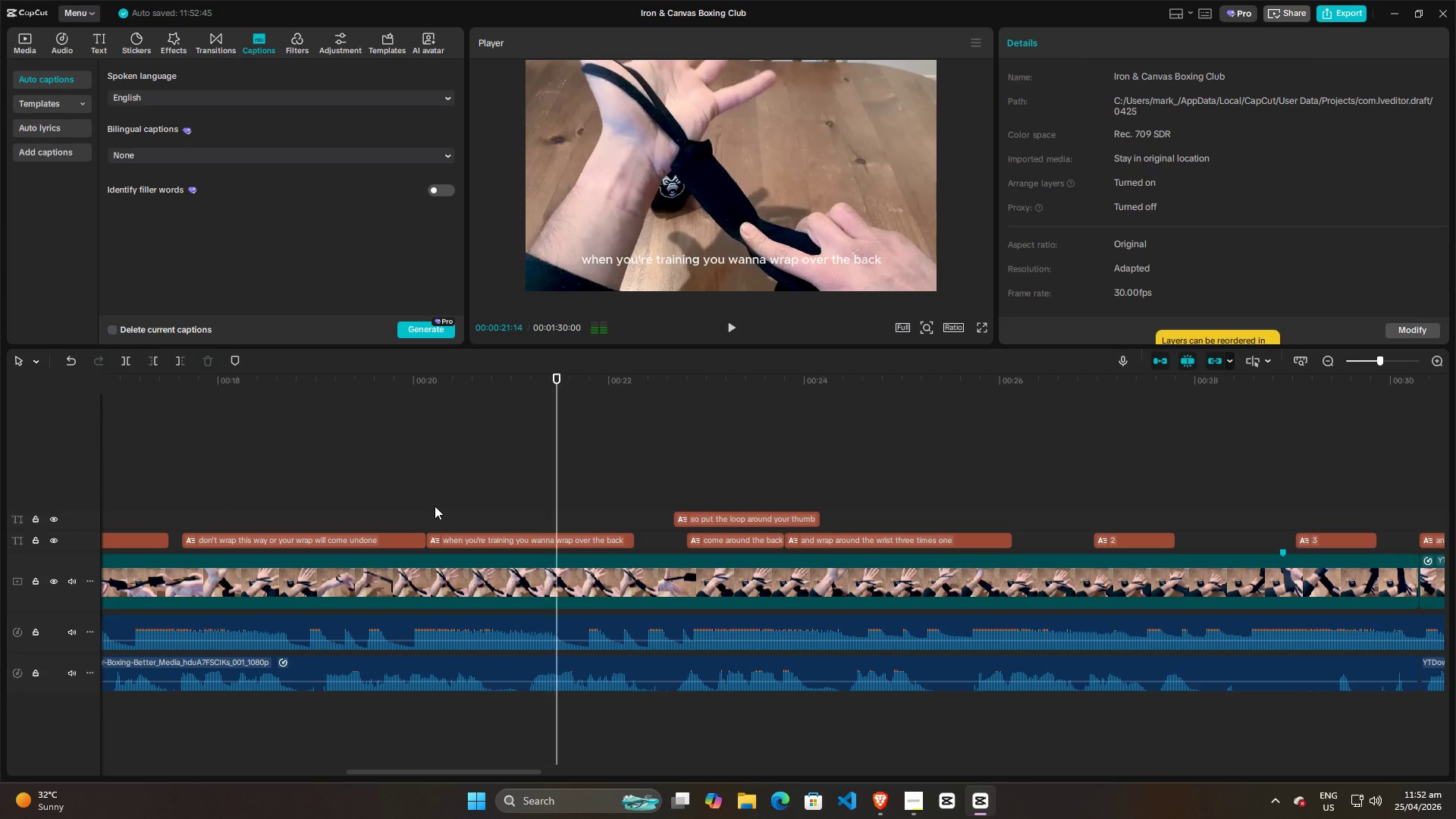 
key(Space)
 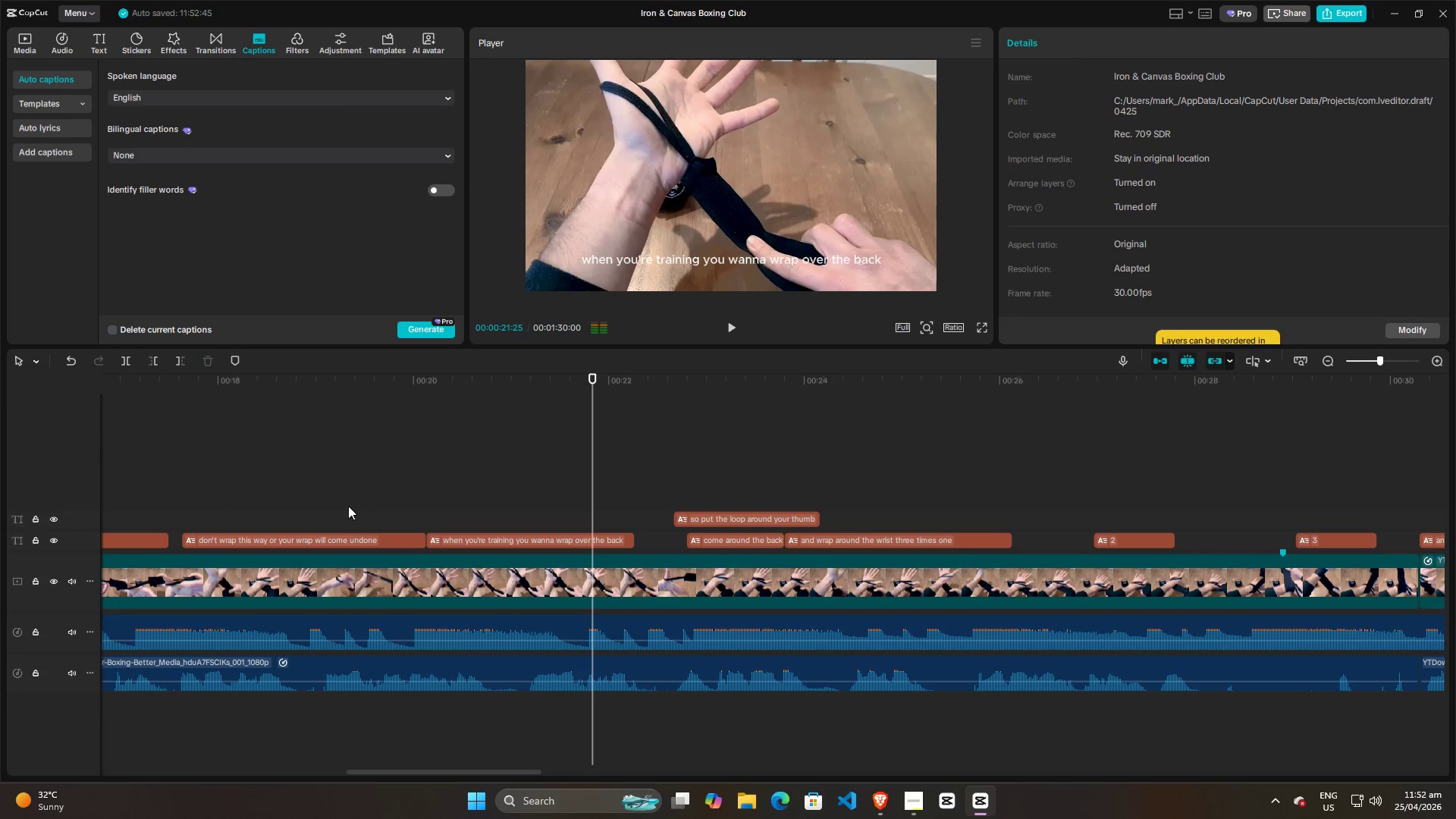 
left_click([348, 506])
 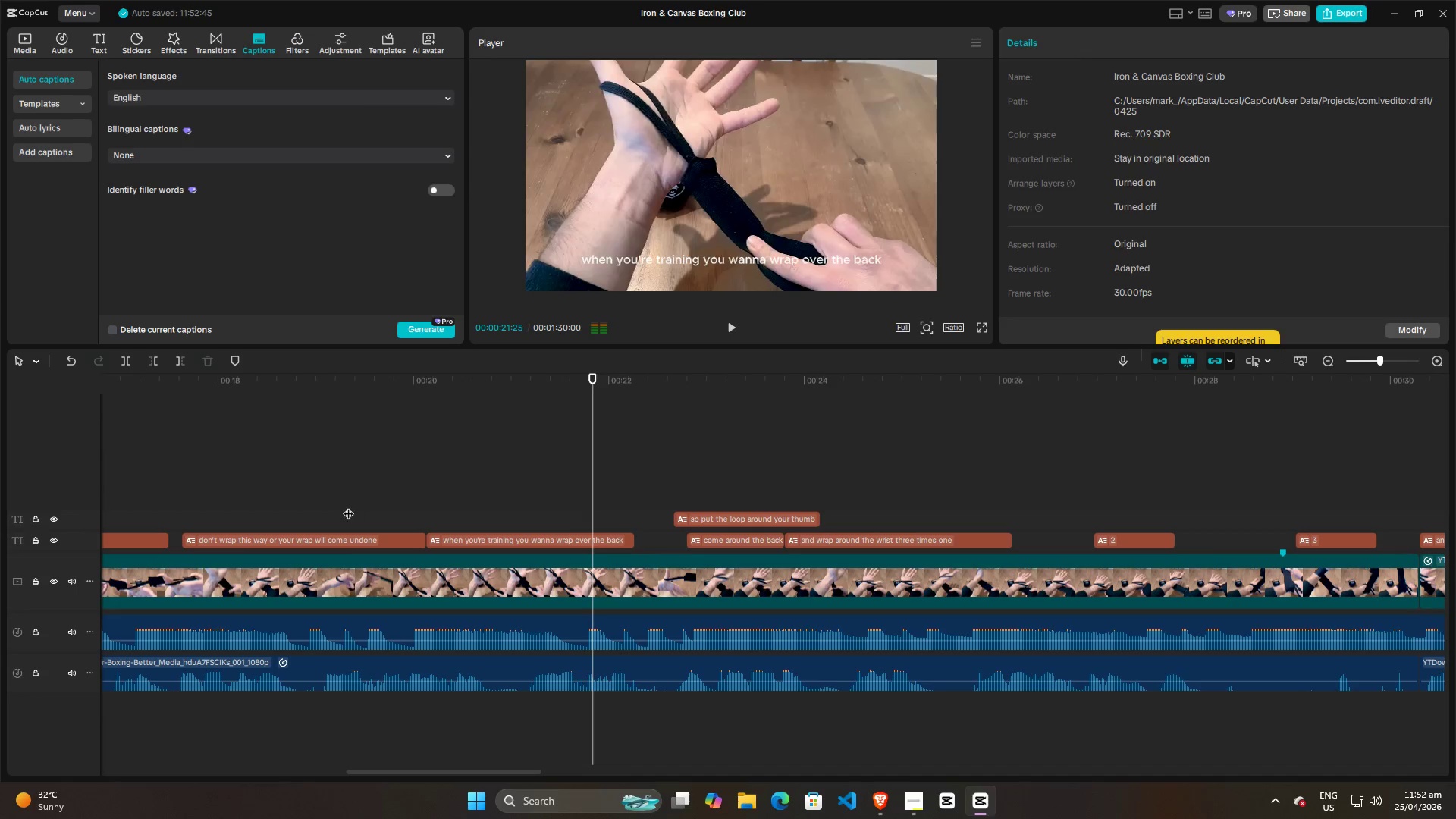 
key(Space)
 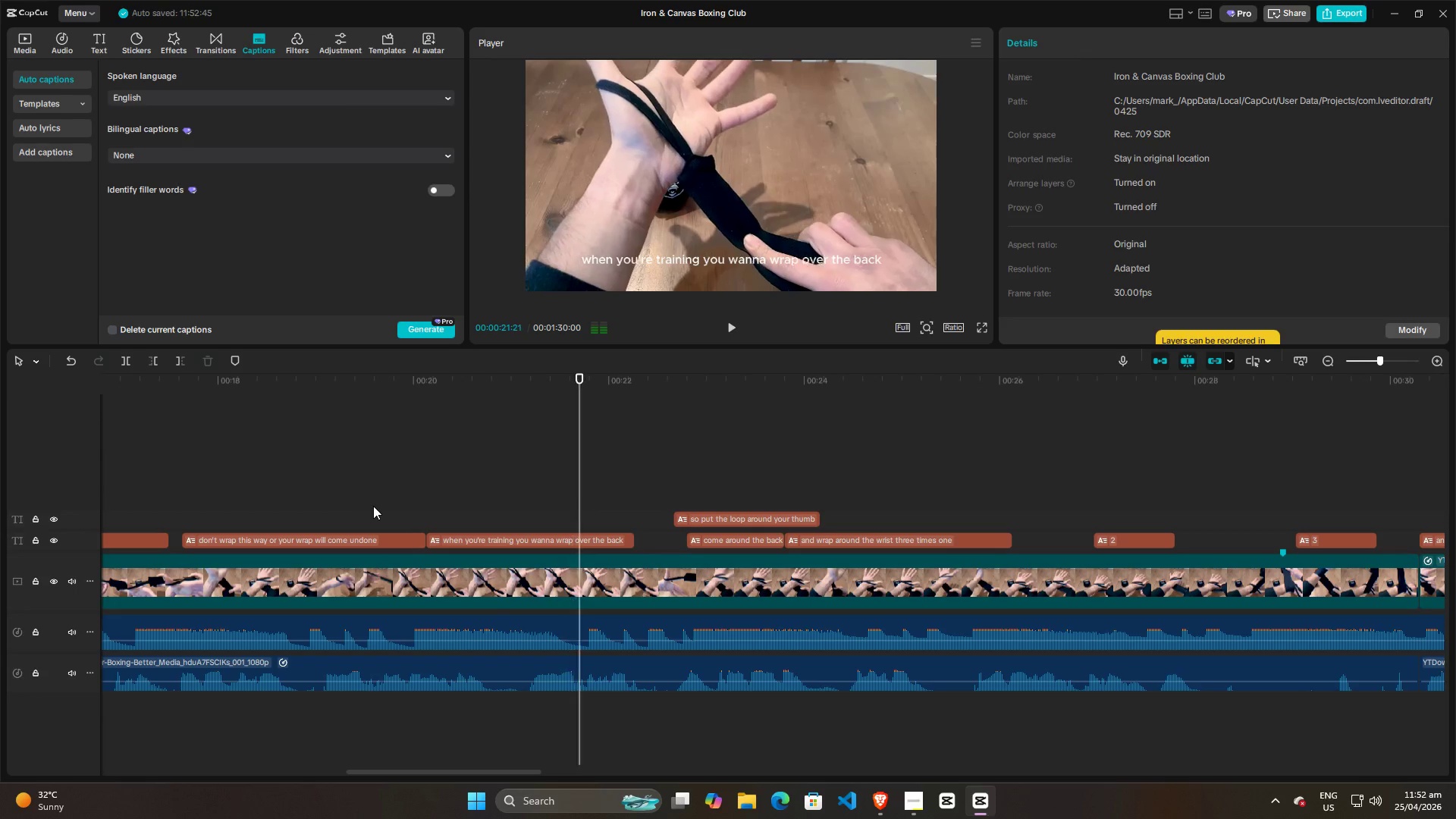 
key(Space)
 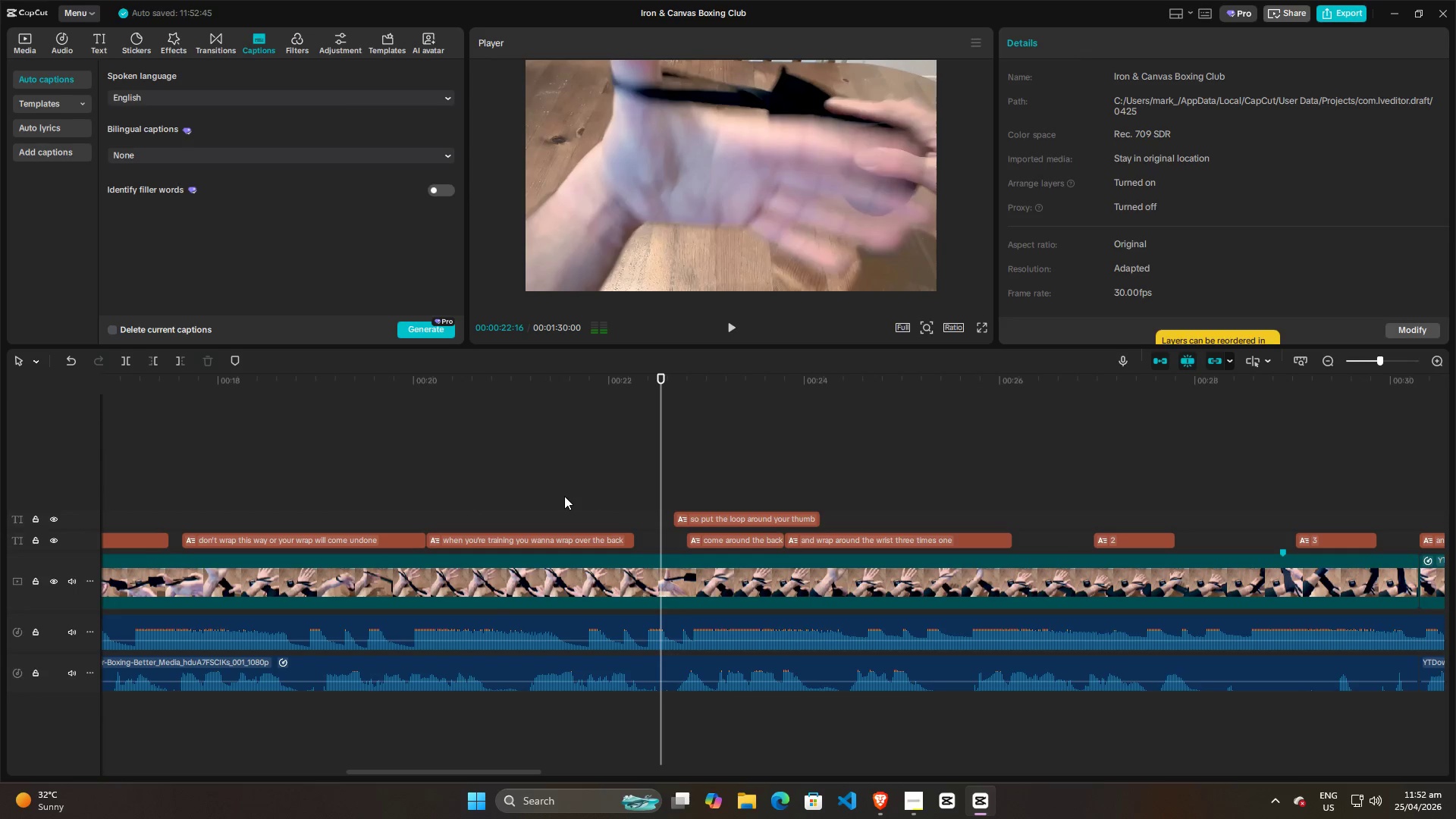 
key(Space)
 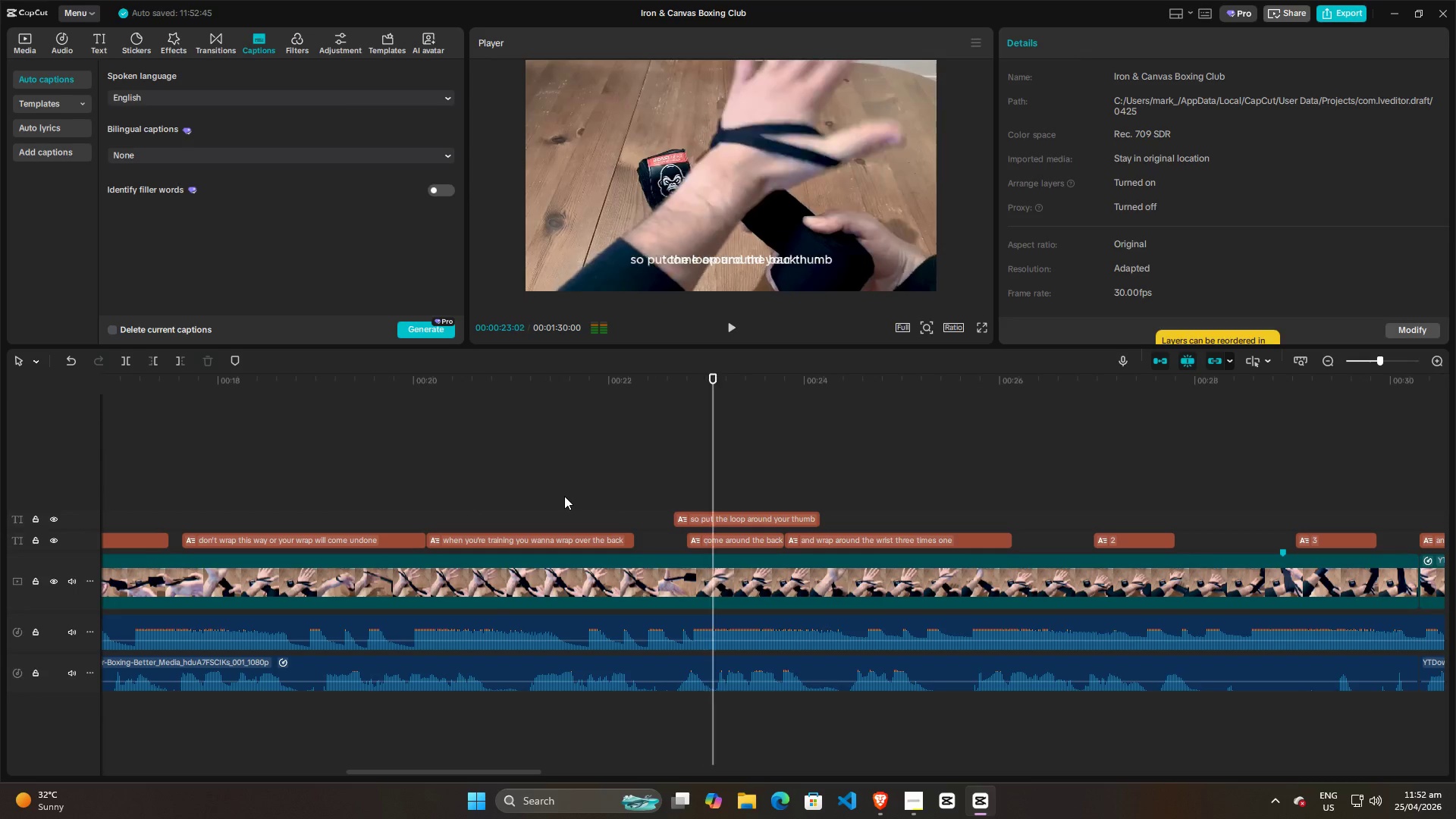 
key(Space)
 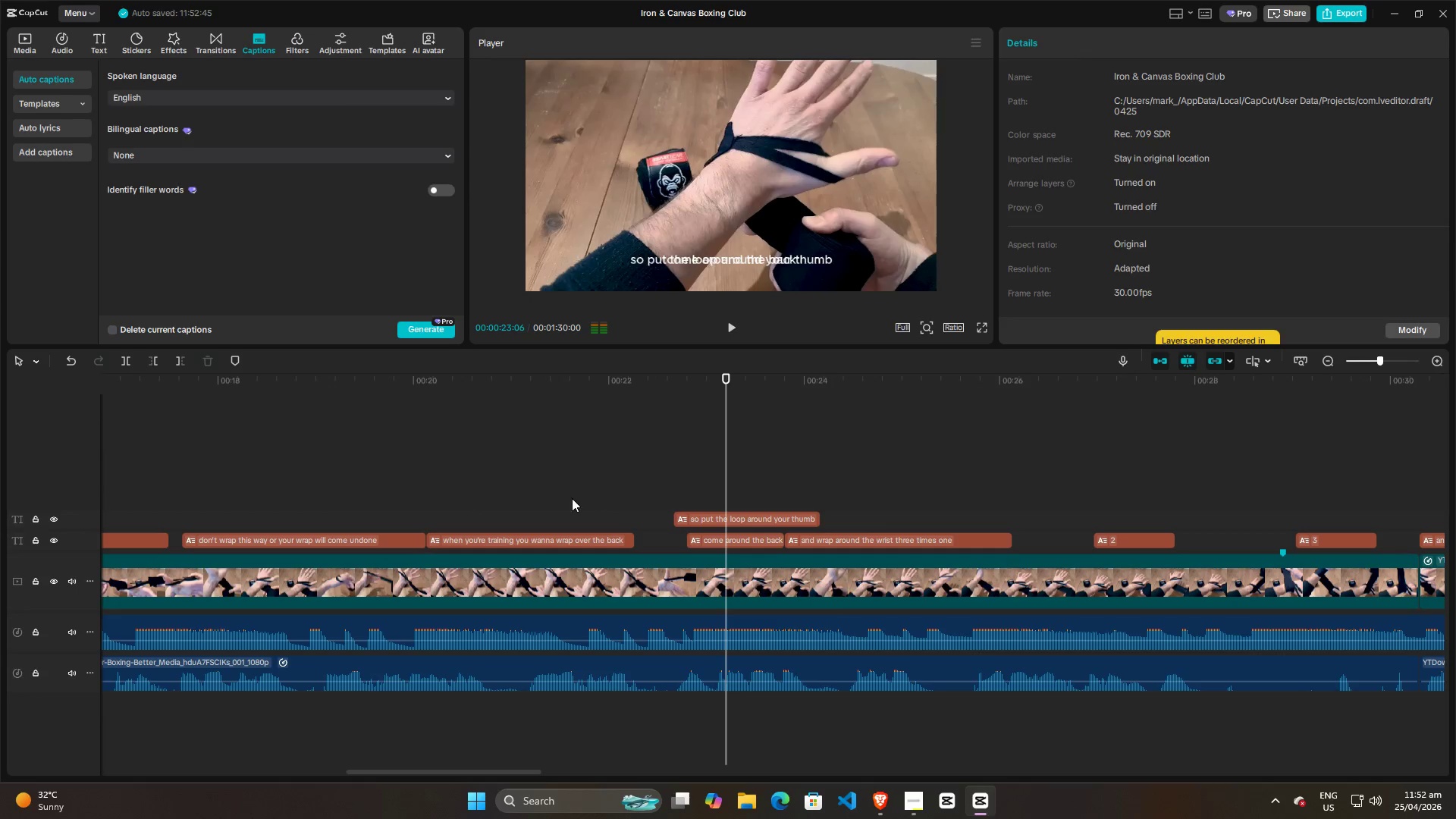 
left_click([565, 500])
 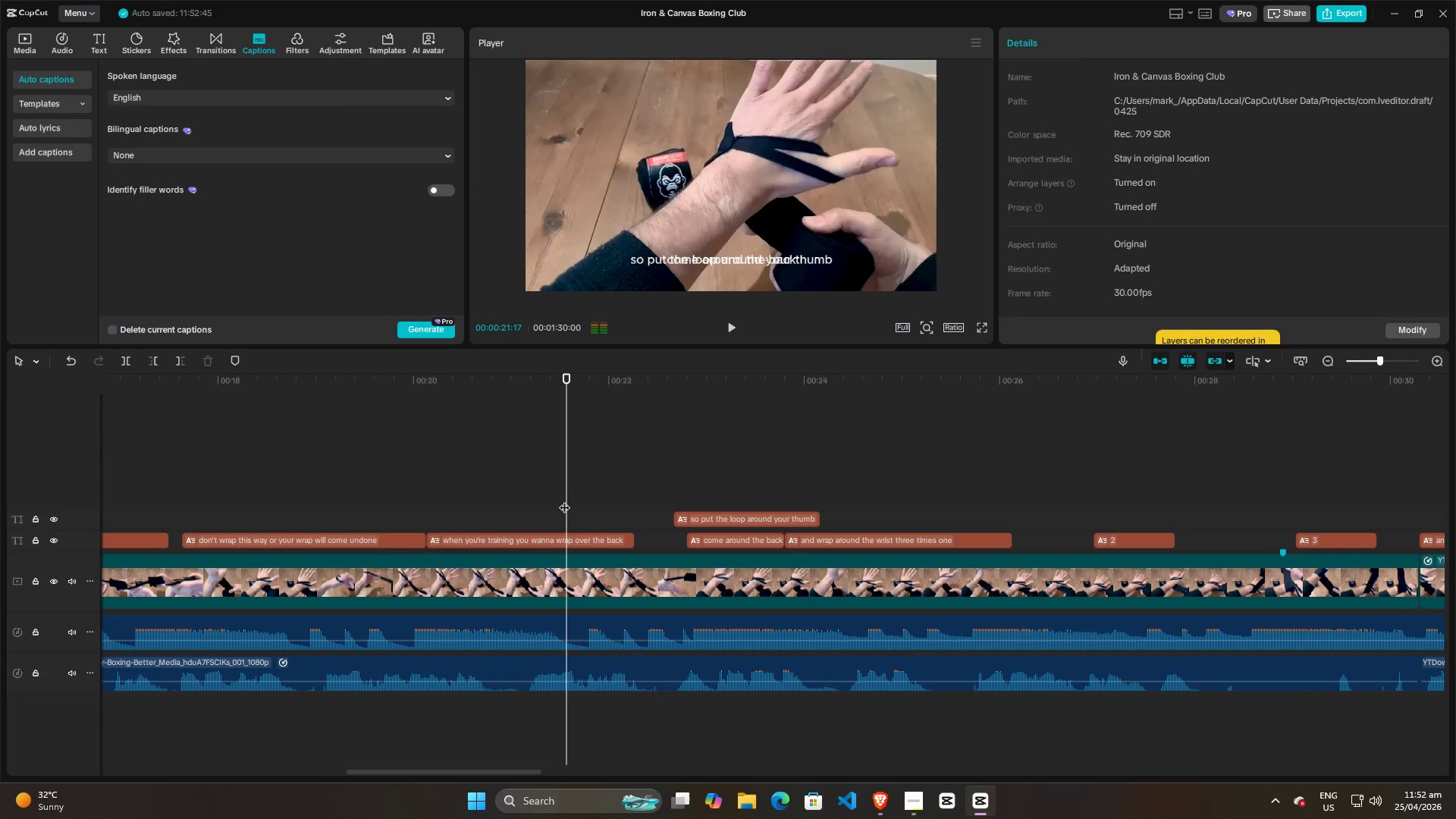 
key(Space)
 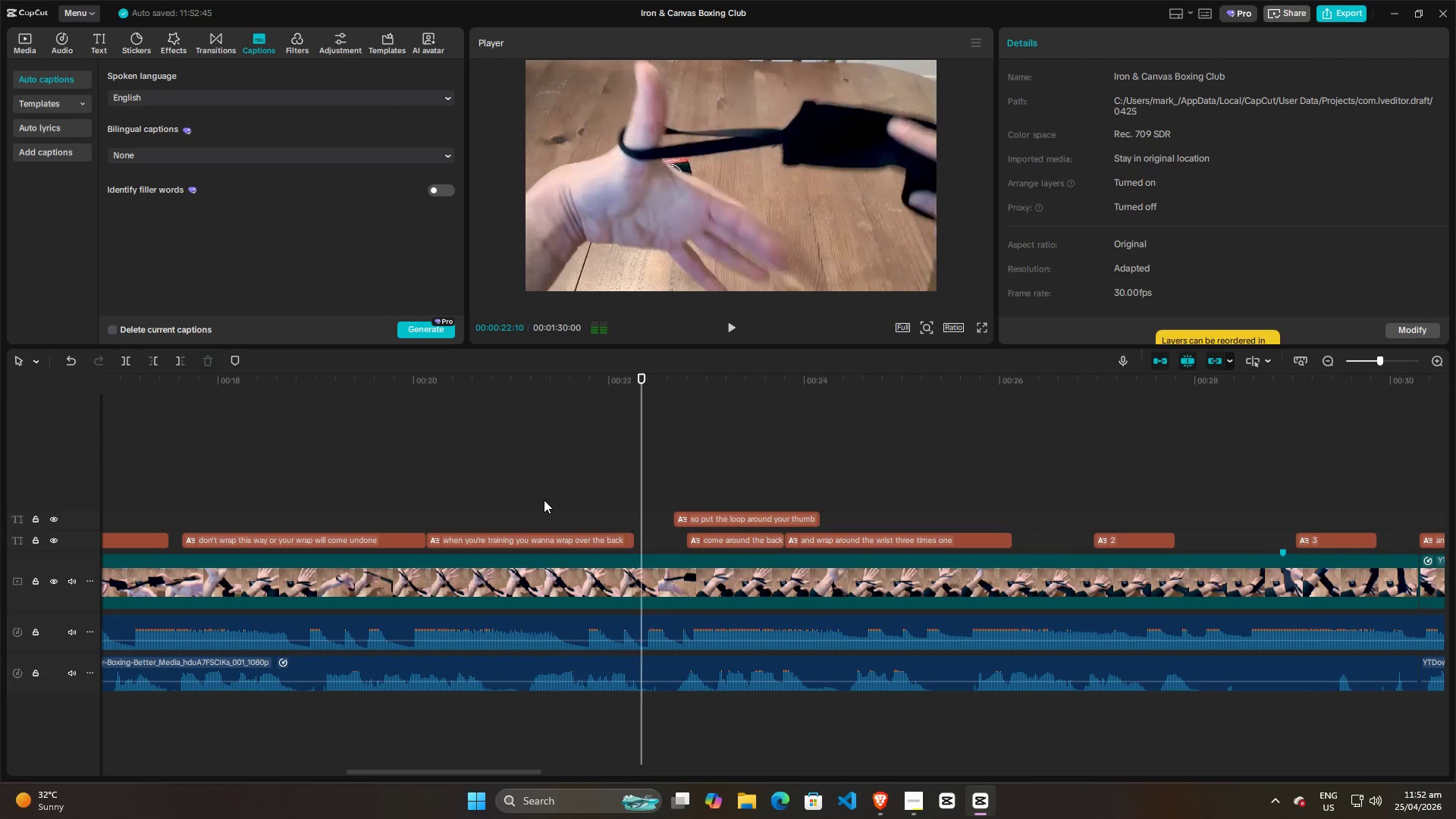 
key(Space)
 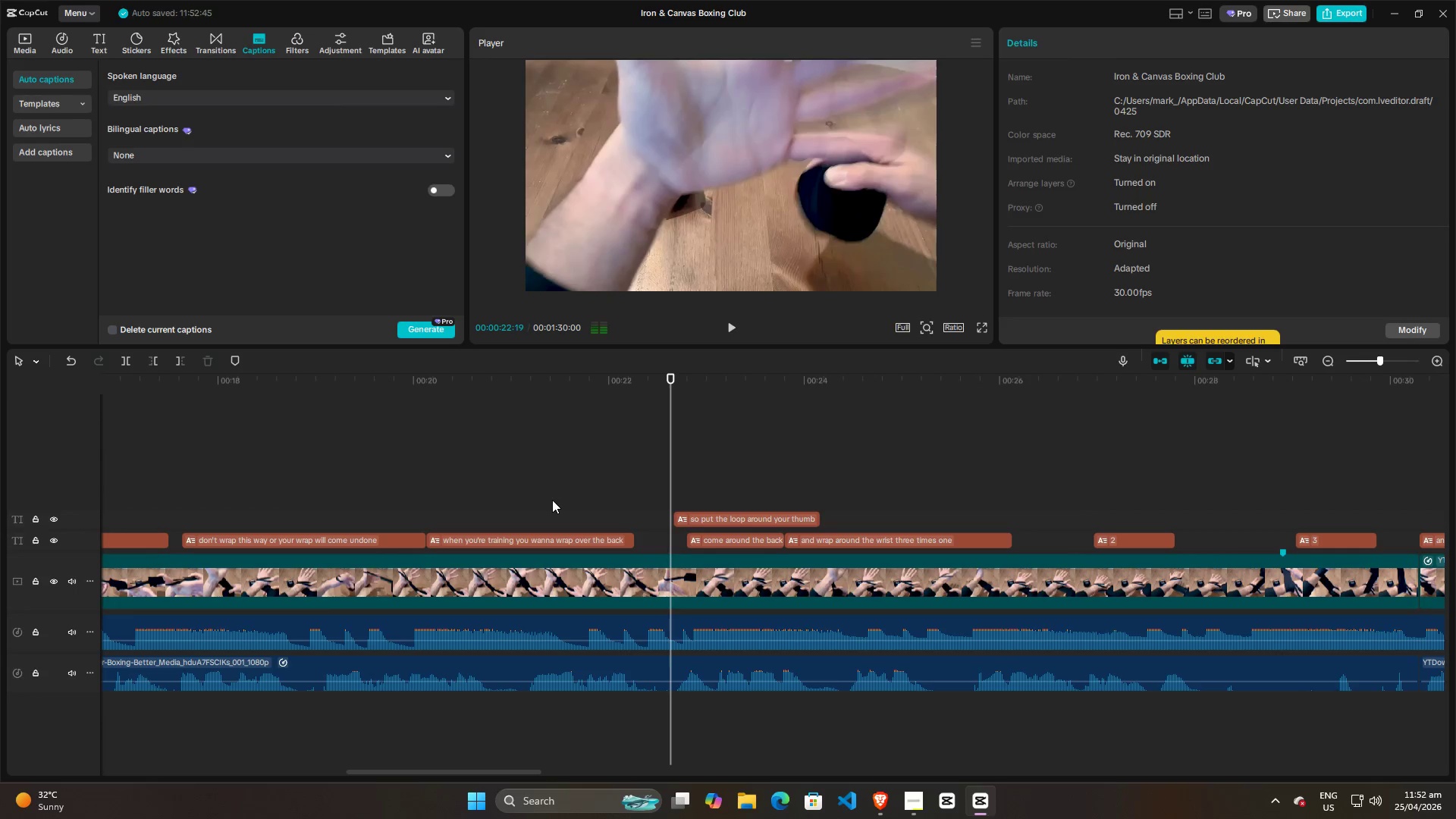 
key(Space)
 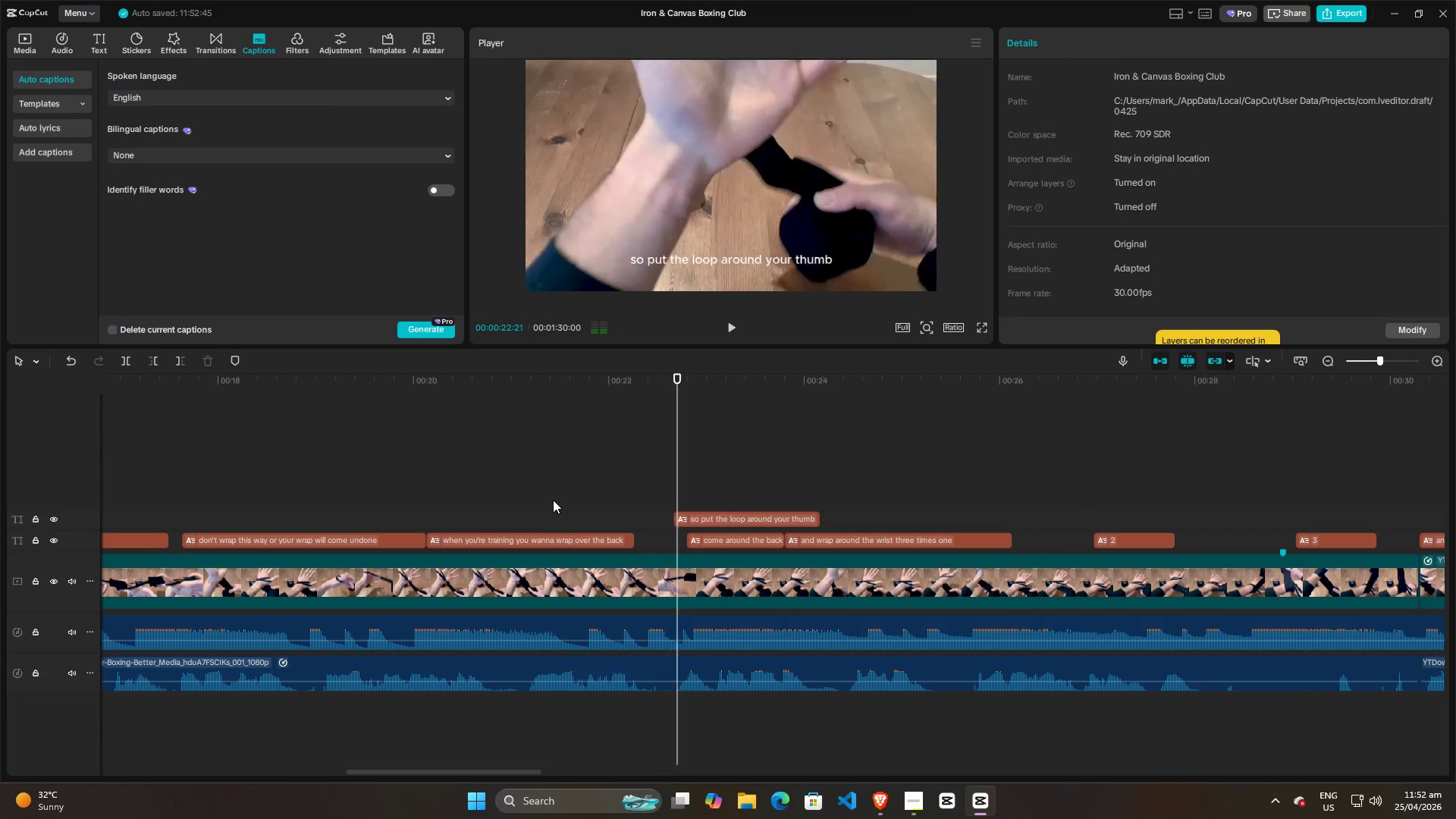 
key(Space)
 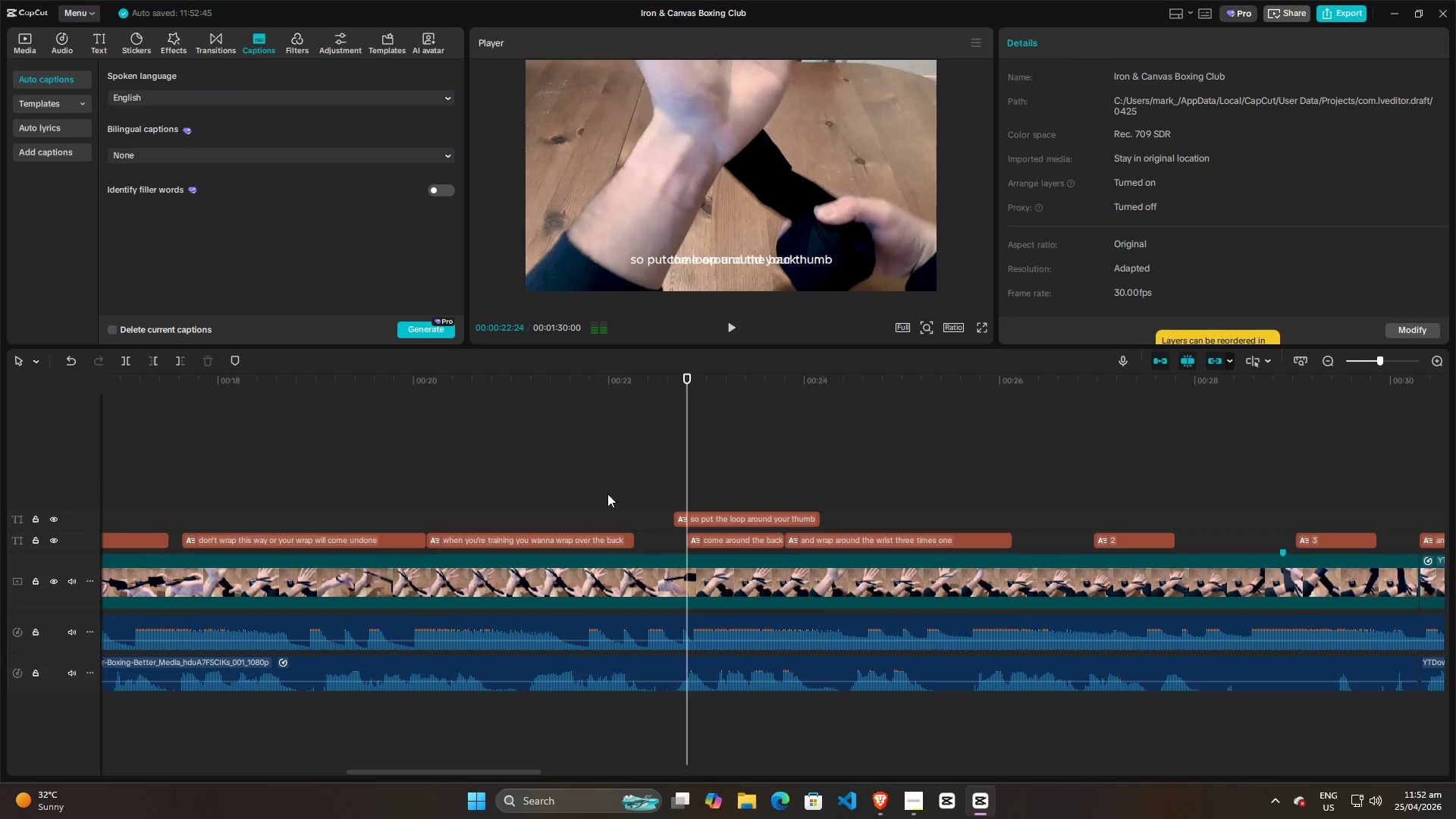 
left_click([607, 494])
 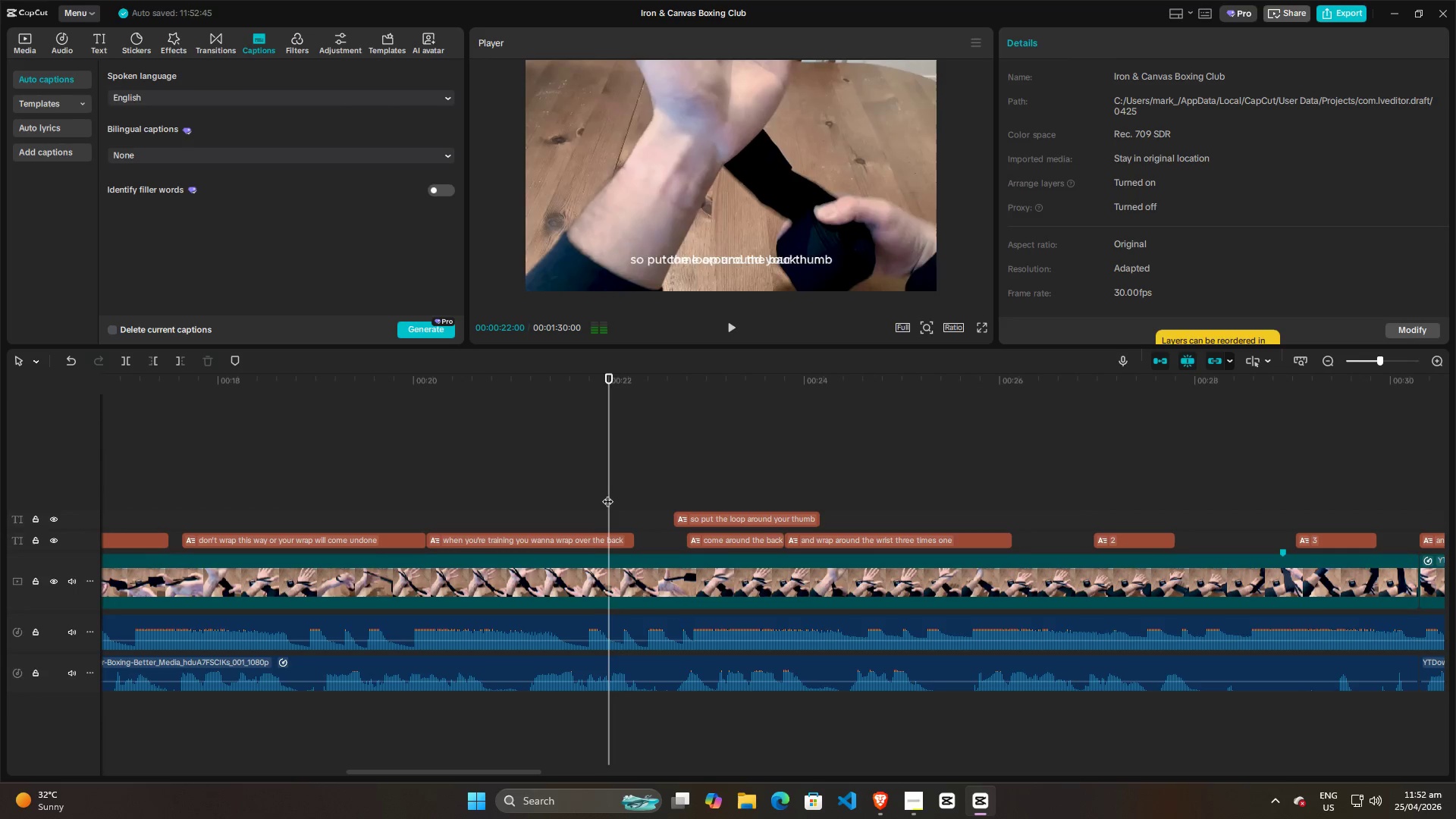 
key(Space)
 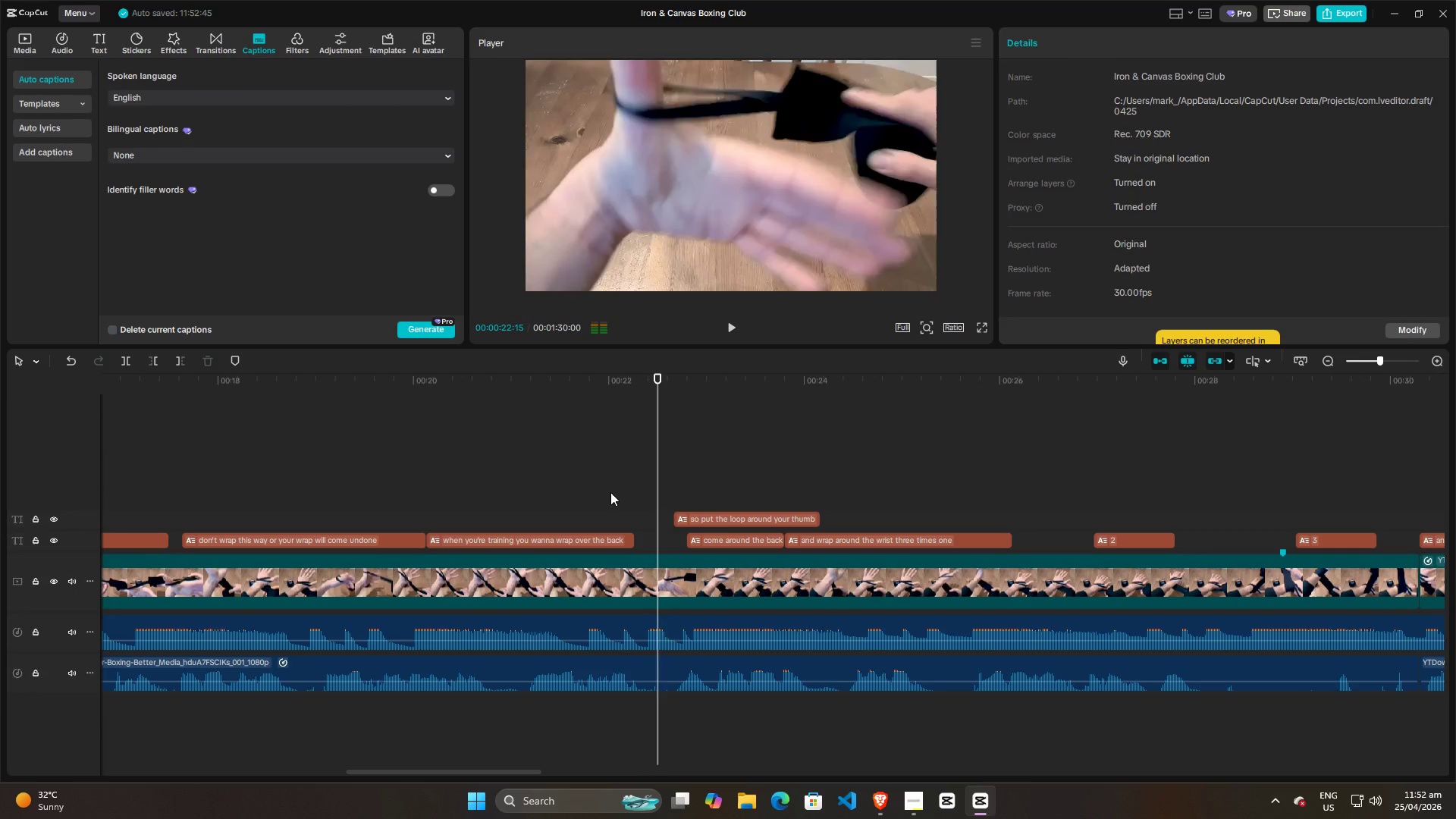 
key(Space)
 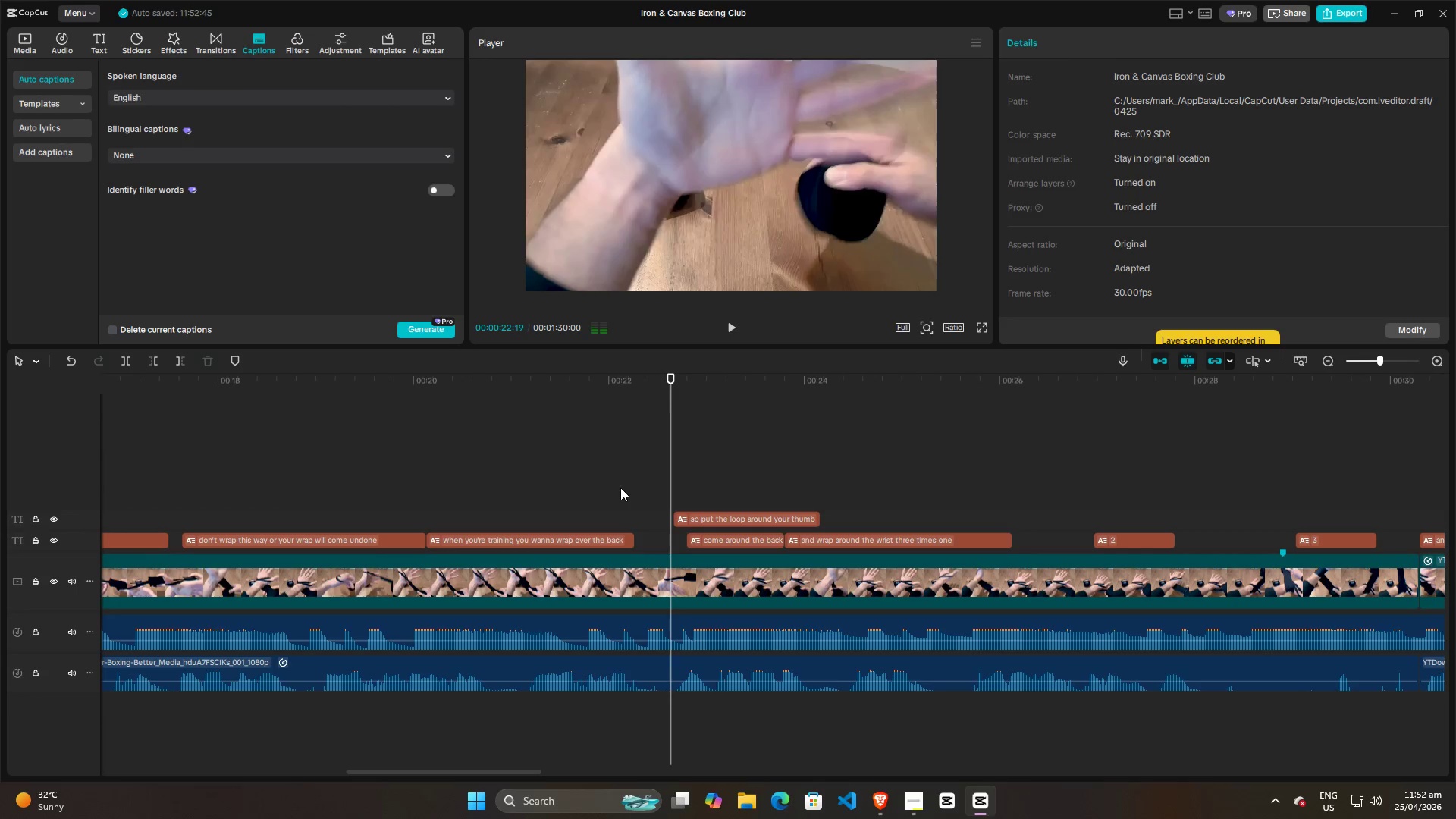 
key(Space)
 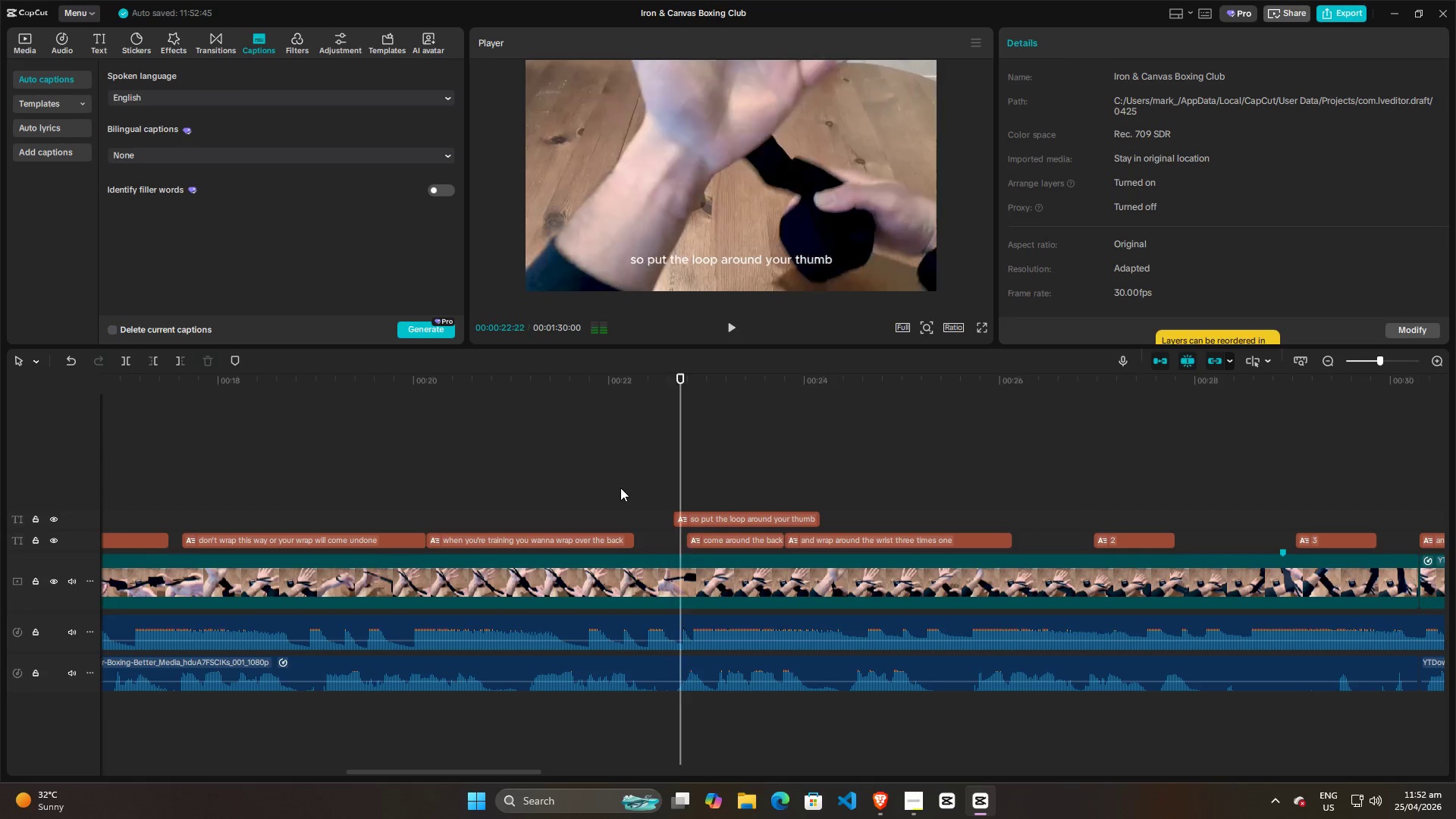 
key(Space)
 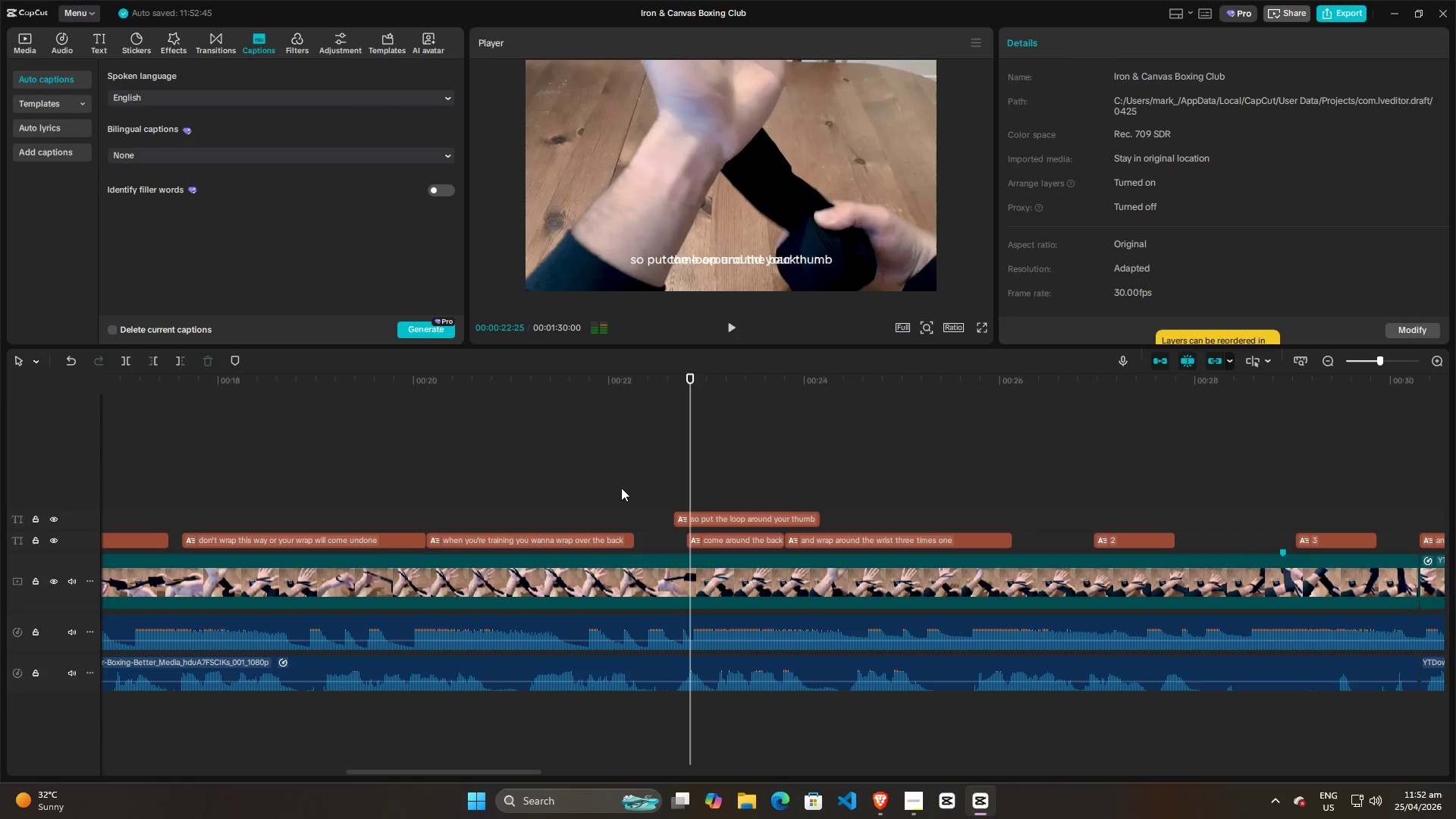 
left_click([621, 488])
 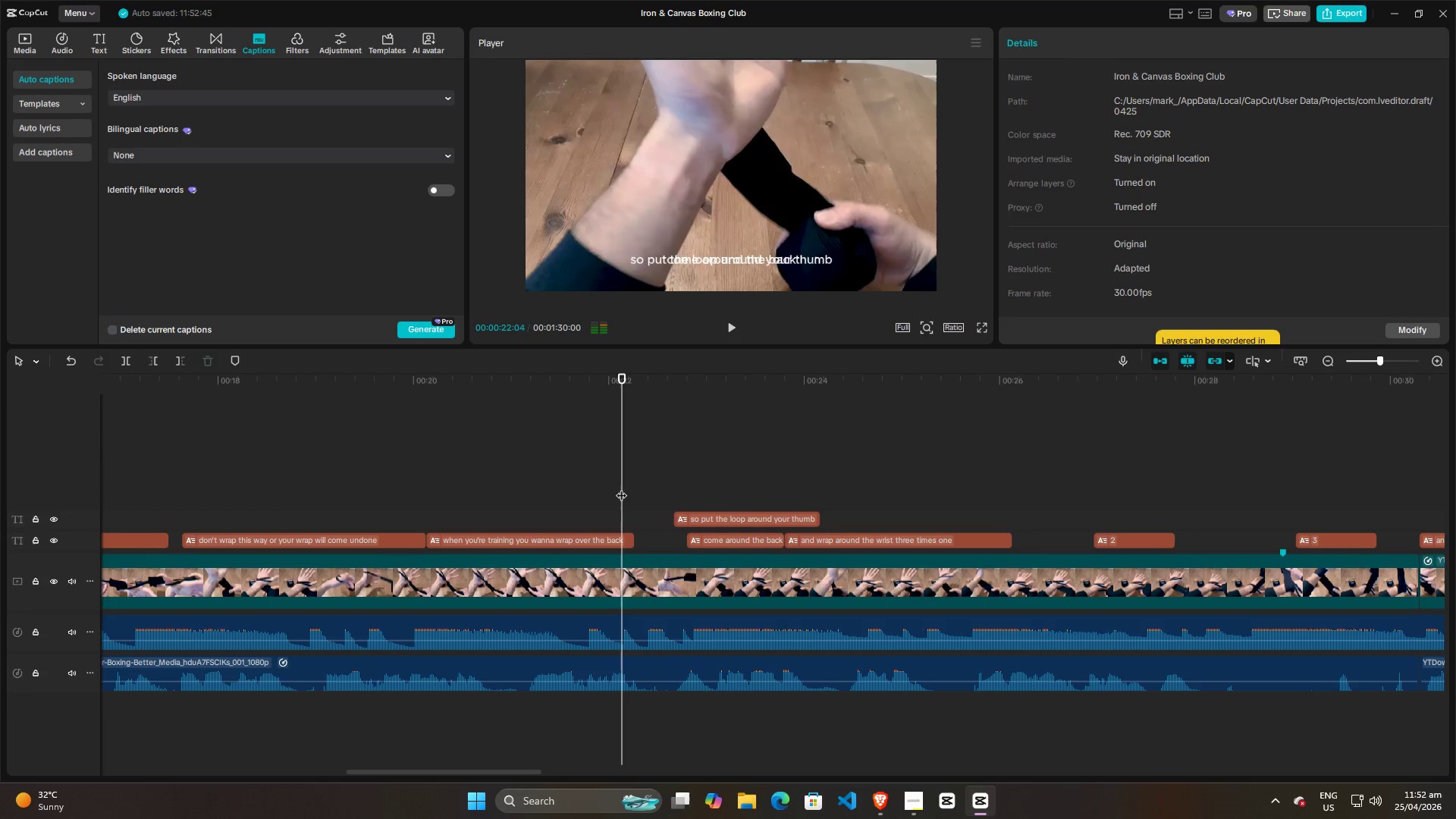 
key(Space)
 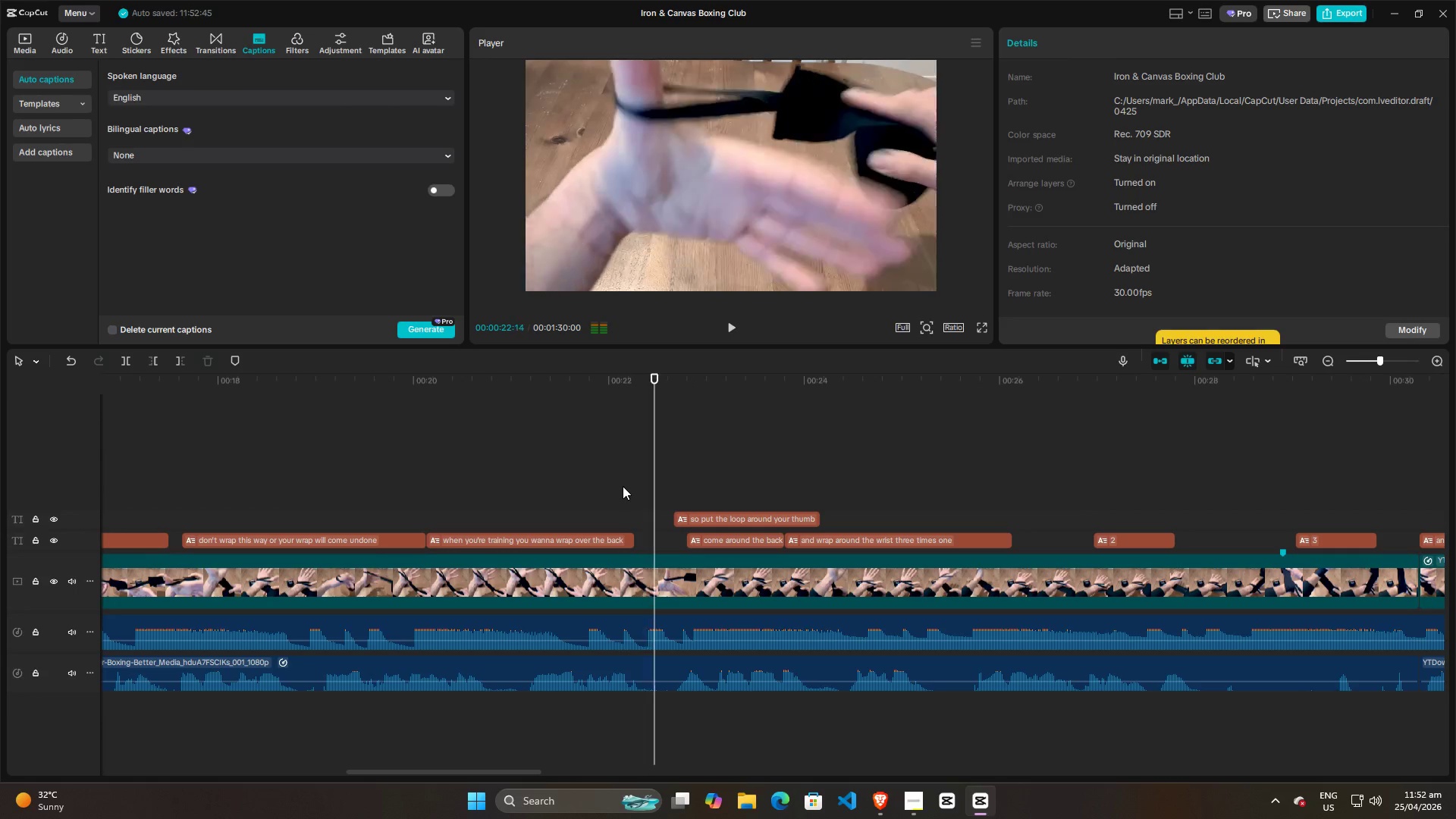 
key(Space)
 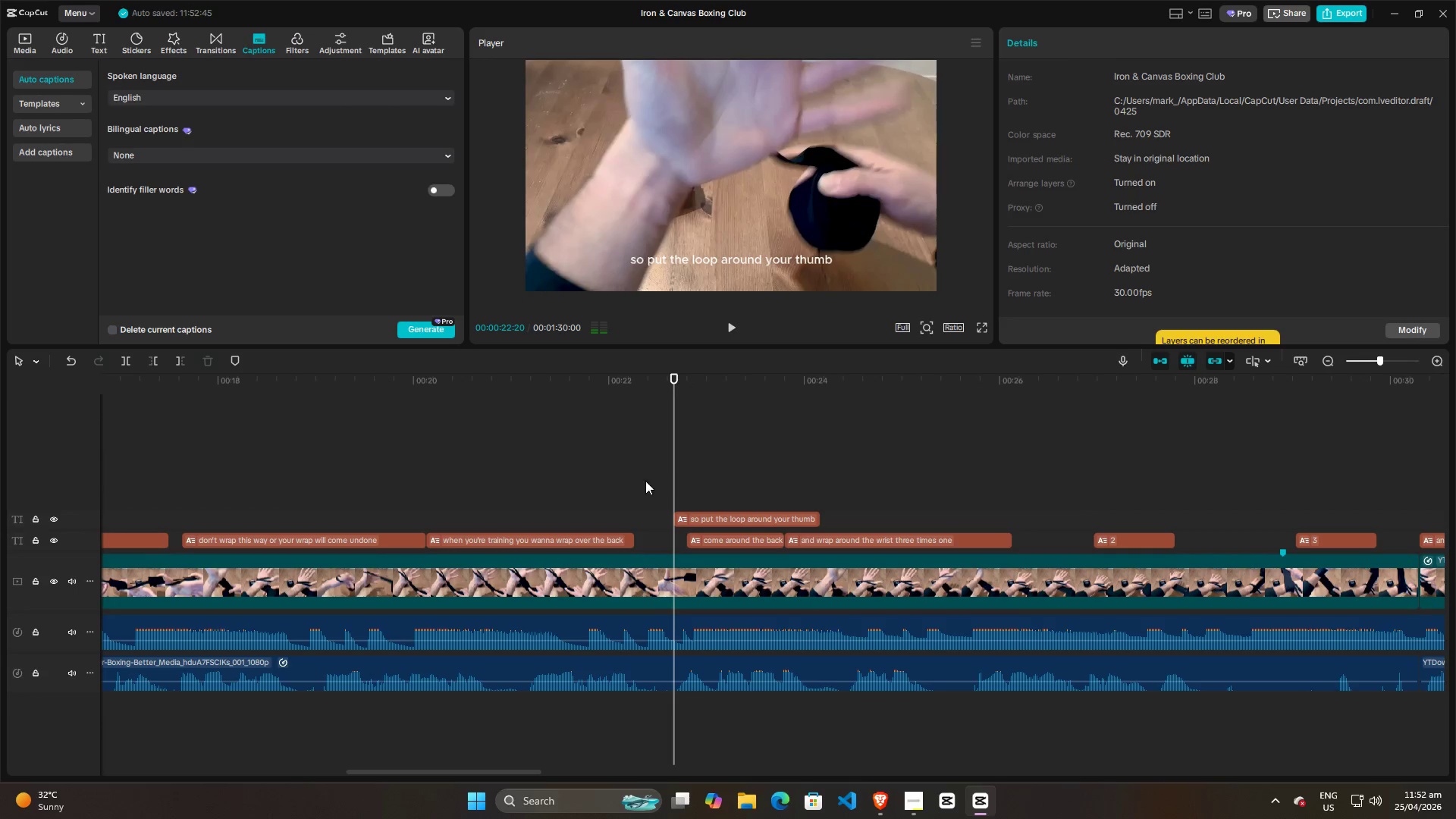 
left_click([625, 485])
 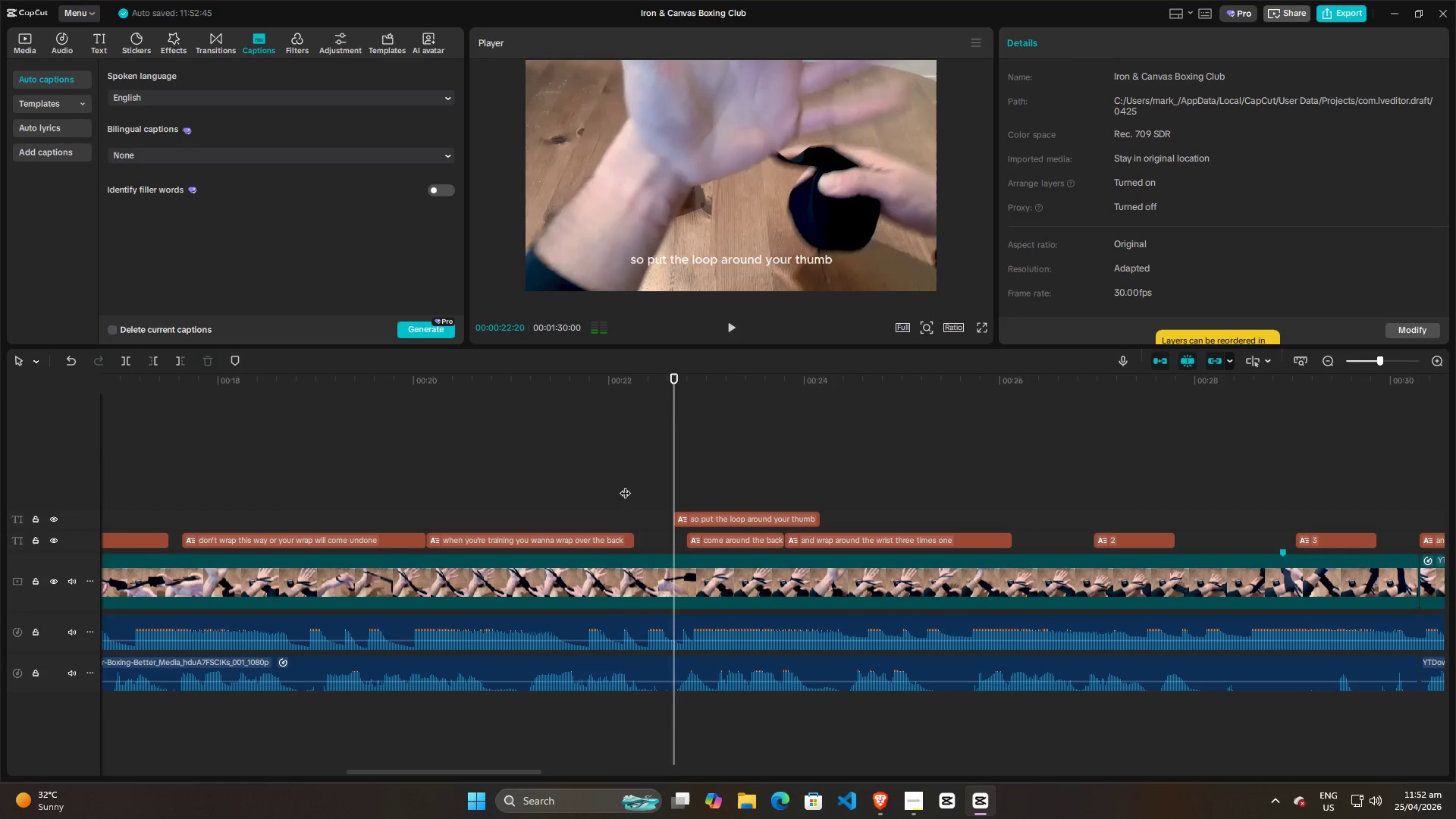 
key(Space)
 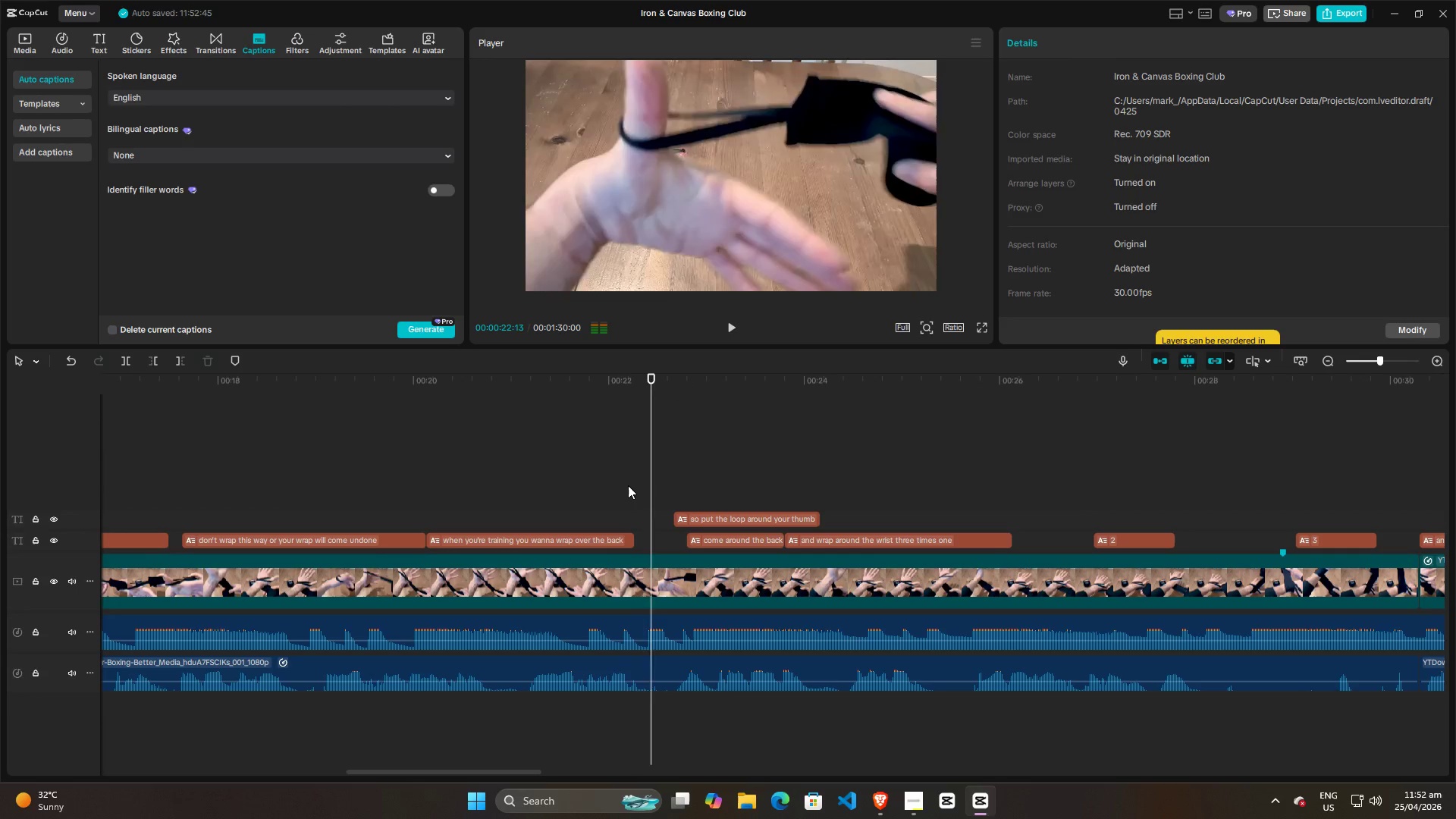 
key(Space)
 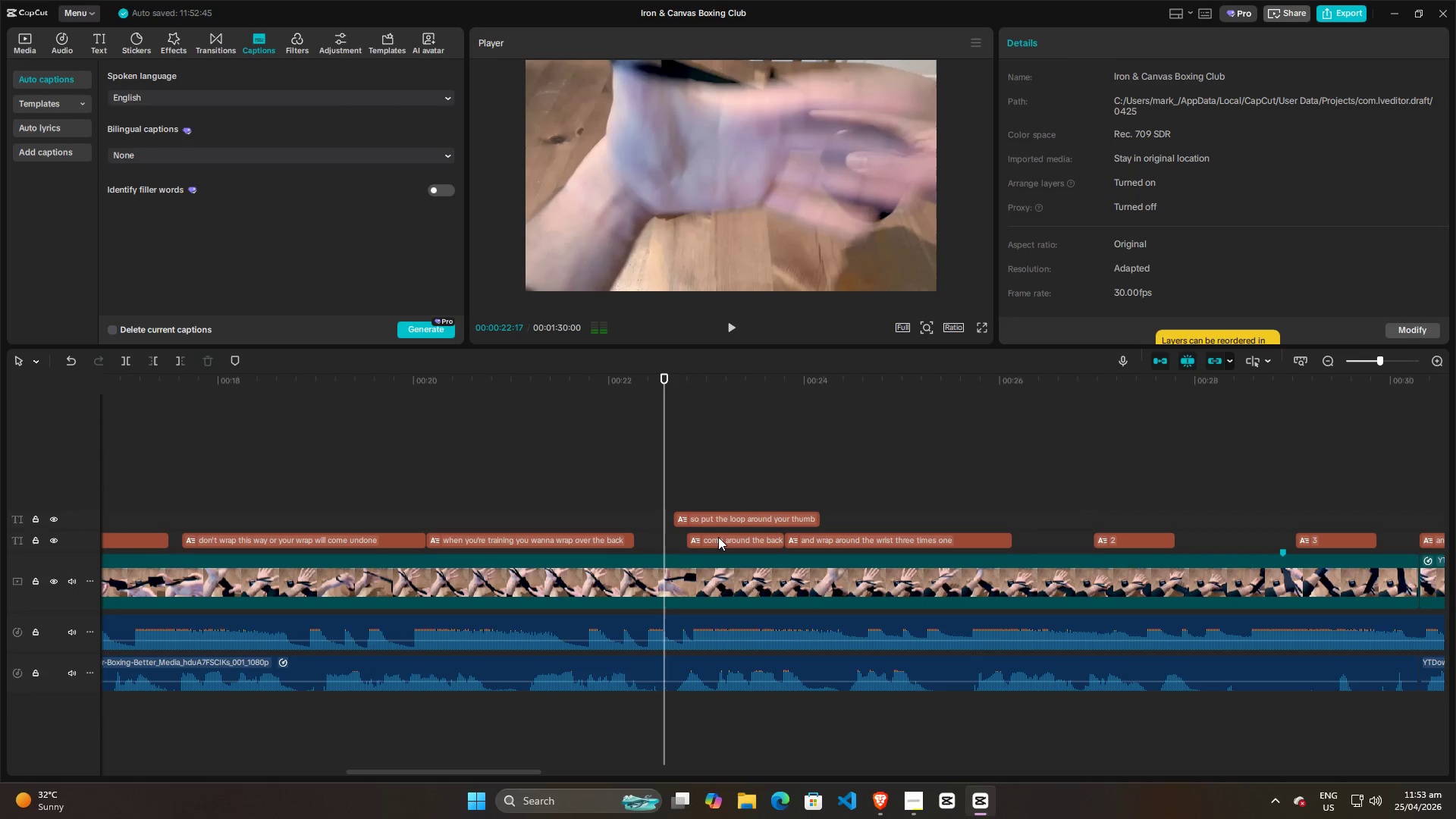 
left_click_drag(start_coordinate=[719, 538], to_coordinate=[917, 499])
 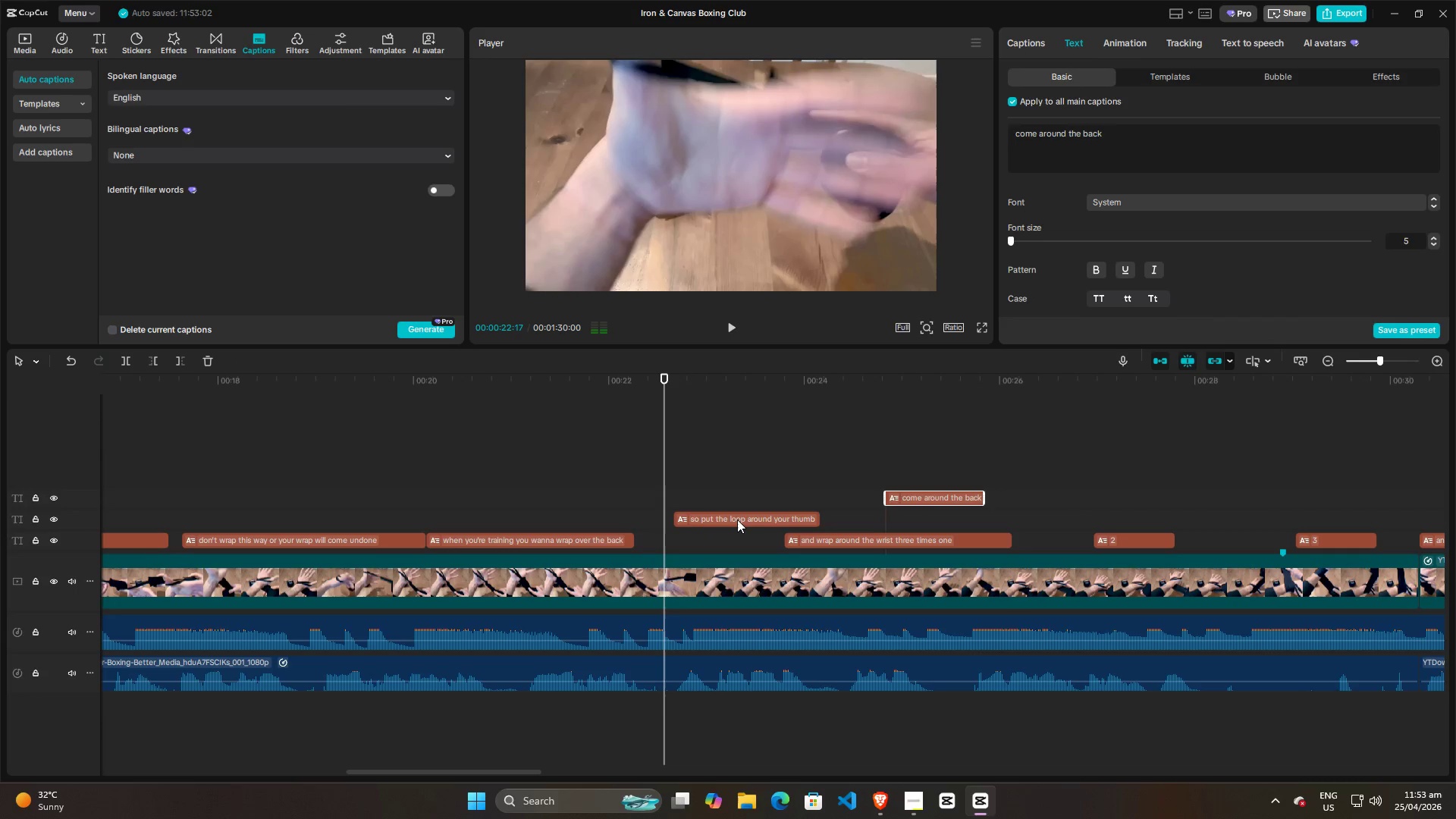 
left_click_drag(start_coordinate=[737, 519], to_coordinate=[730, 539])
 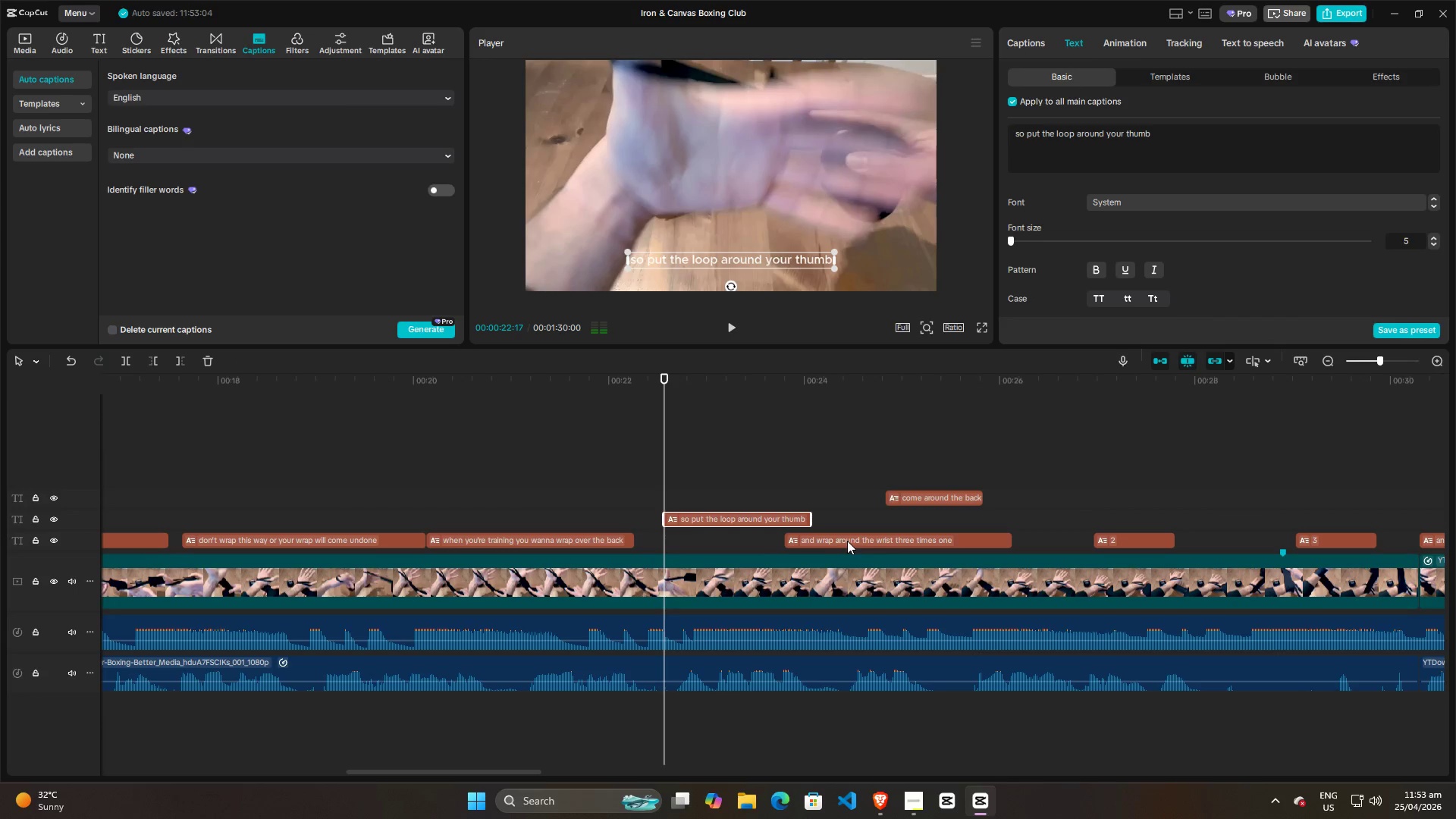 
left_click_drag(start_coordinate=[847, 541], to_coordinate=[1057, 497])
 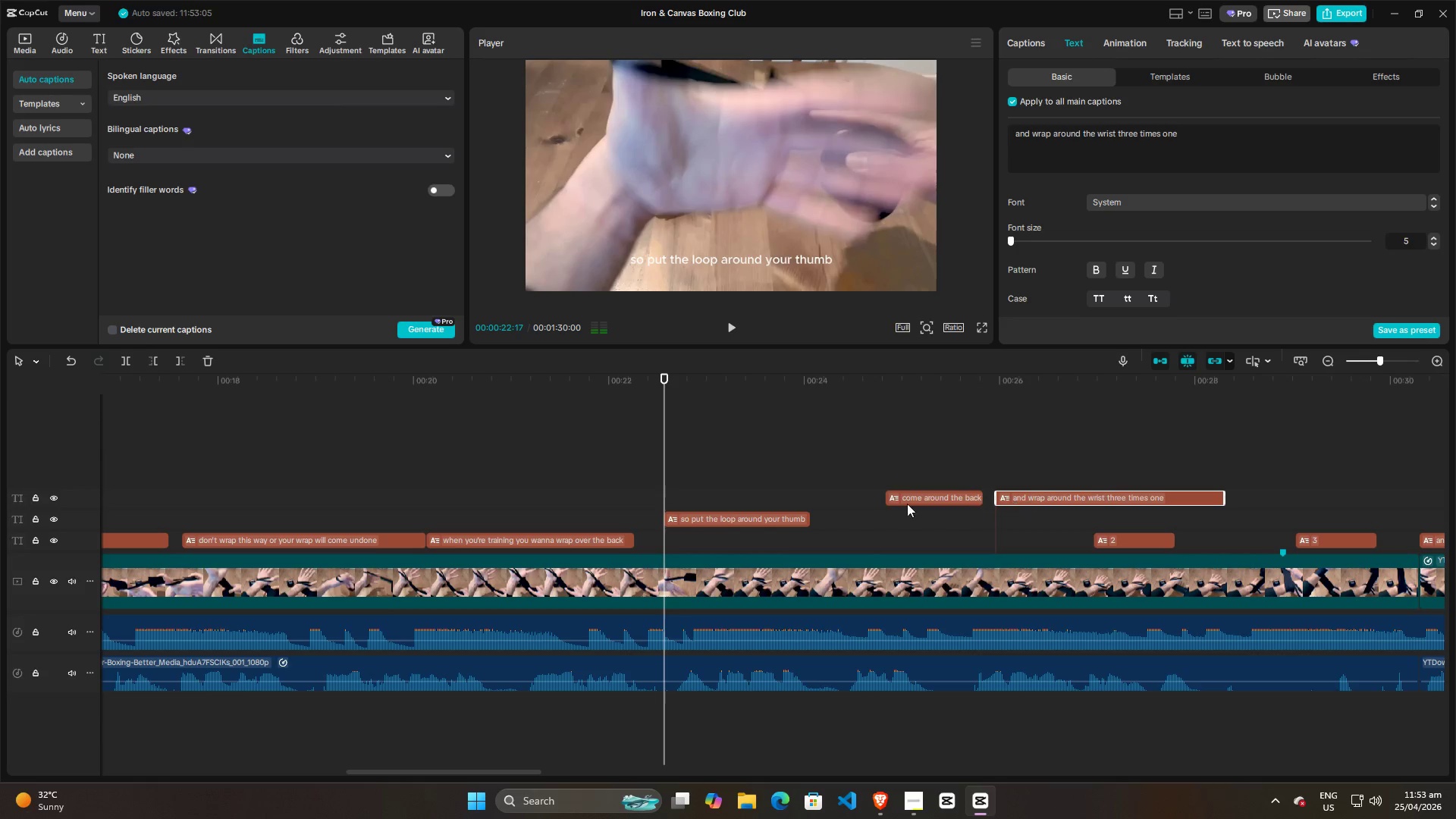 
key(Space)
 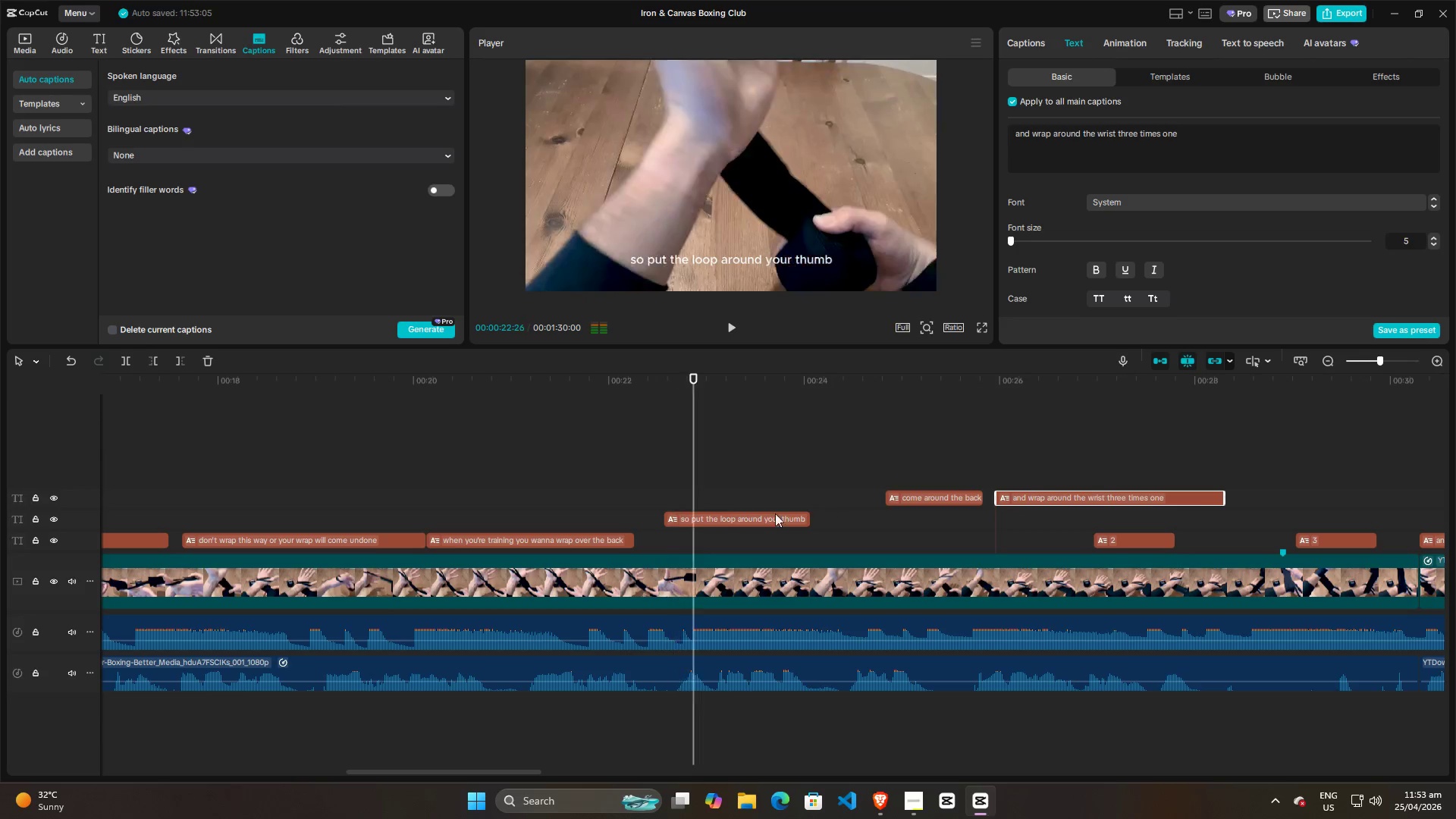 
key(Space)
 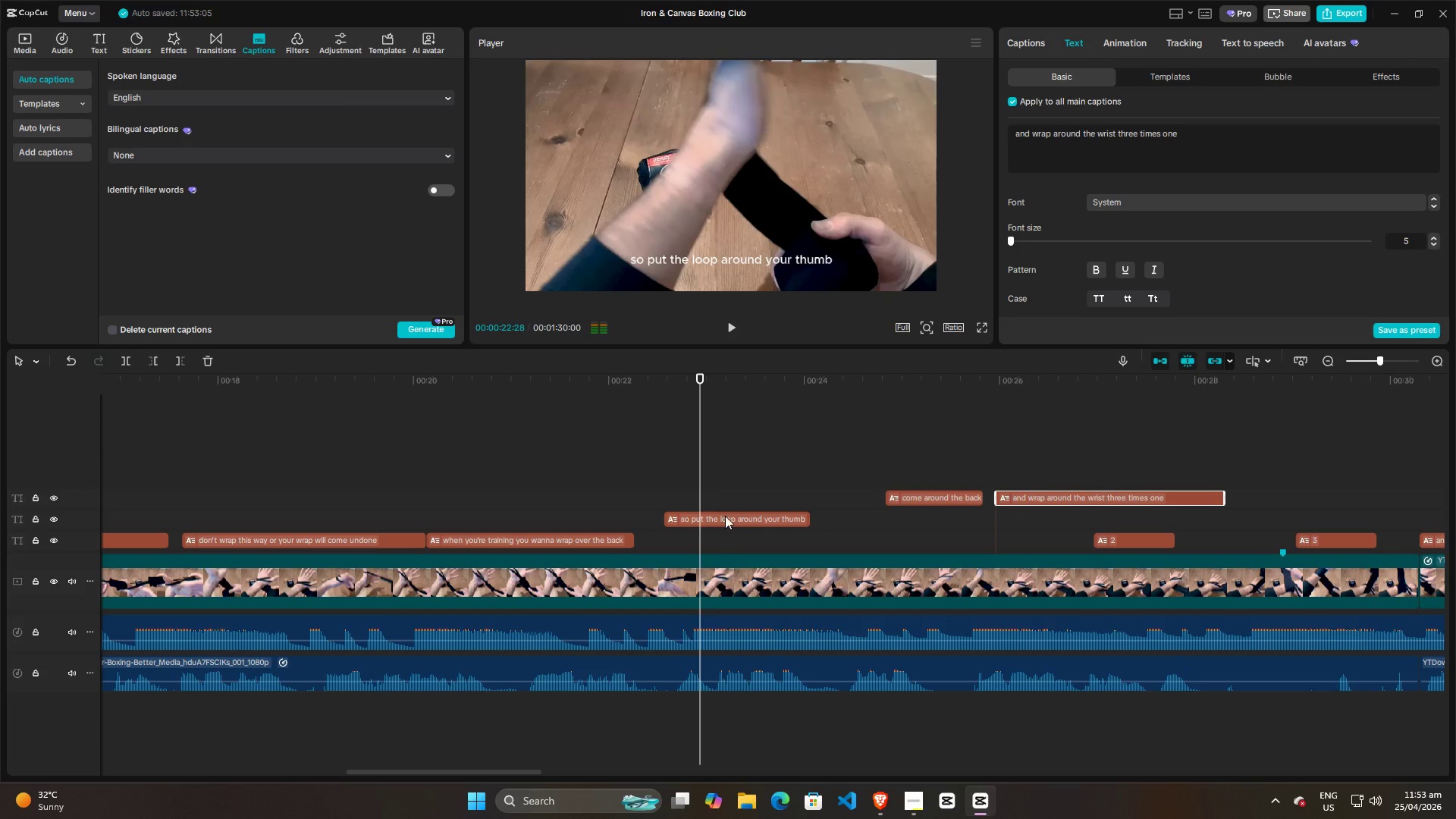 
left_click_drag(start_coordinate=[725, 516], to_coordinate=[726, 536])
 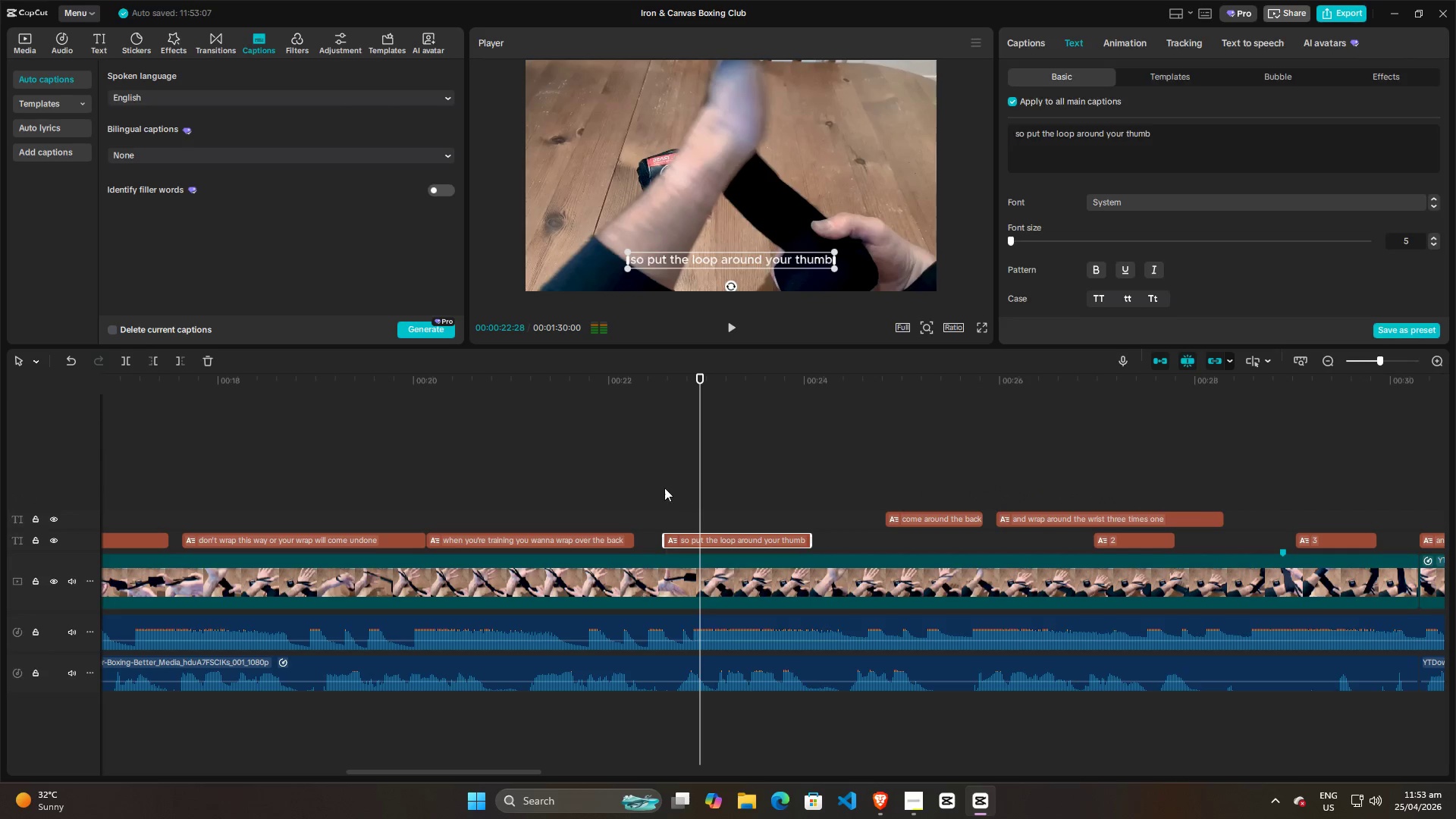 
left_click([652, 488])
 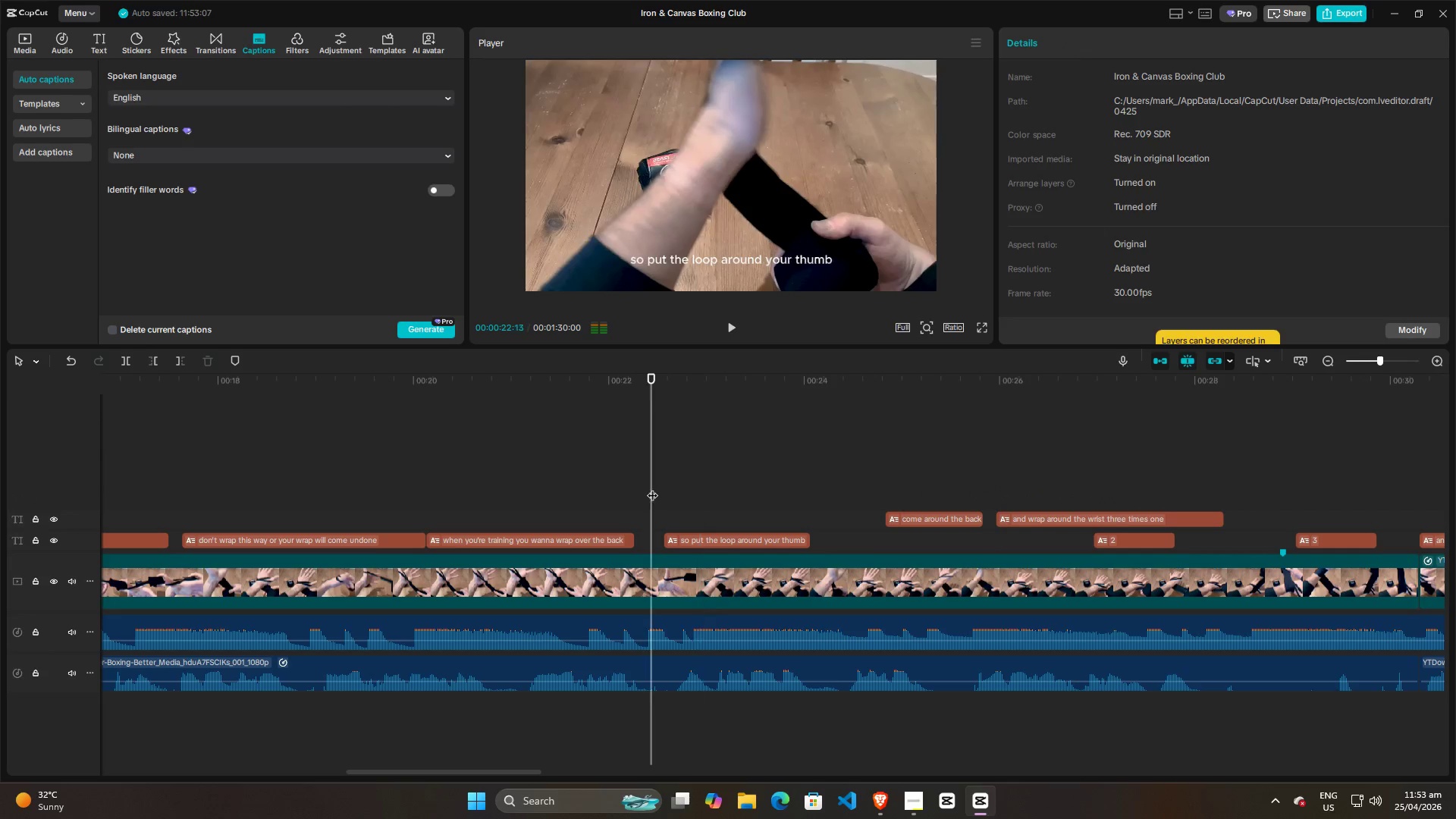 
key(Space)
 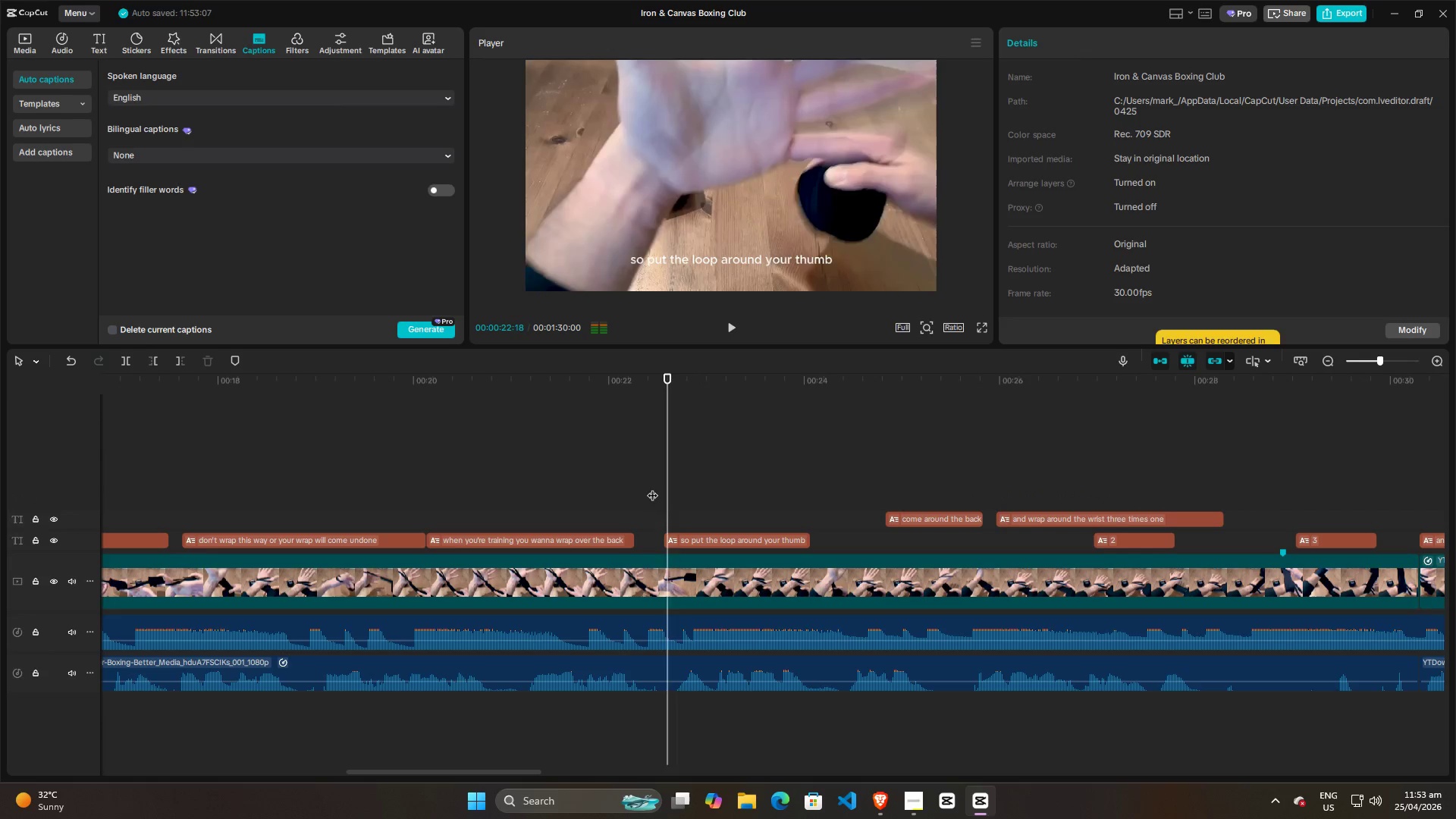 
key(Space)
 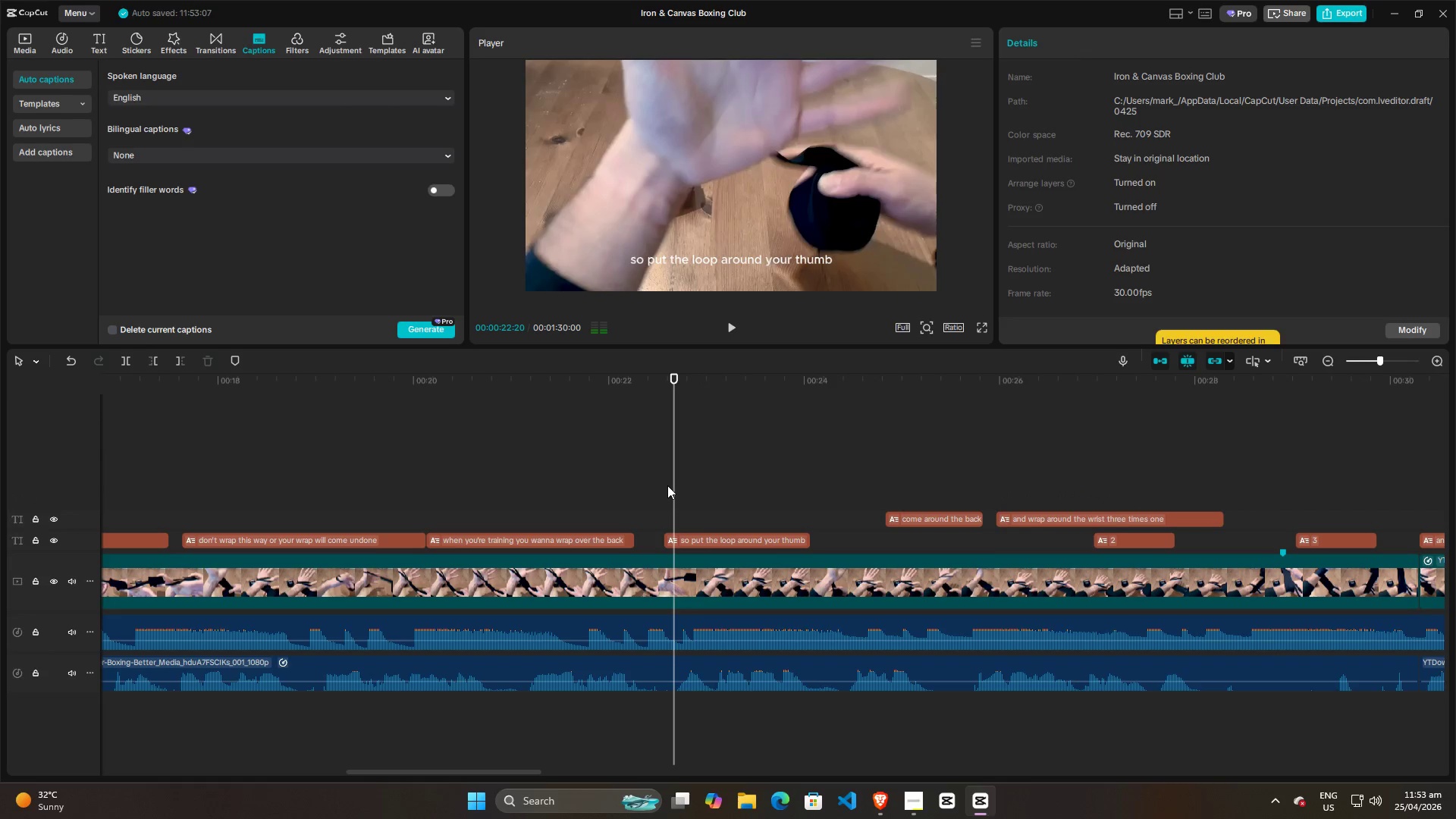 
left_click([655, 491])
 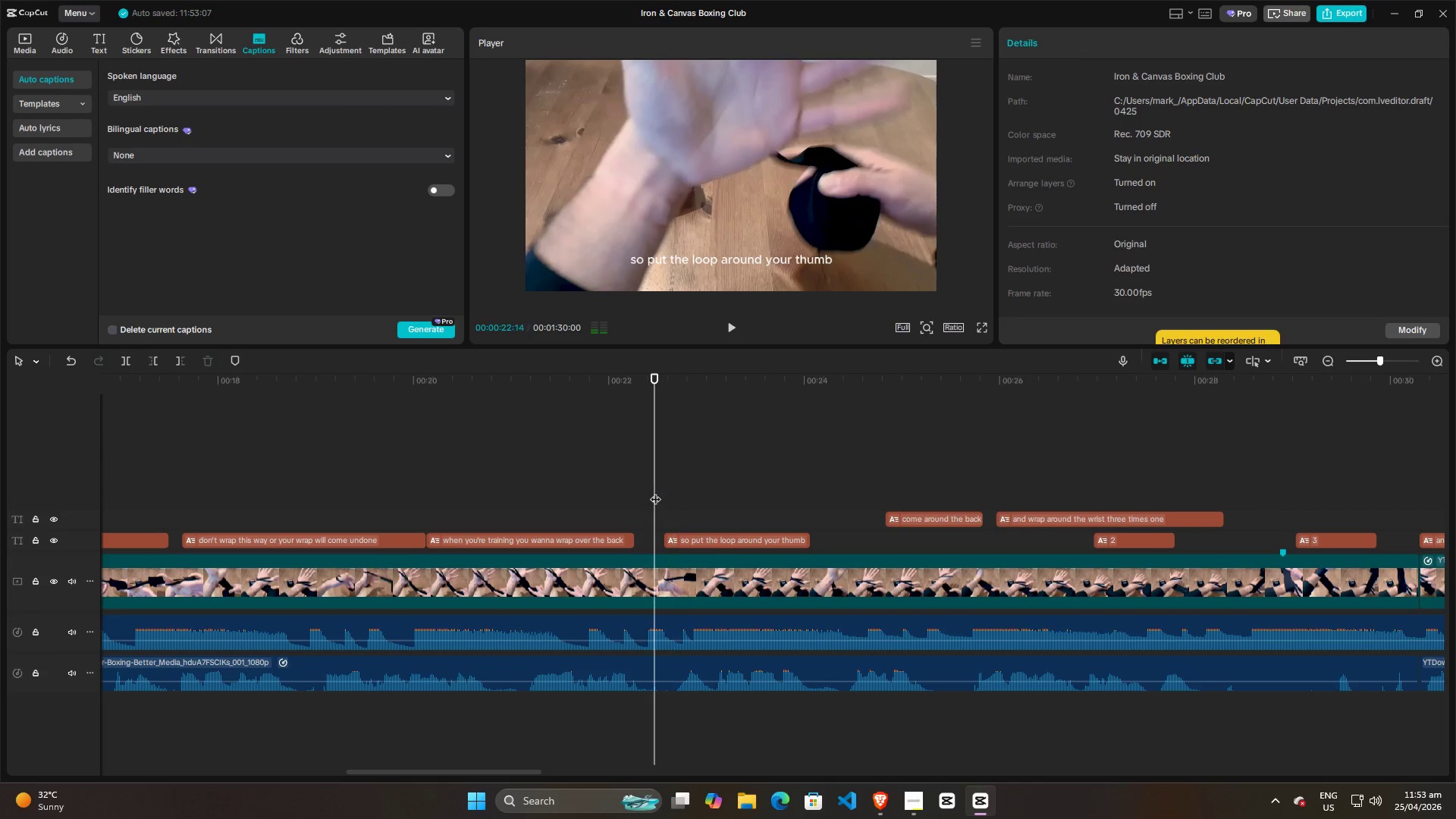 
key(Space)
 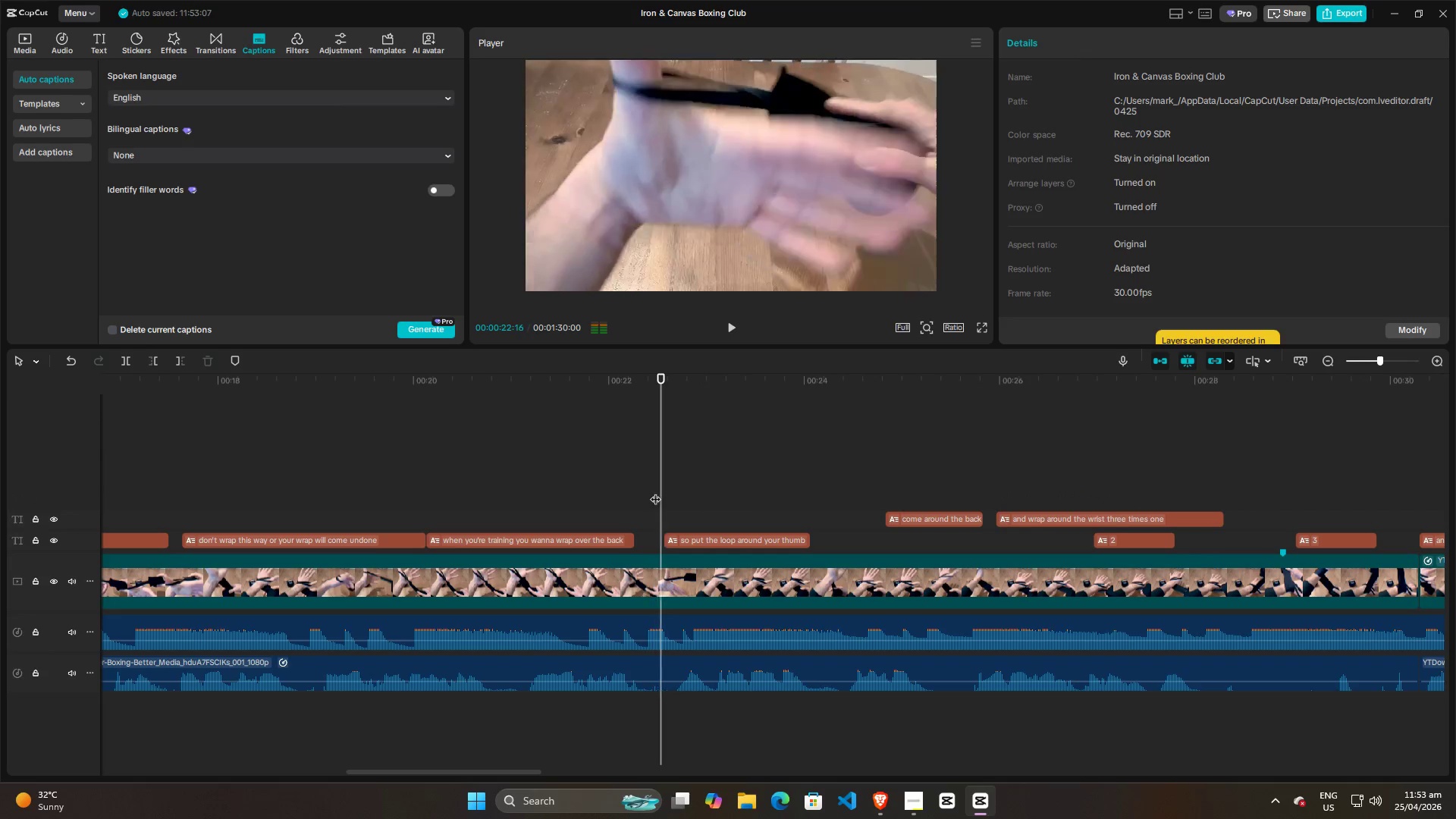 
key(Space)
 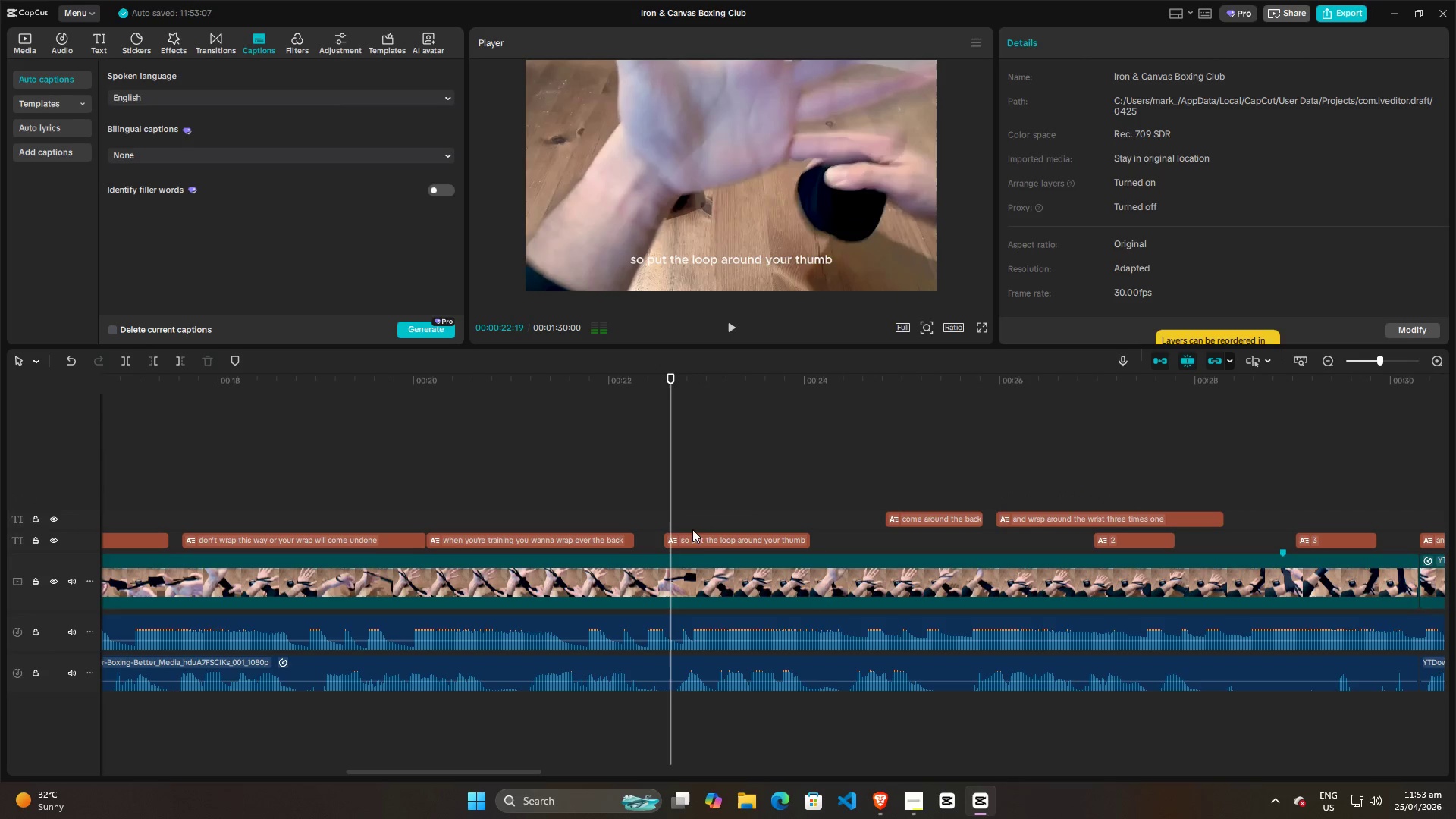 
left_click_drag(start_coordinate=[698, 540], to_coordinate=[704, 543])
 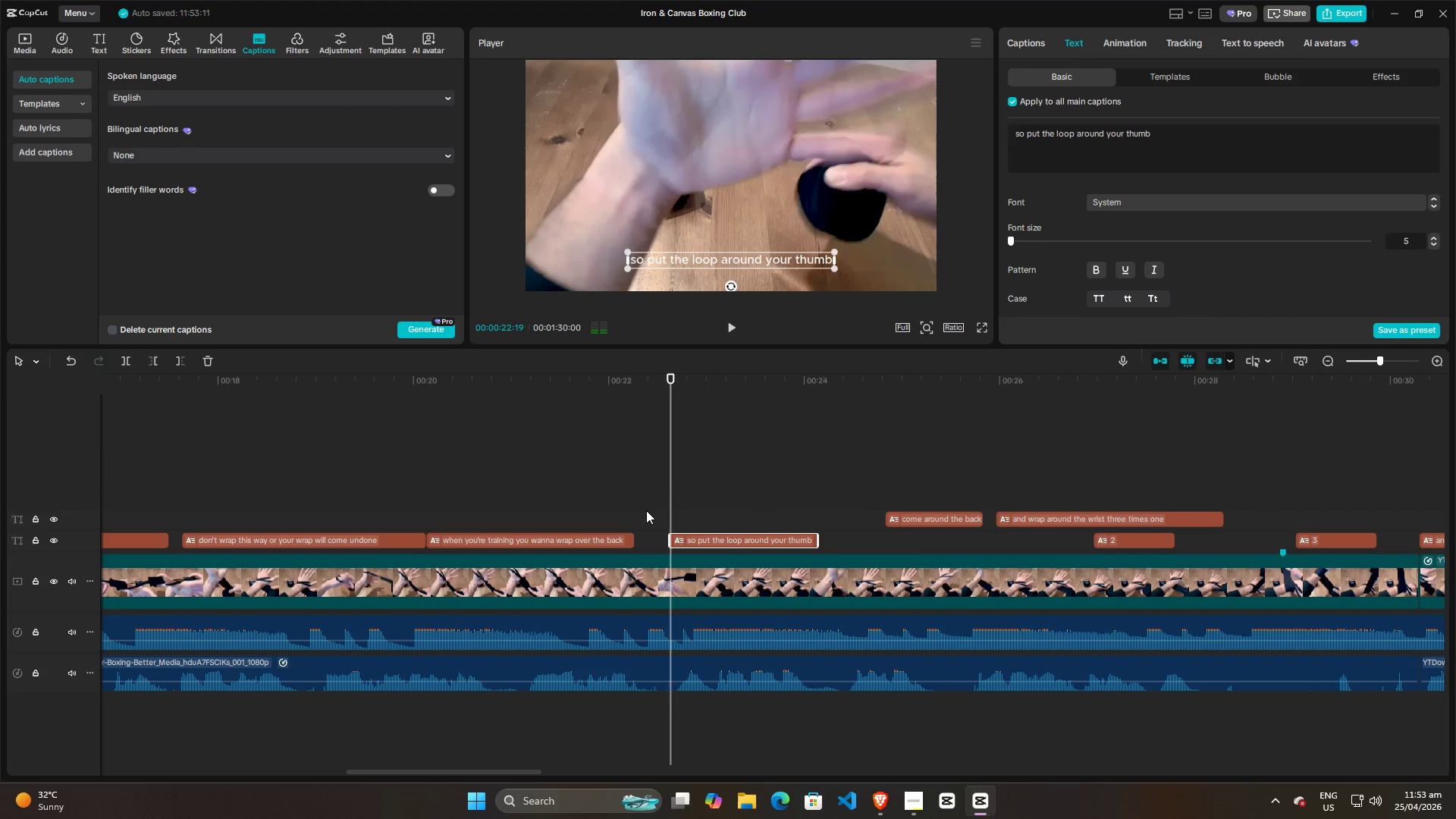 
key(Space)
 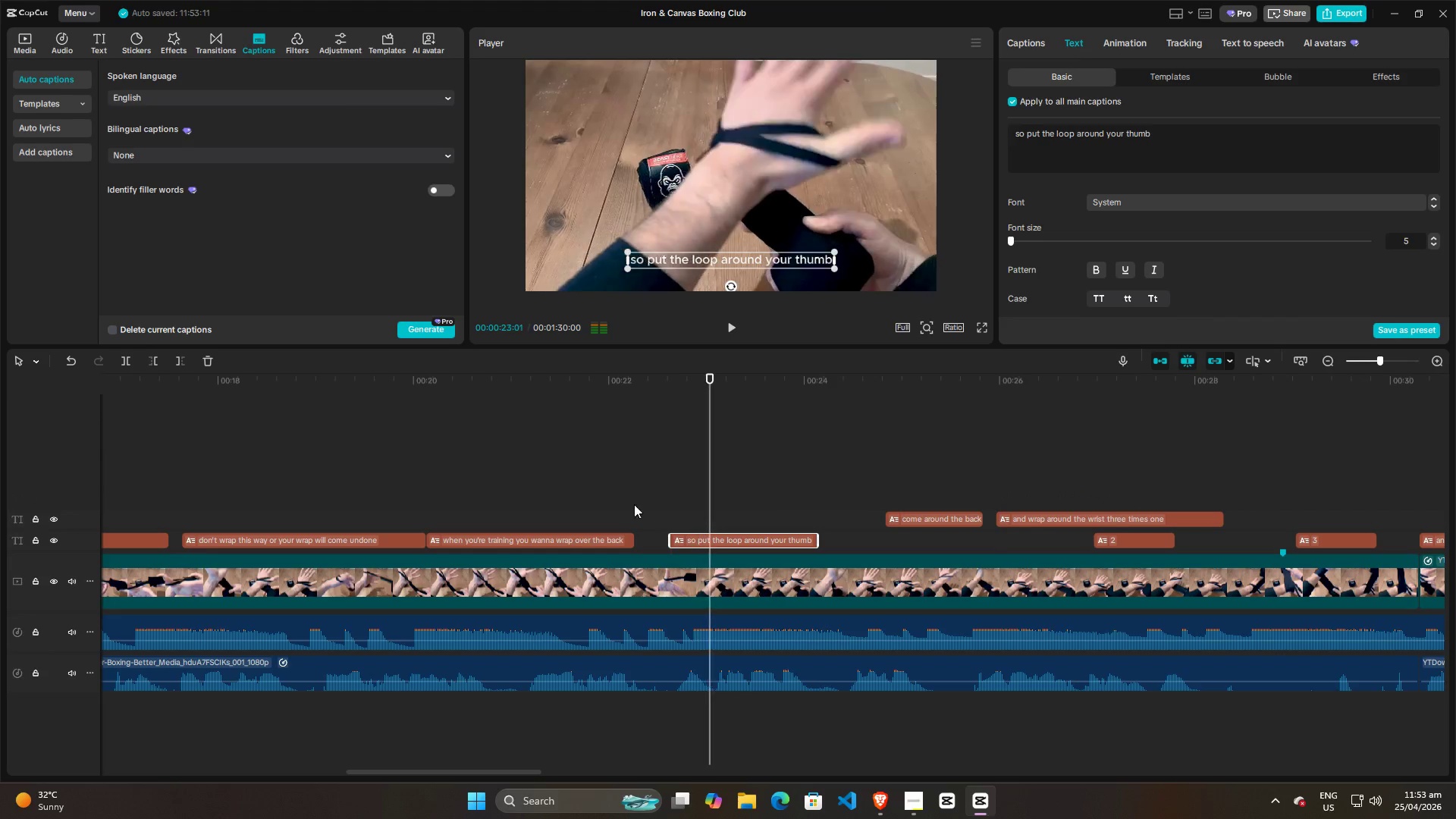 
key(Space)
 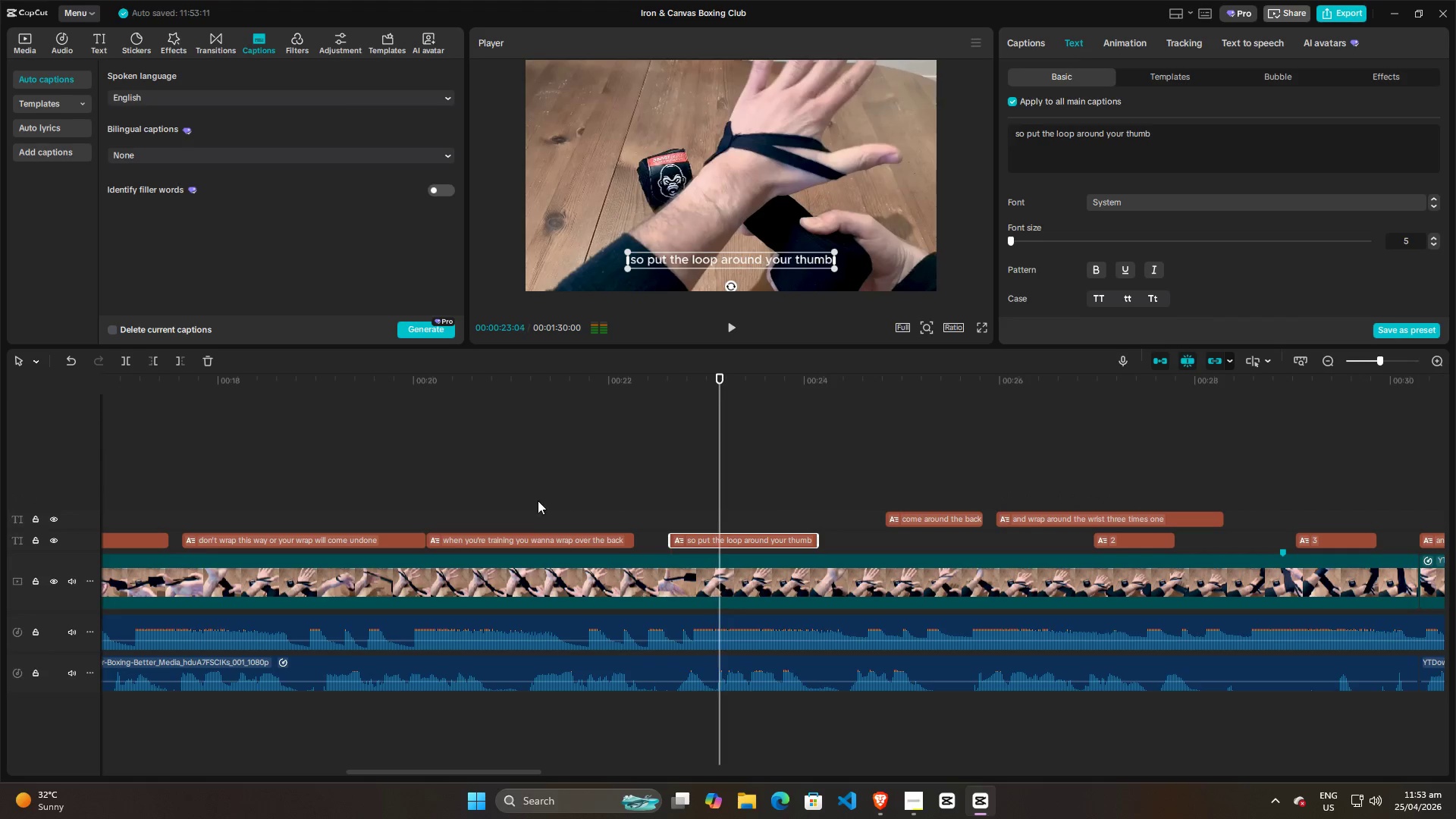 
left_click([537, 500])
 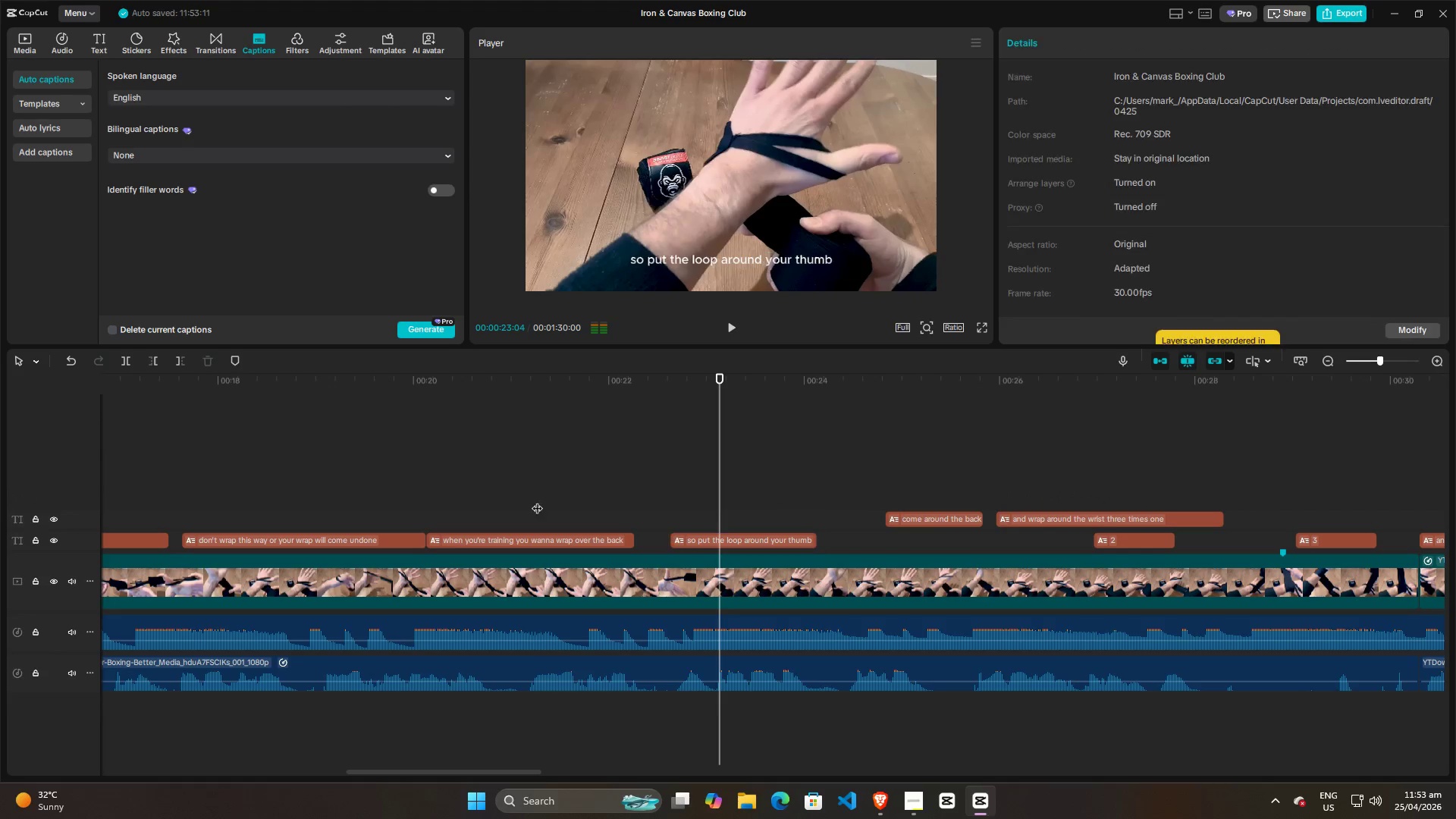 
key(Space)
 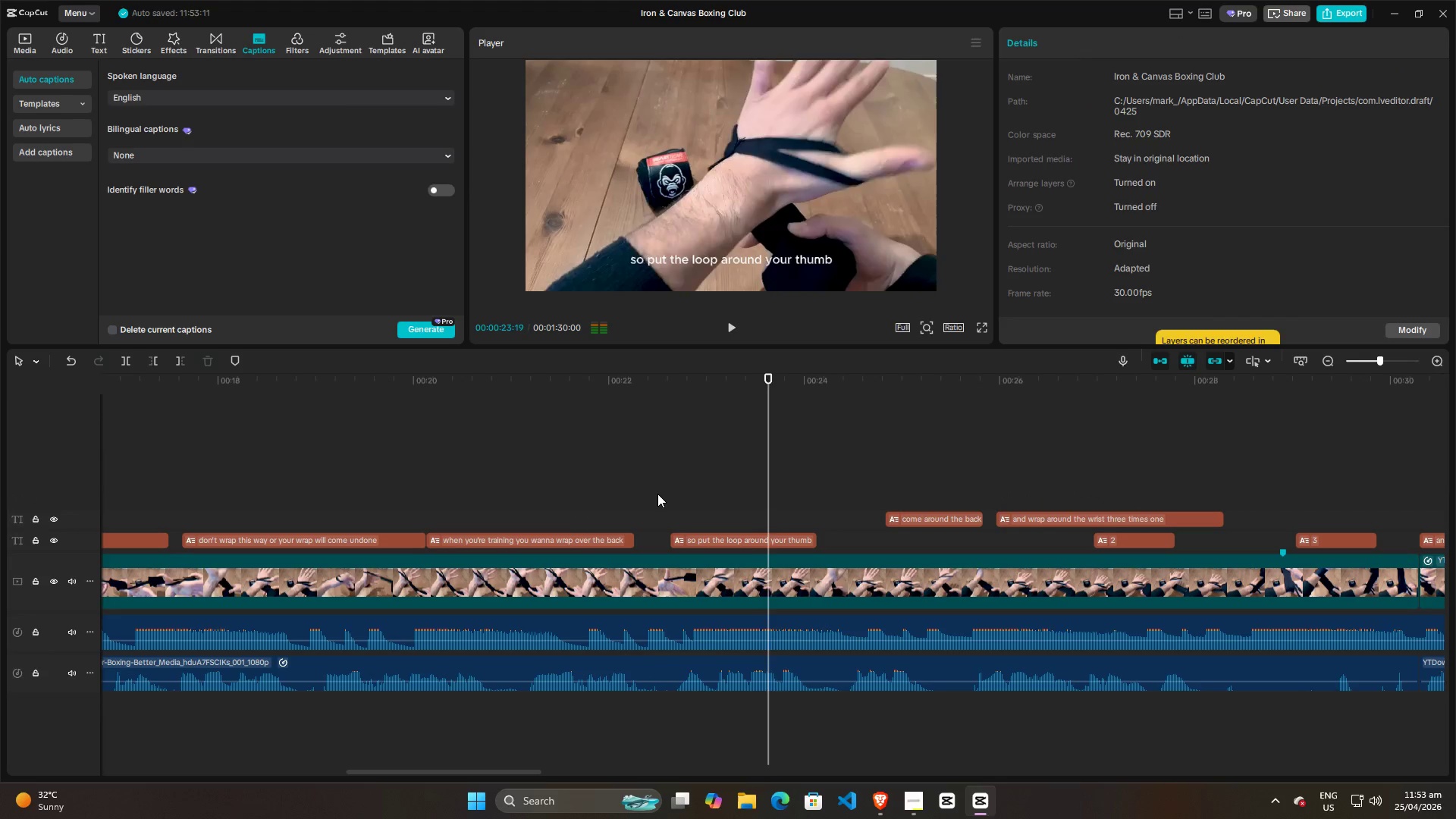 
key(Space)
 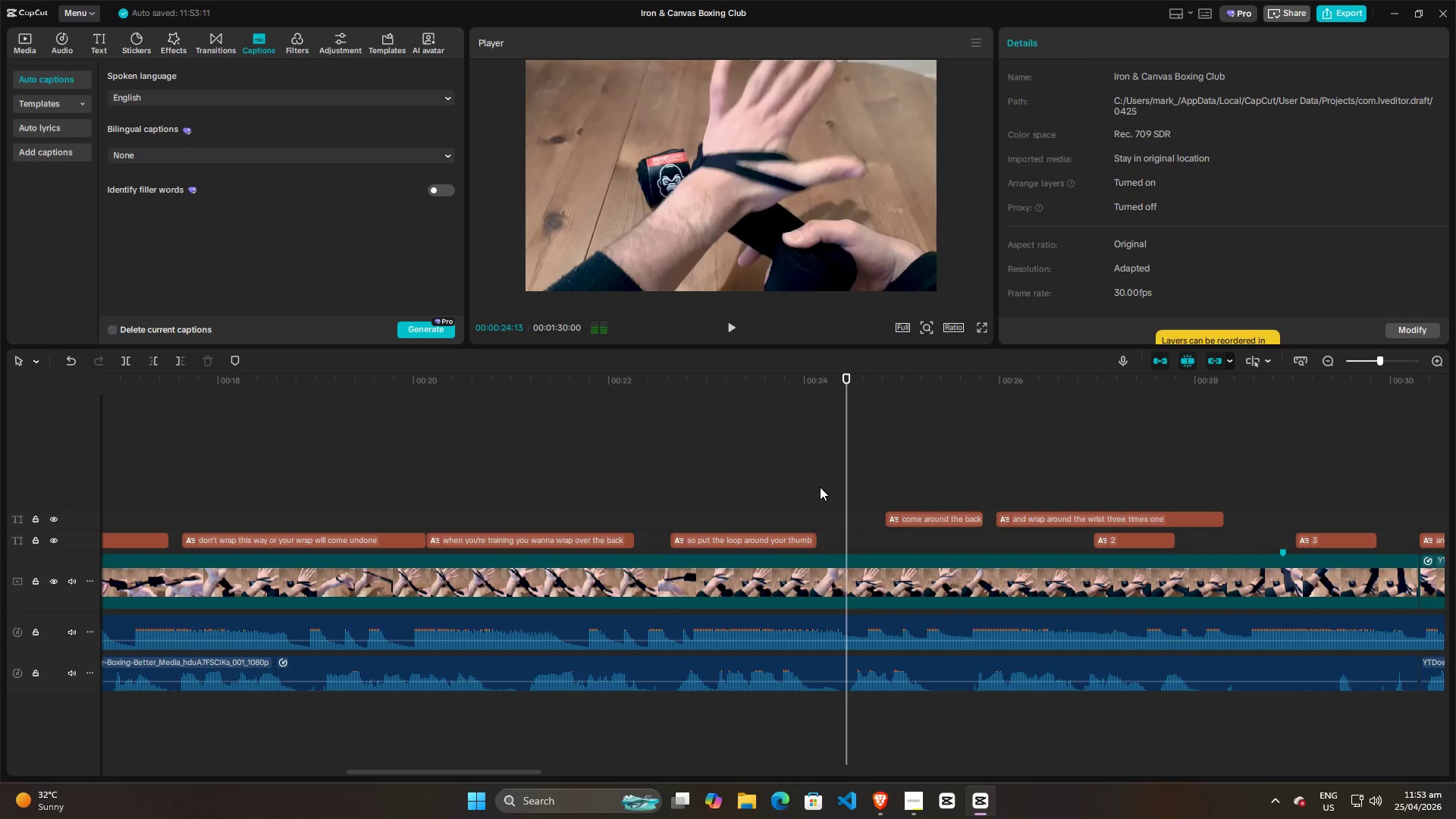 
key(Space)
 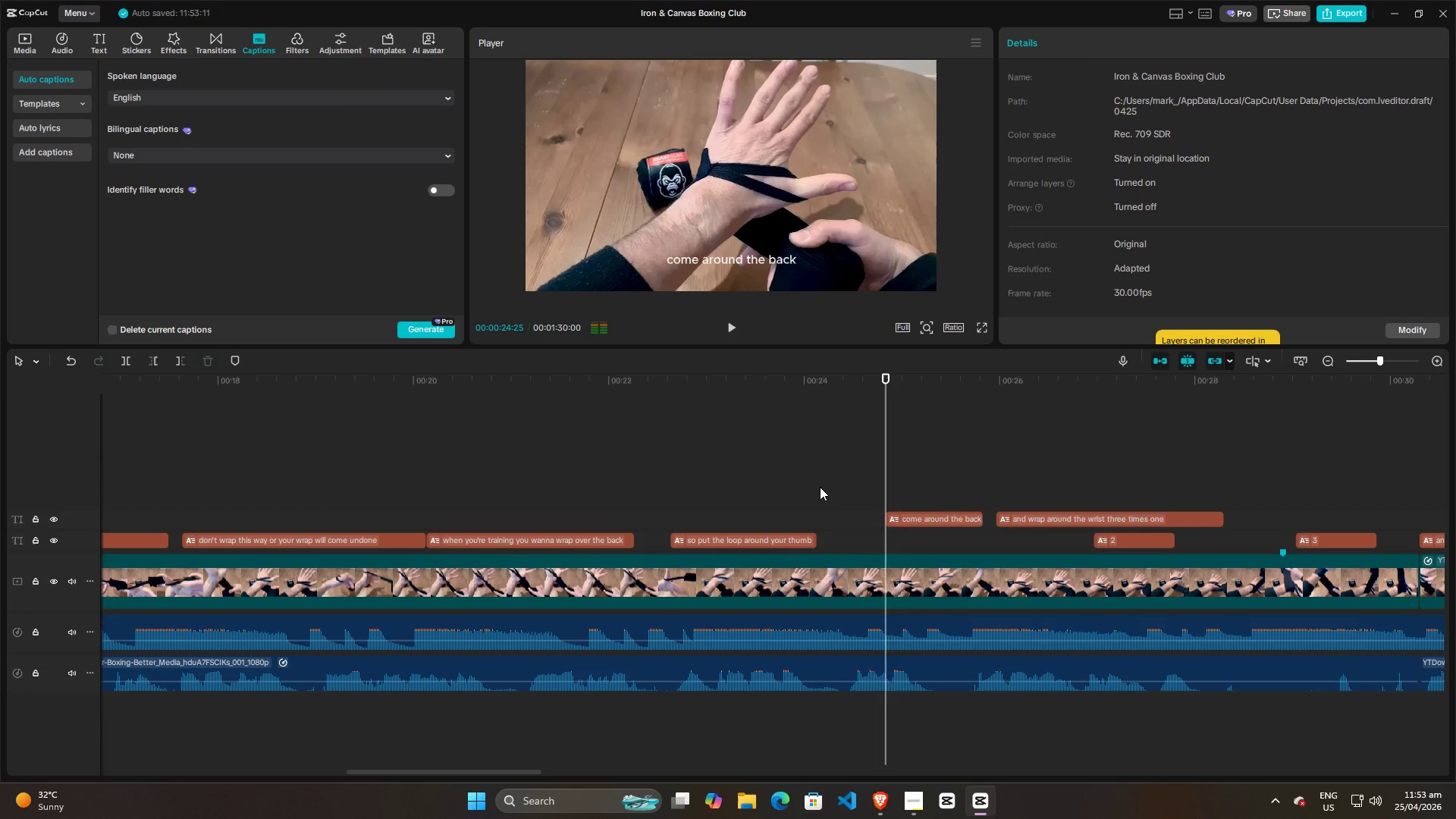 
key(Space)
 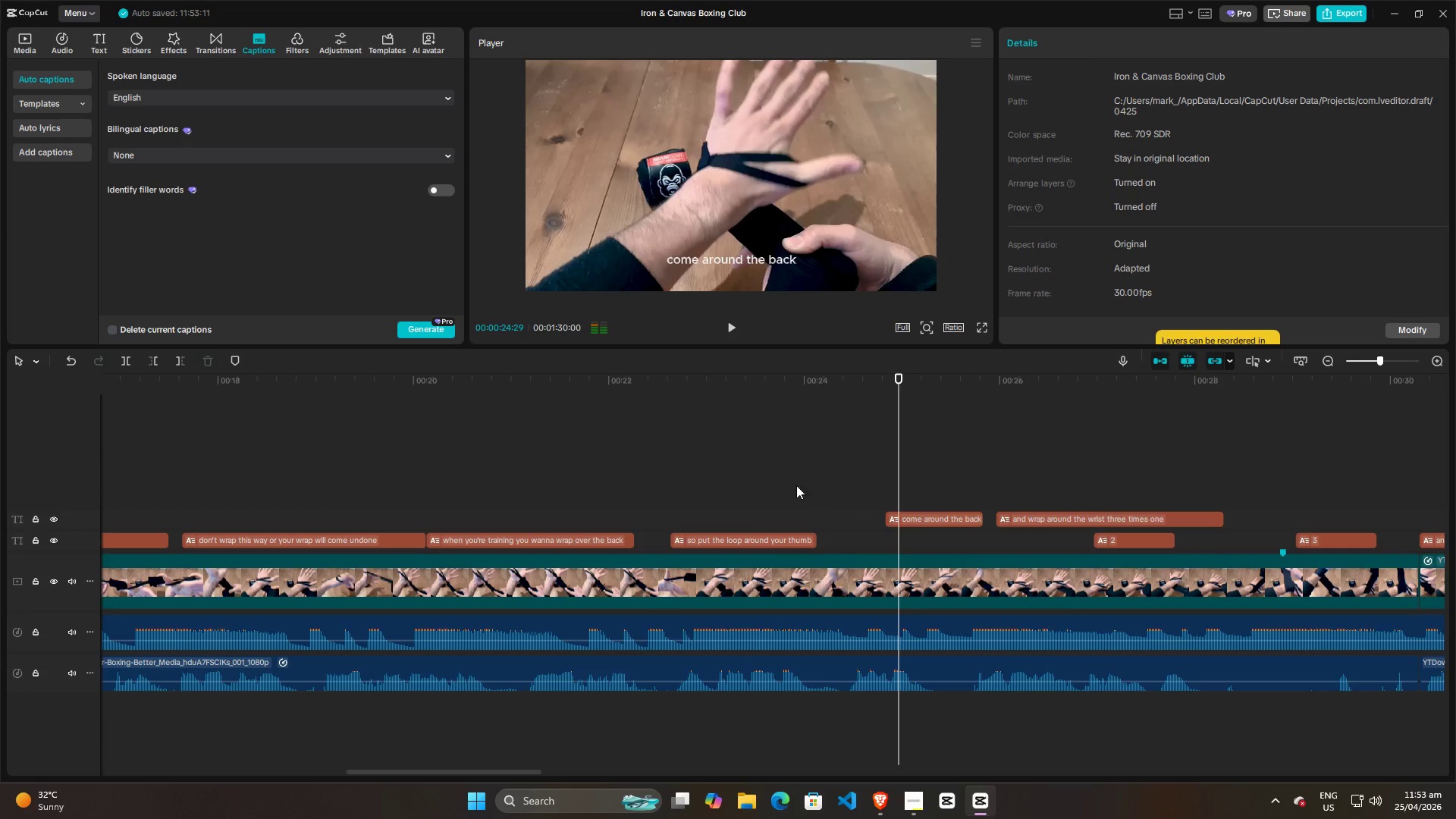 
left_click([782, 485])
 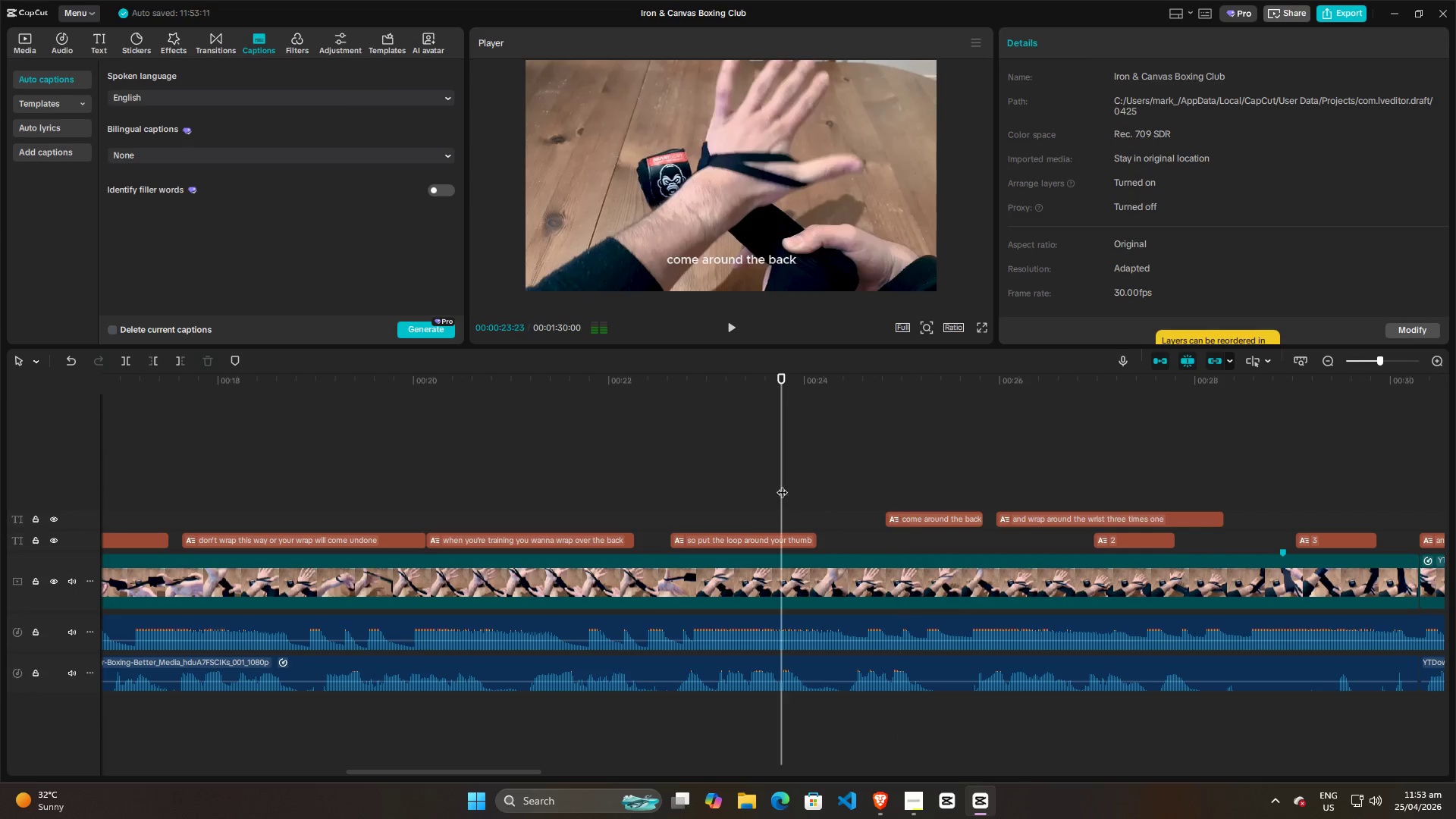 
key(Space)
 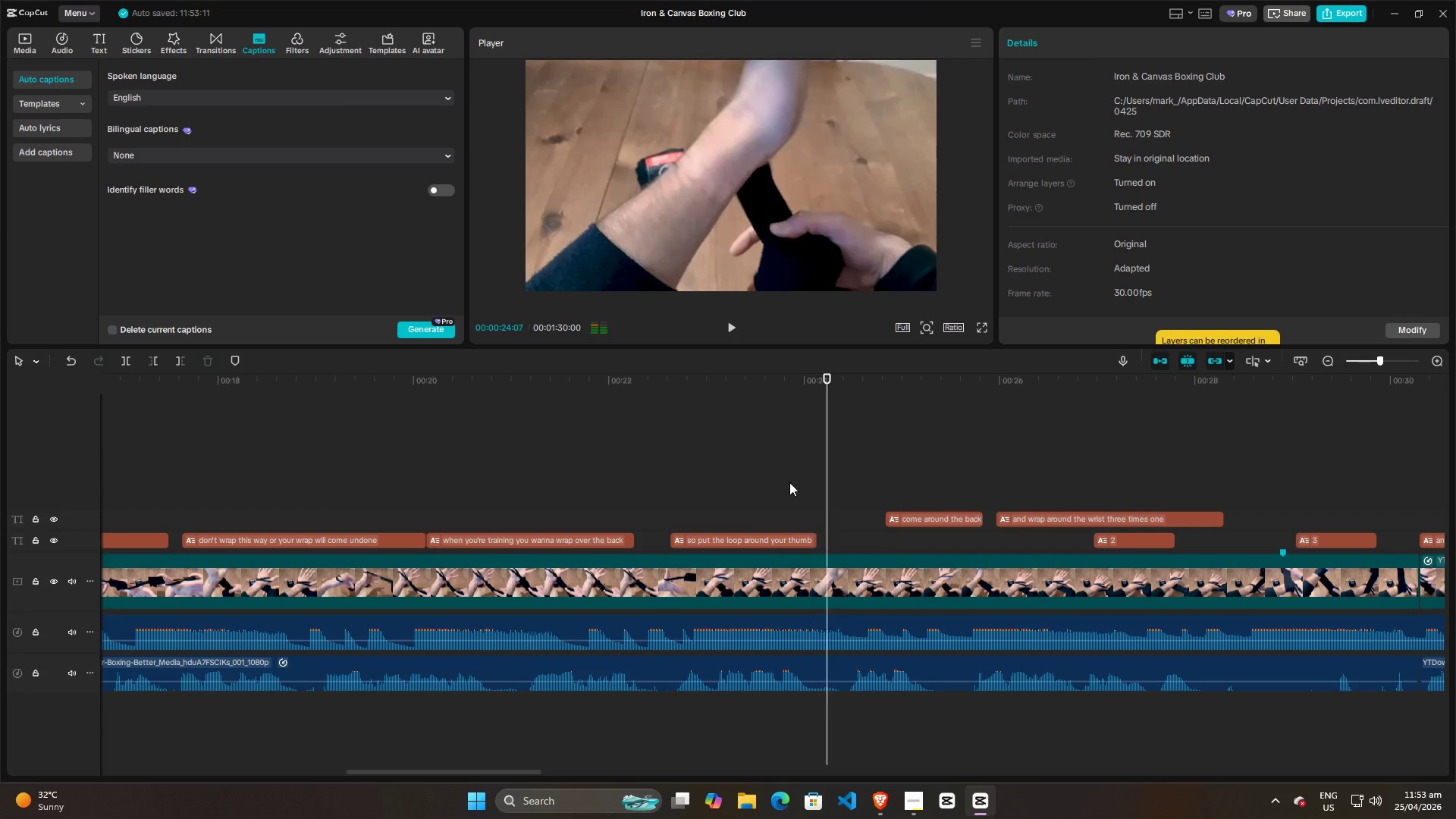 
key(Space)
 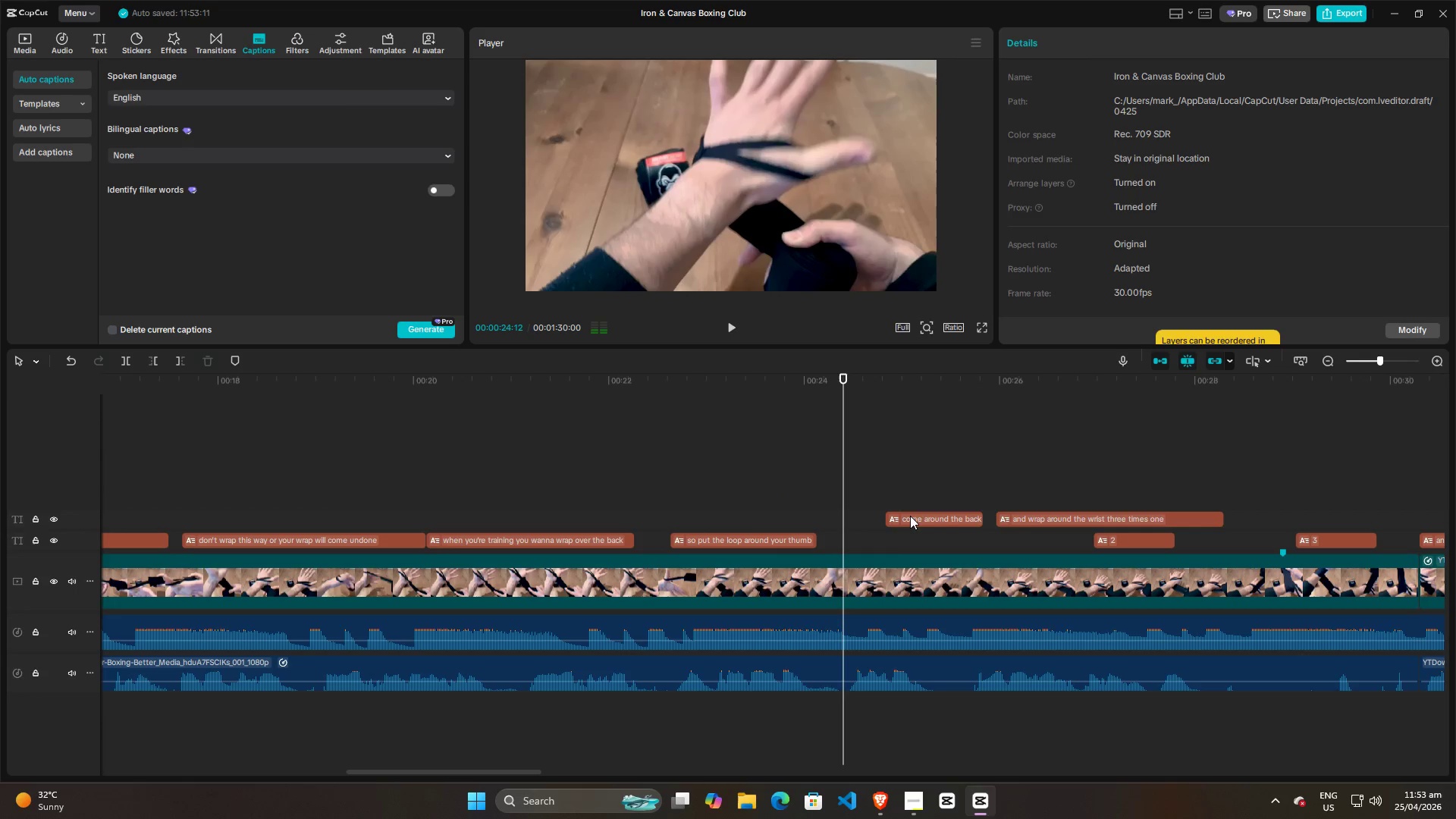 
left_click_drag(start_coordinate=[912, 516], to_coordinate=[875, 545])
 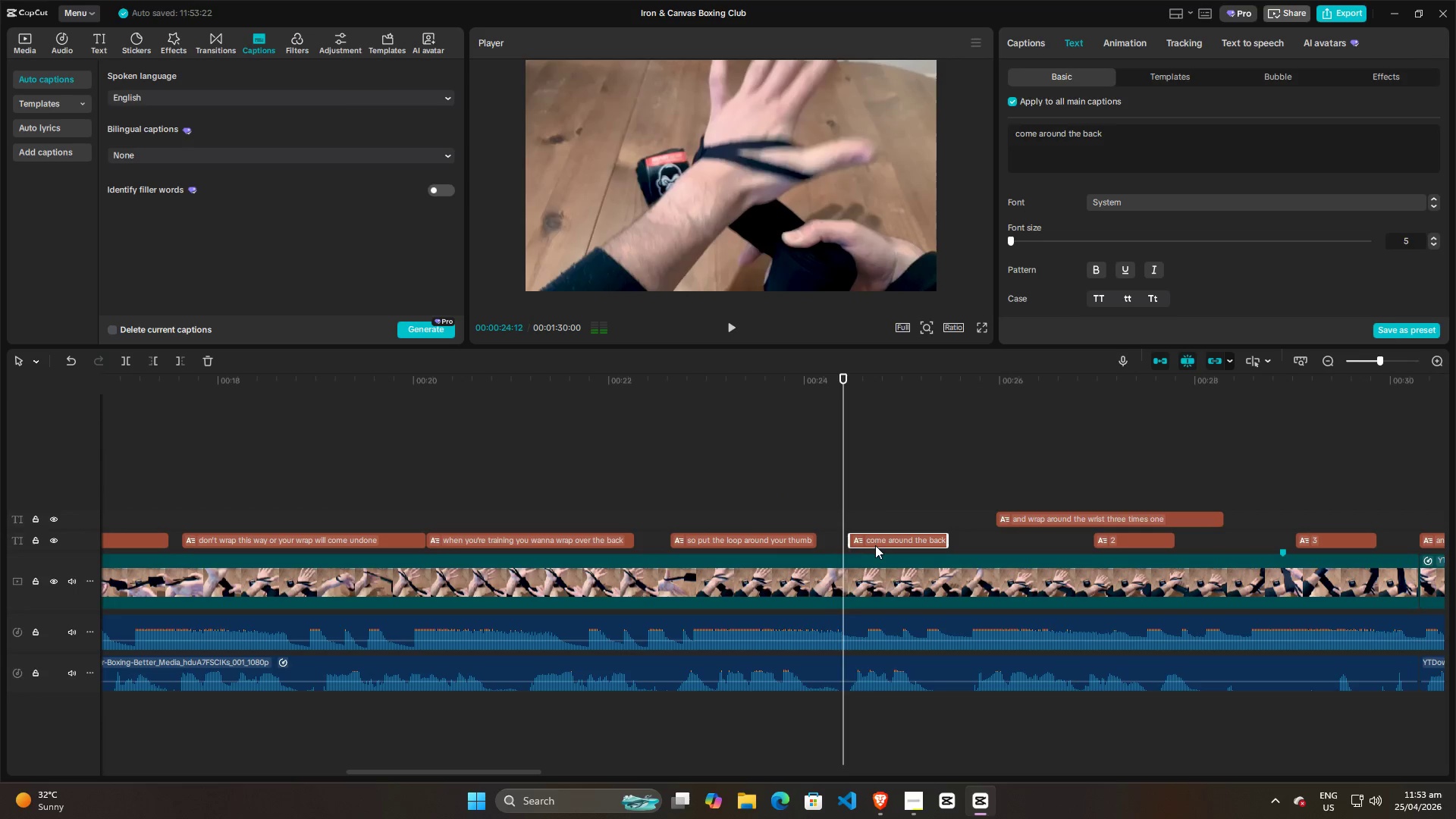 
key(Space)
 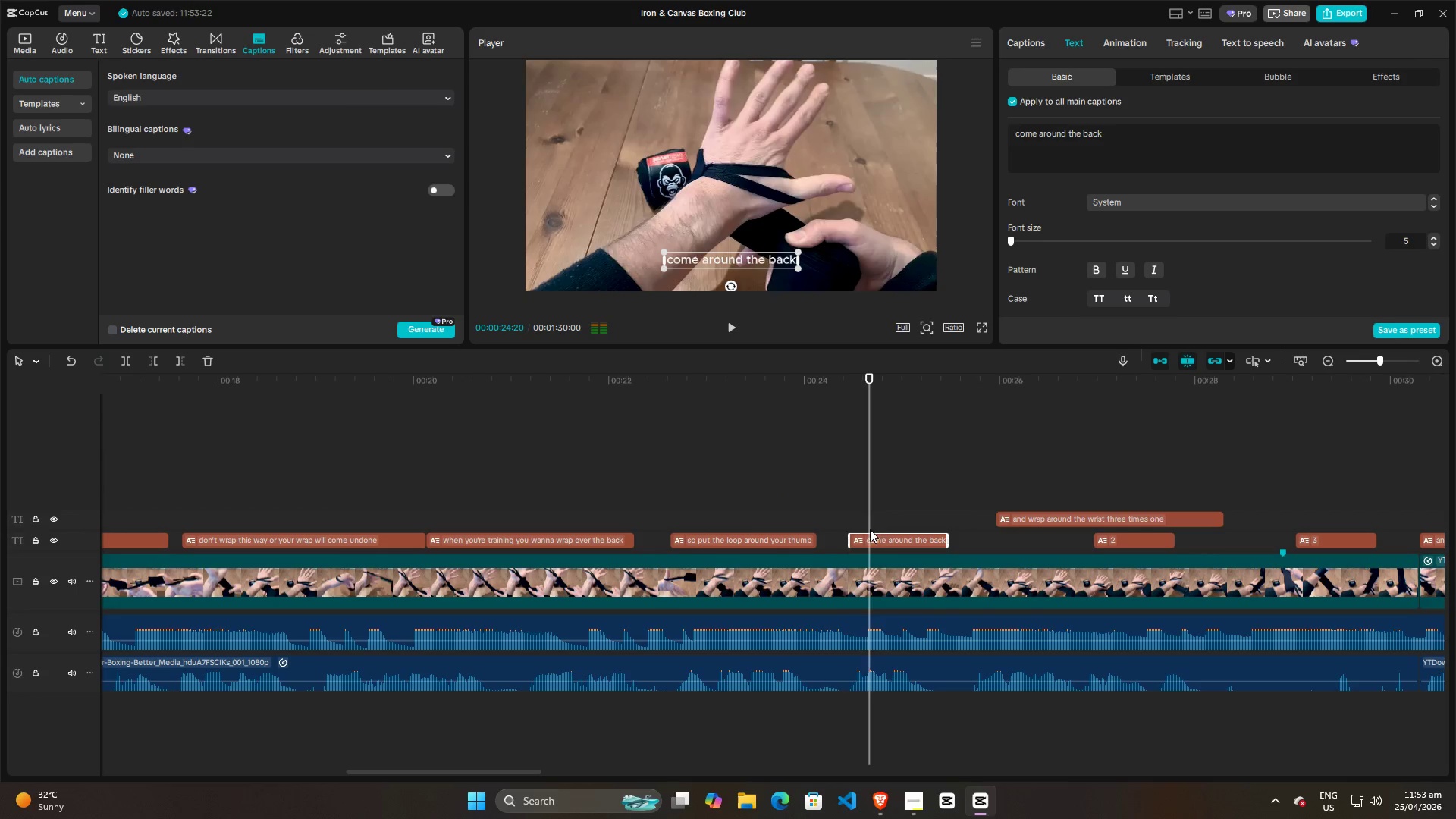 
key(Space)
 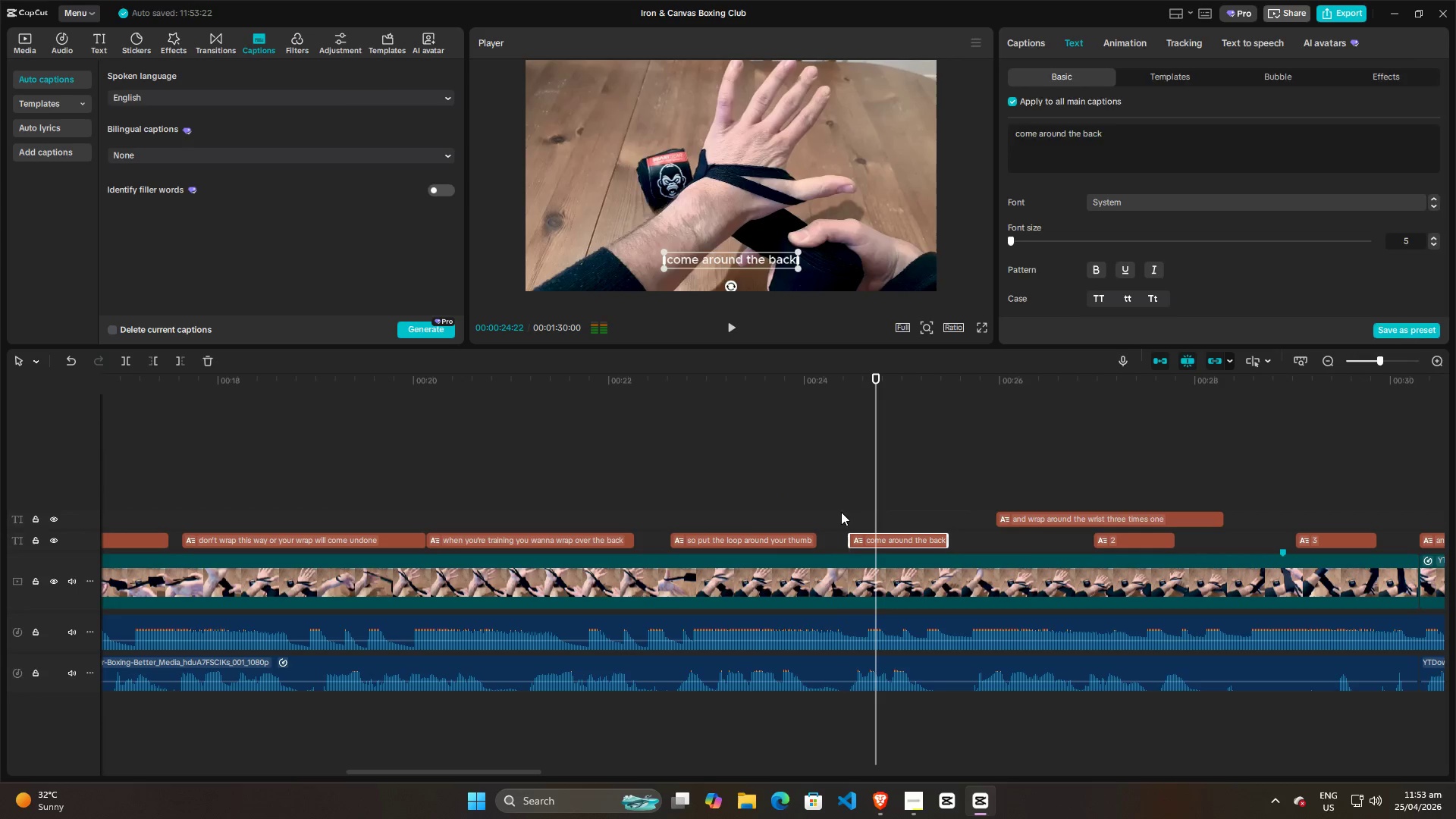 
left_click([841, 512])
 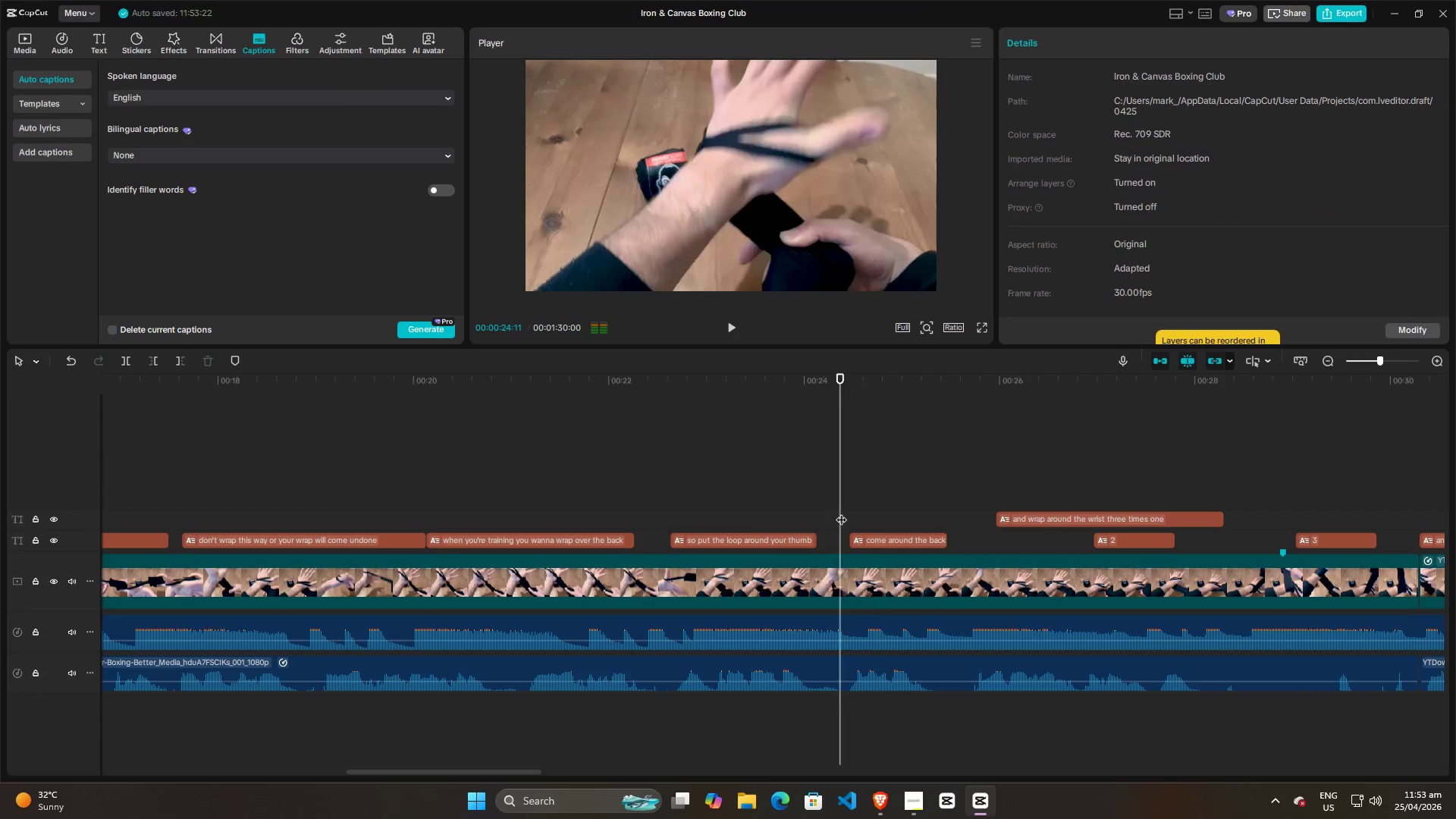 
key(Space)
 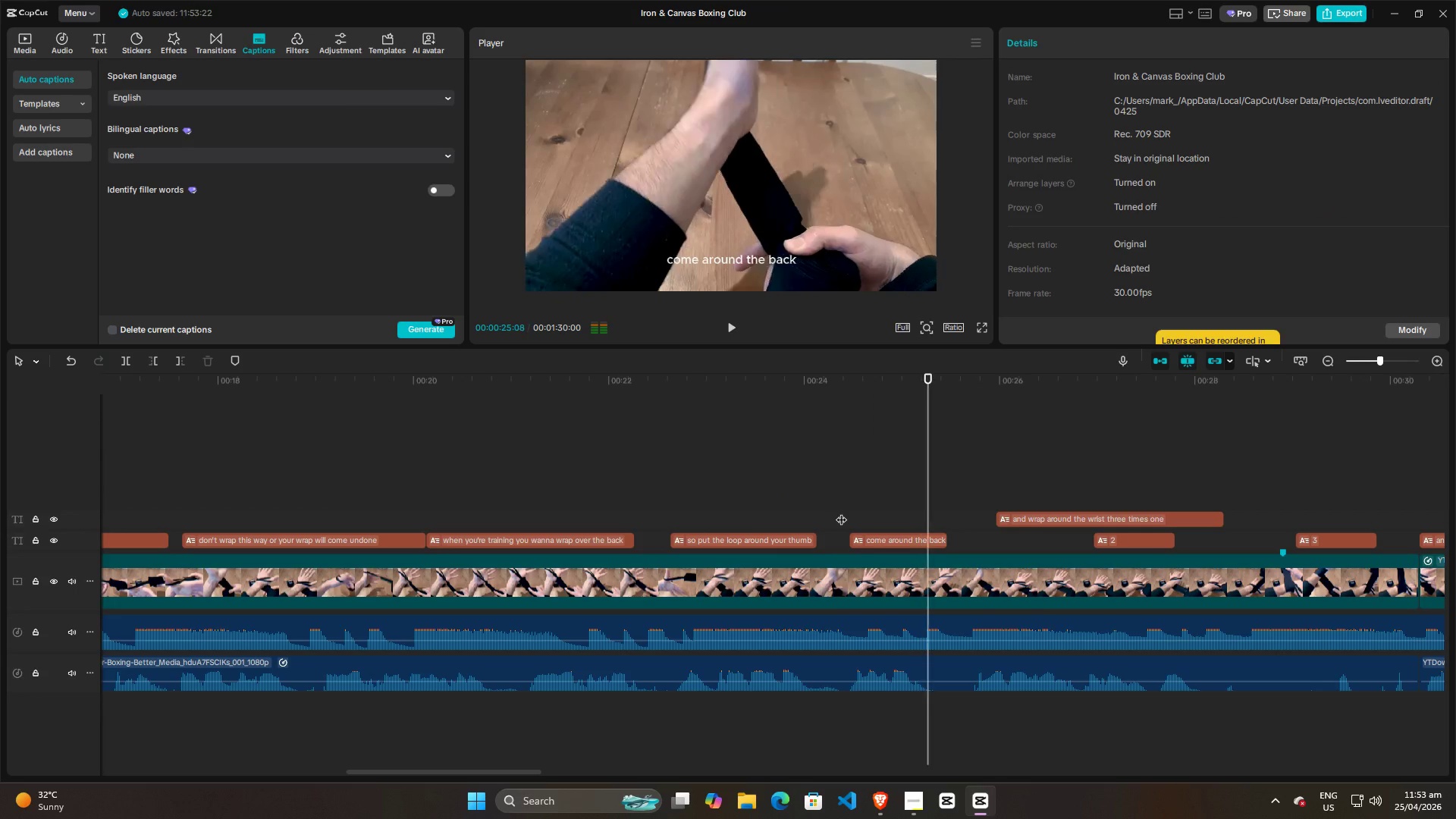 
key(Space)
 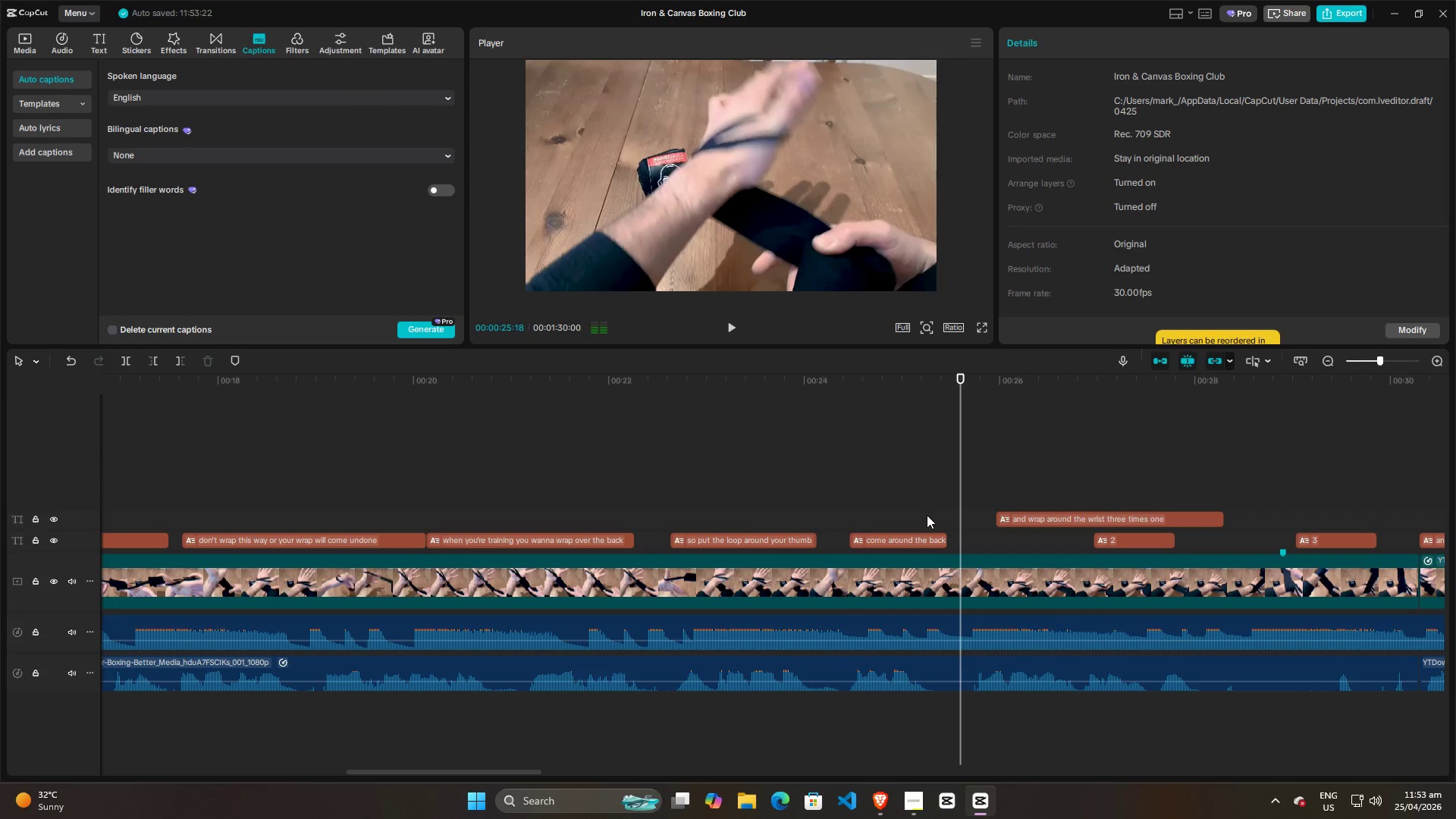 
hold_key(key=ControlLeft, duration=0.8)
 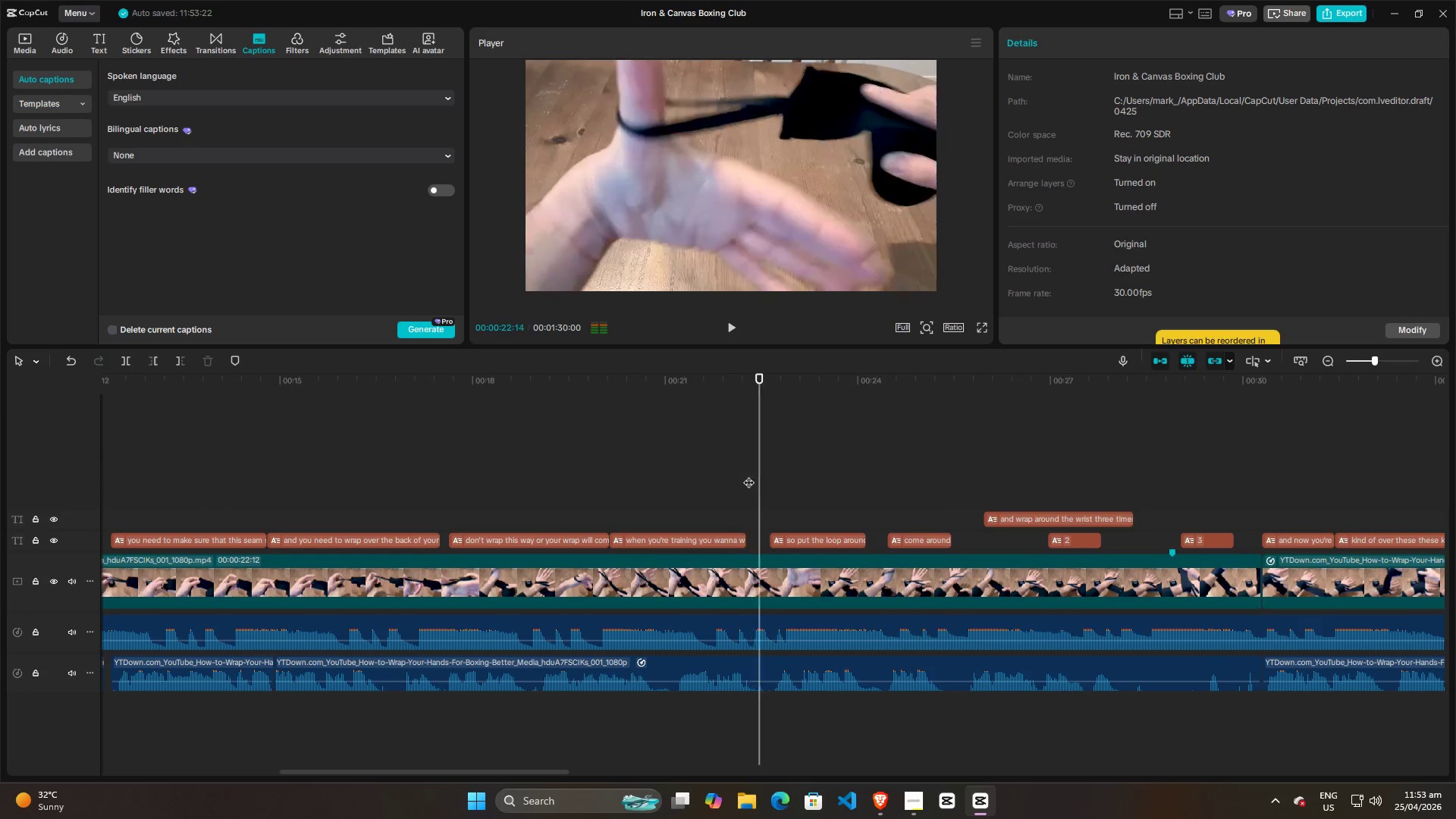 
left_click([748, 475])
 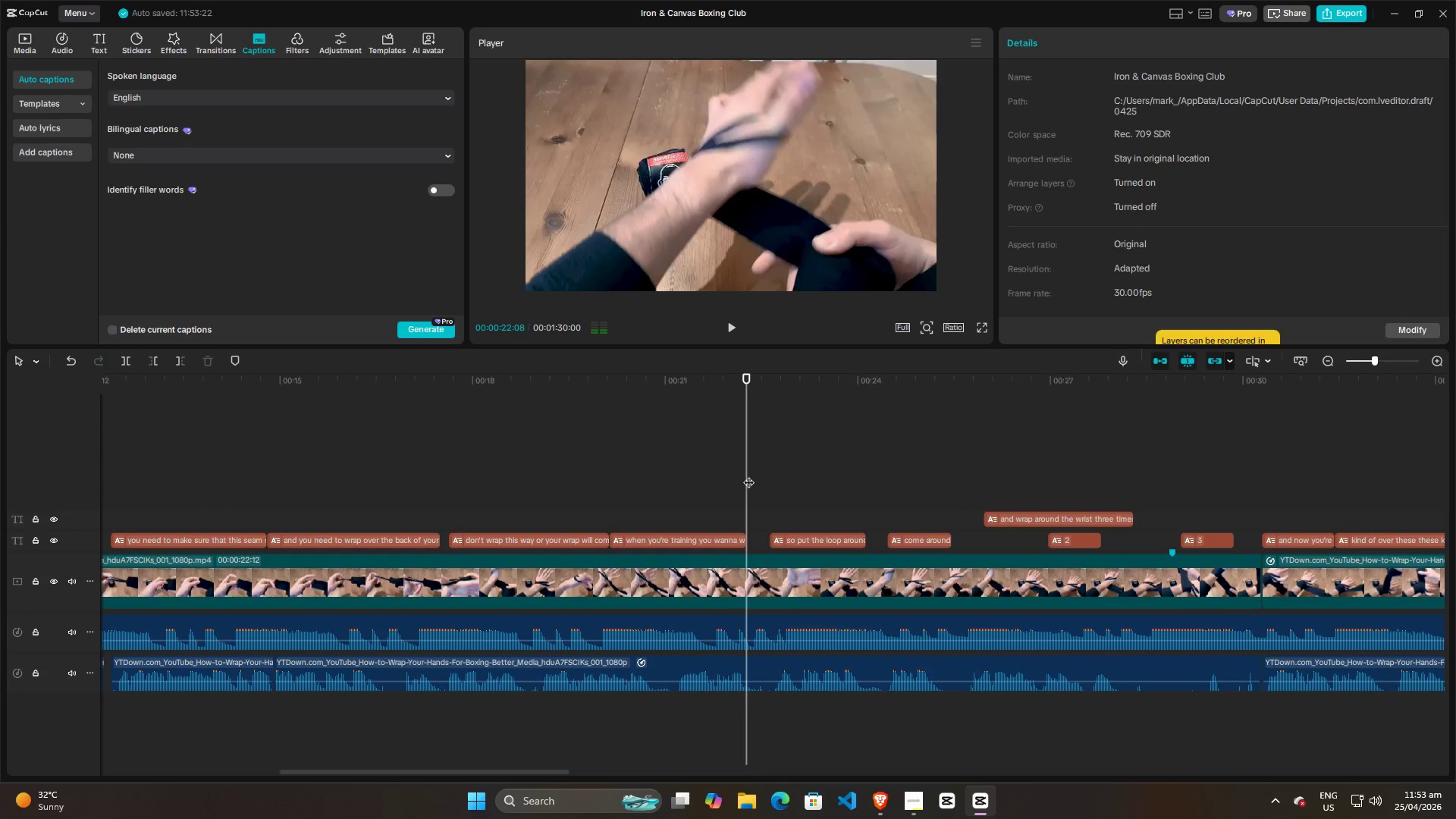 
scroll: coordinate [908, 512], scroll_direction: down, amount: 9.0
 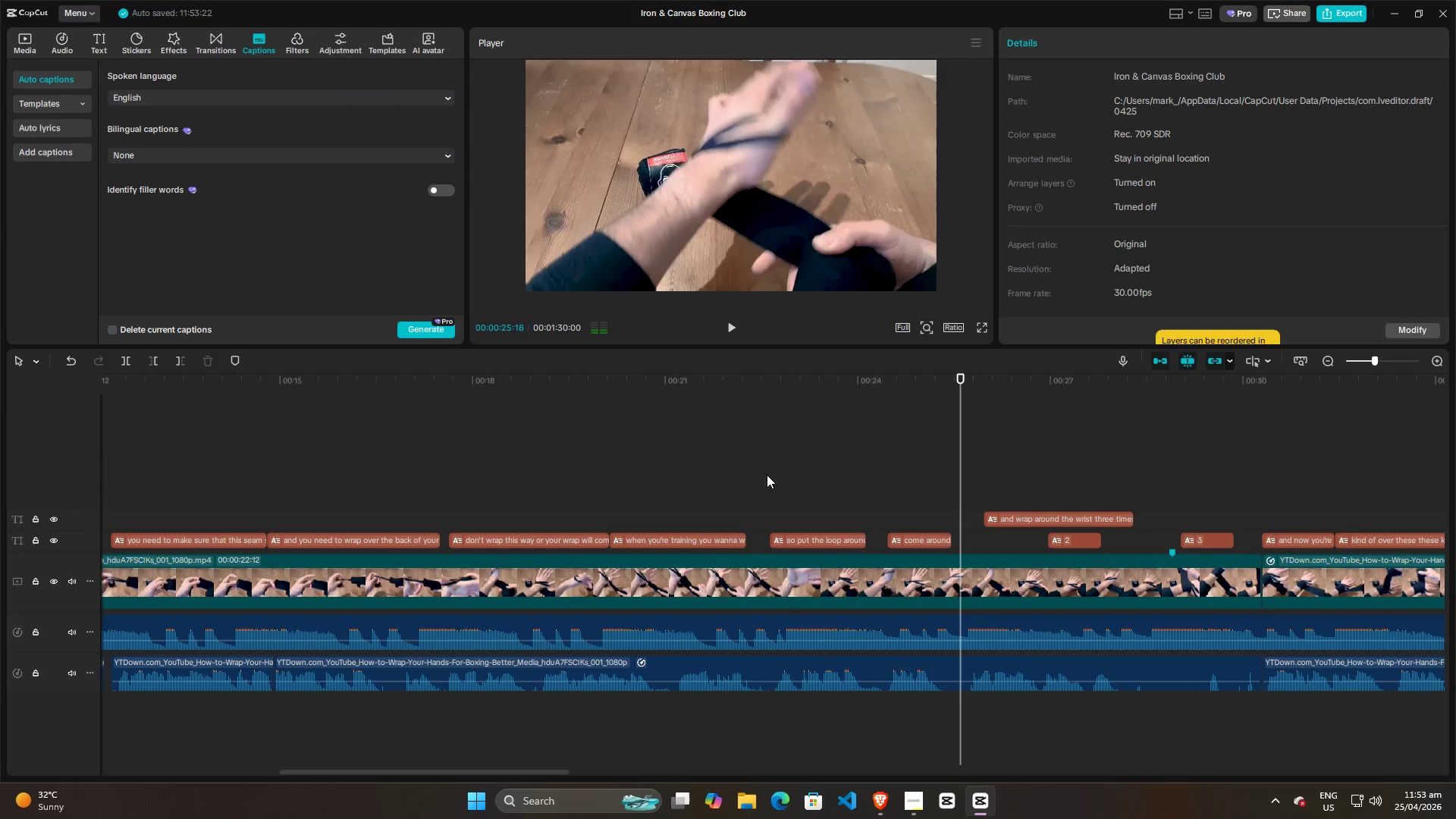 
key(Space)
 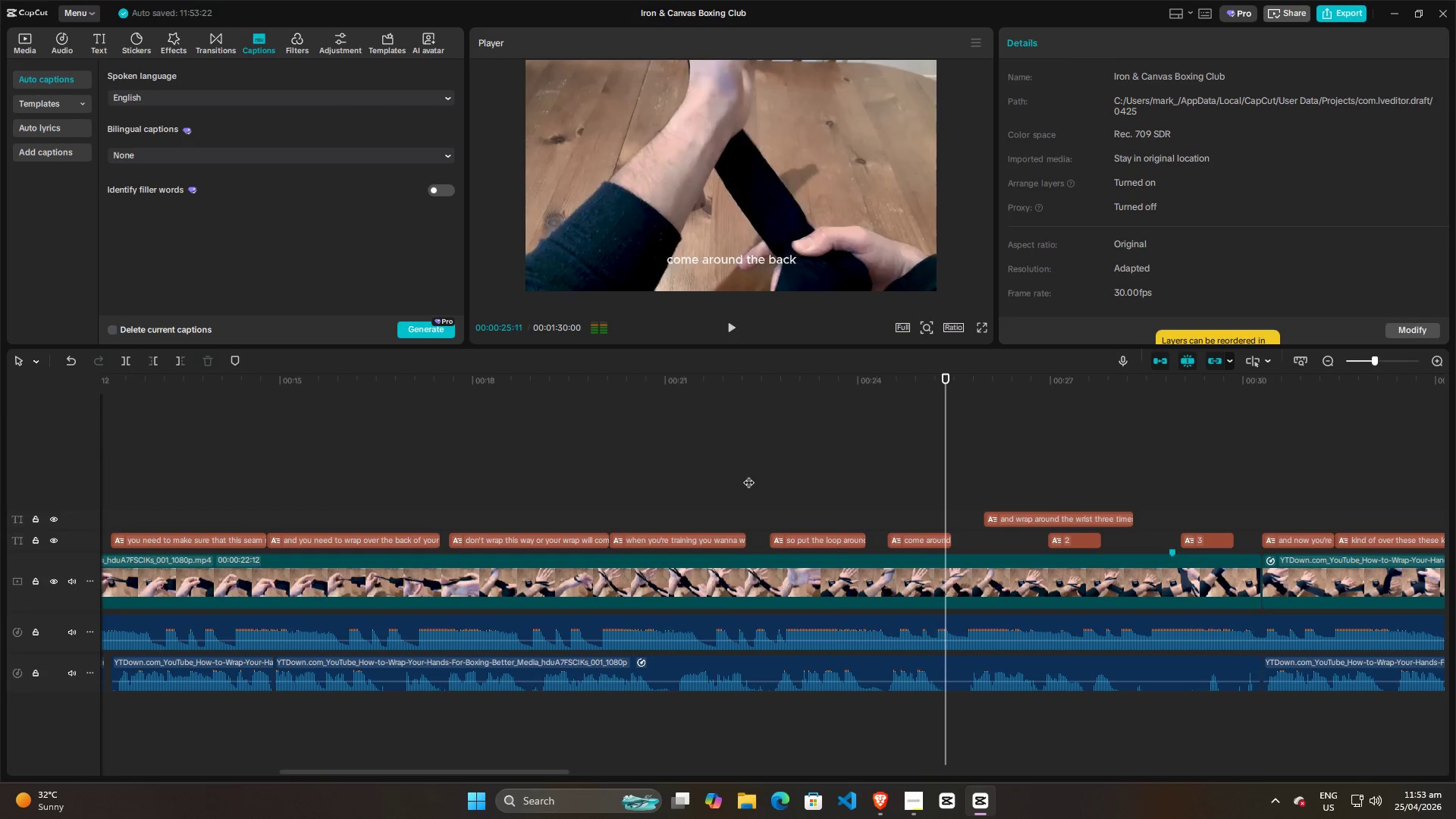 
key(Space)
 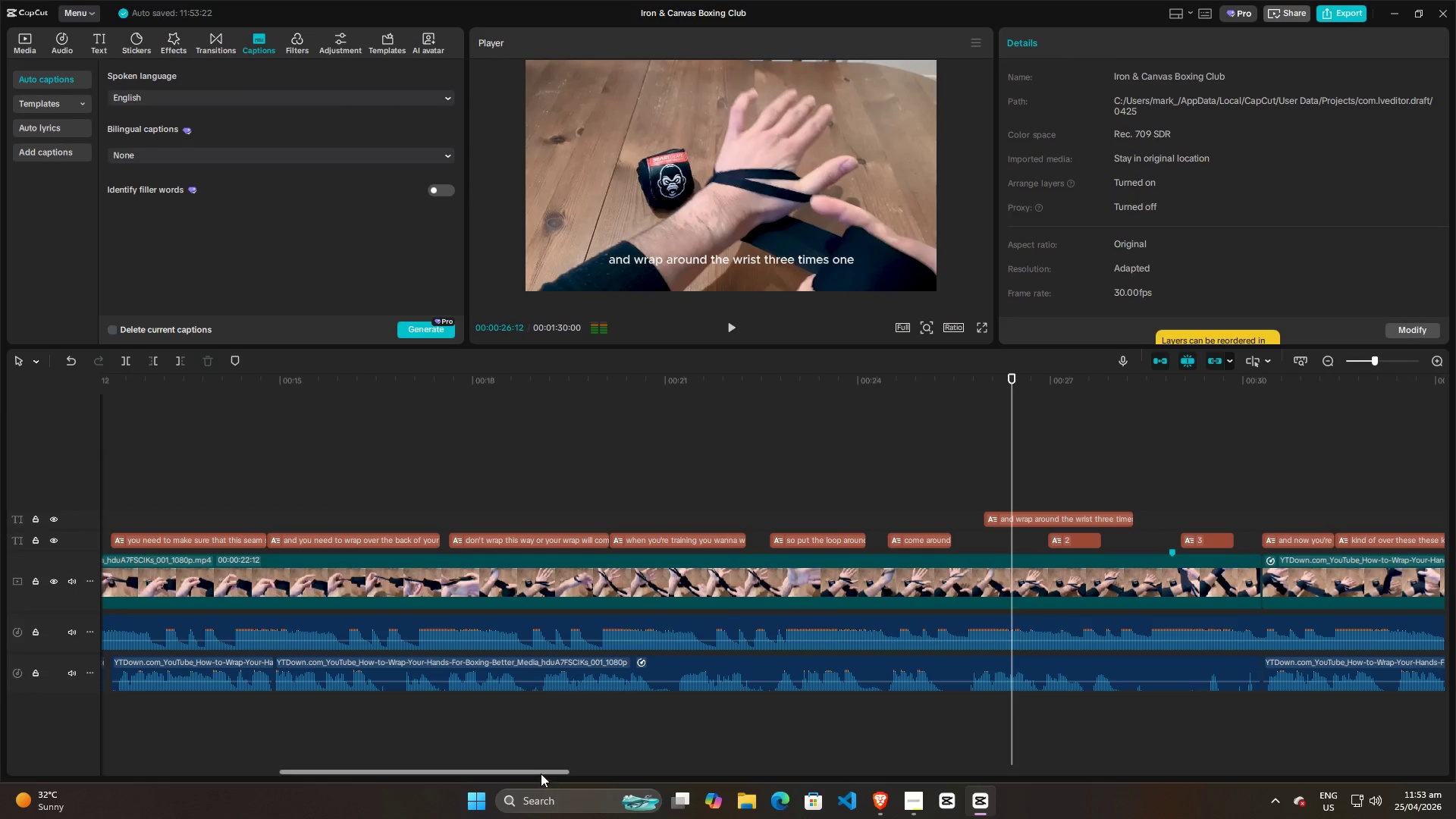 
left_click_drag(start_coordinate=[540, 774], to_coordinate=[628, 783])
 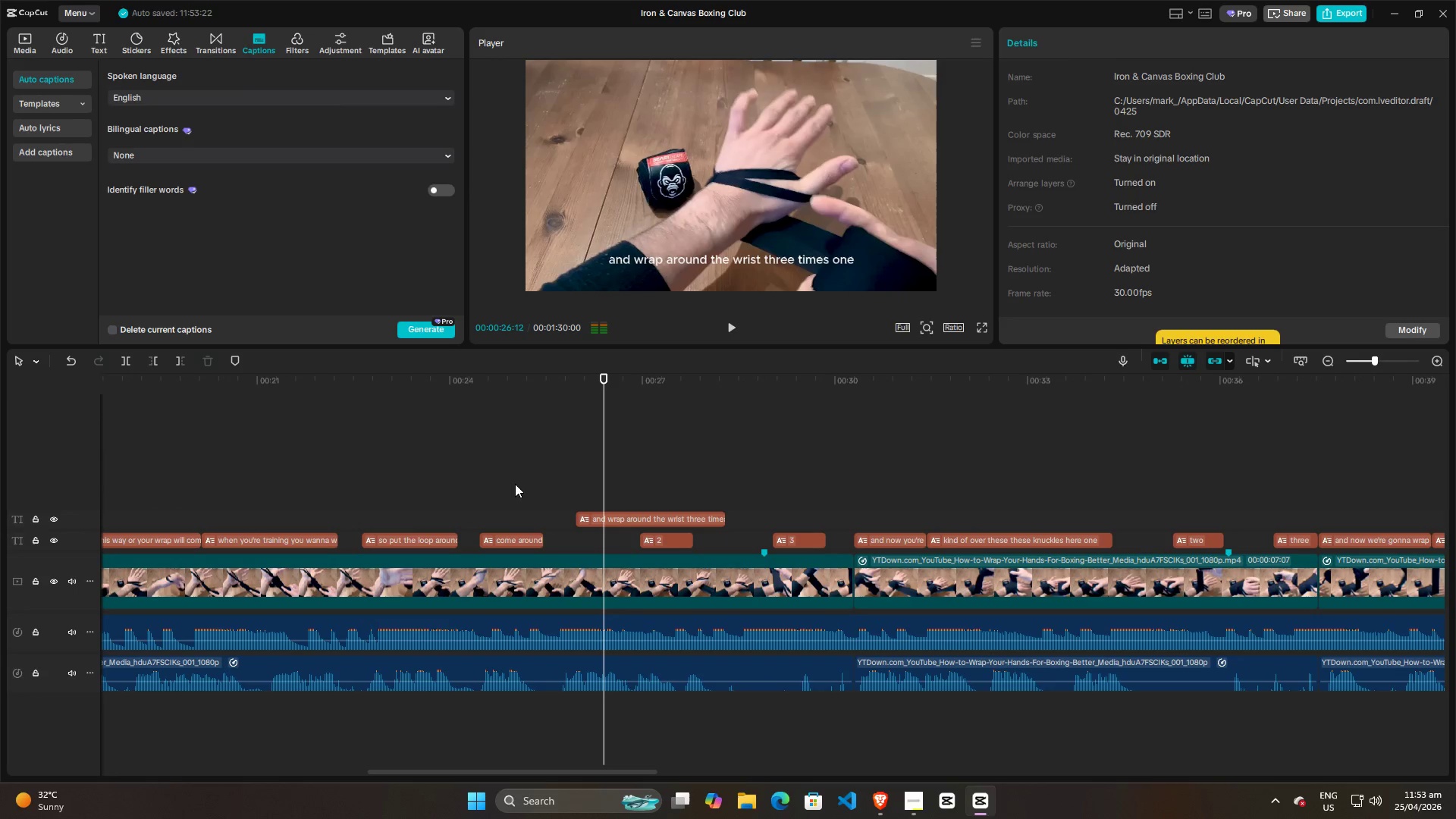 
left_click([488, 476])
 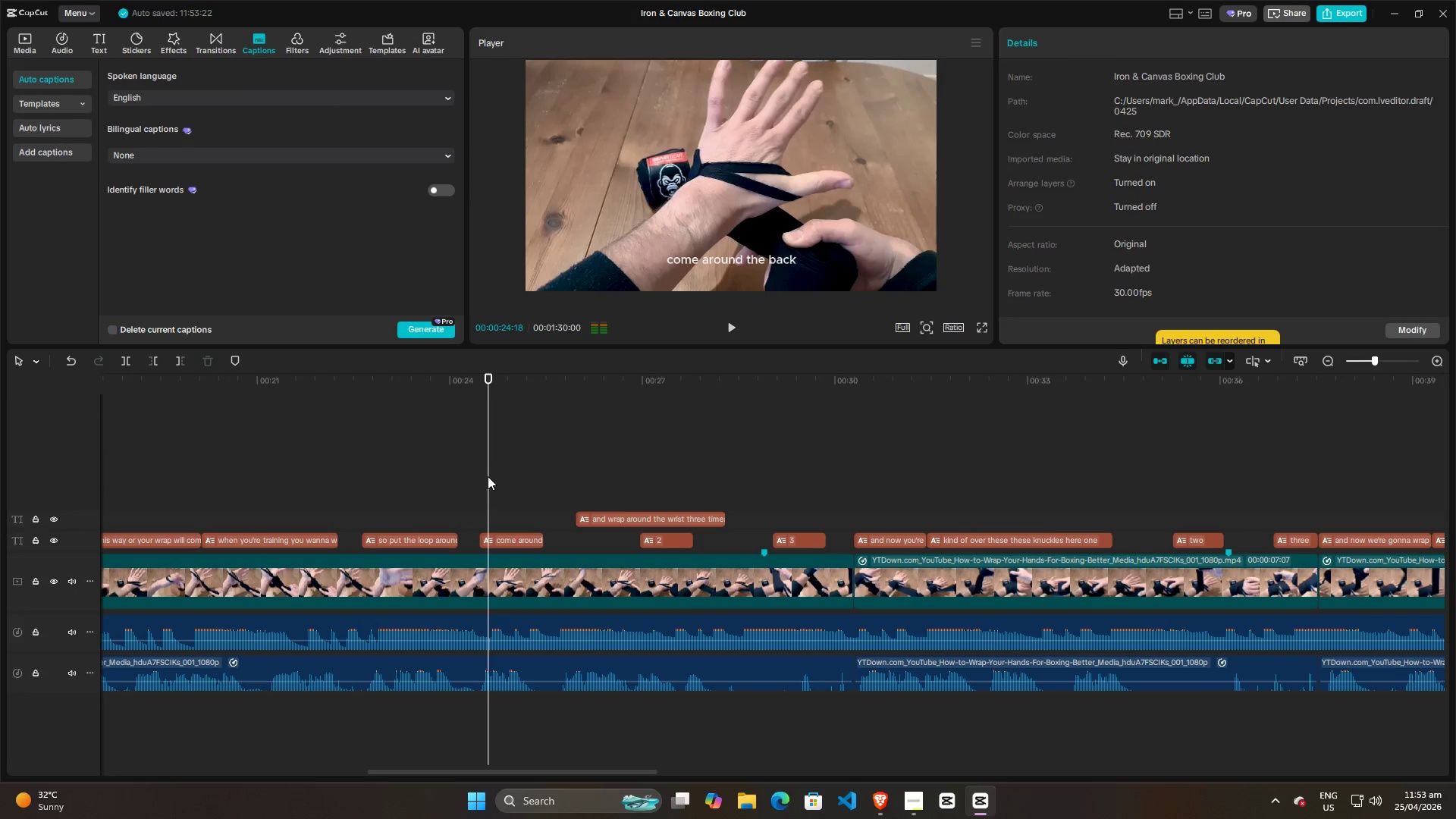 
key(Space)
 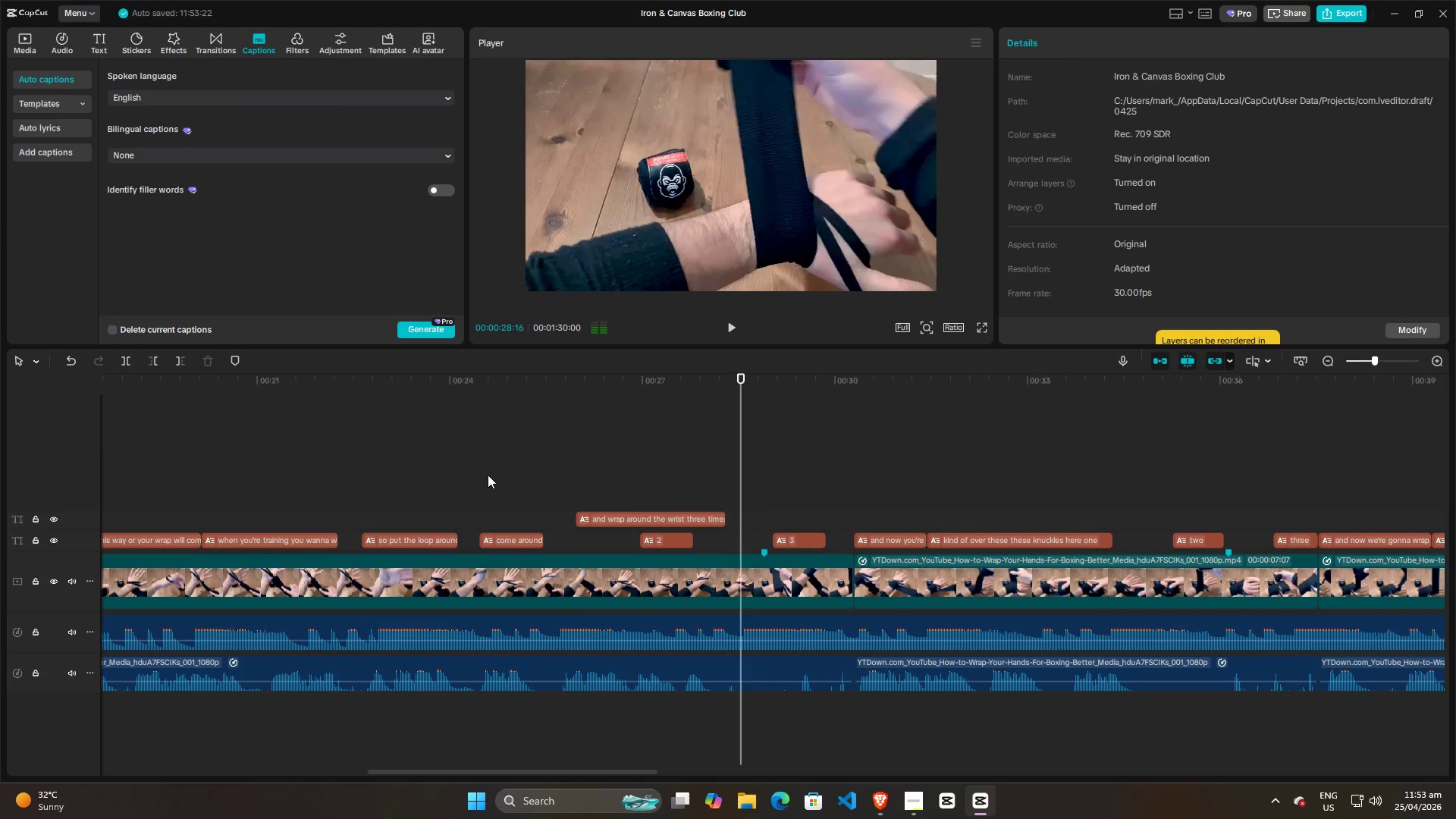 
wait(5.3)
 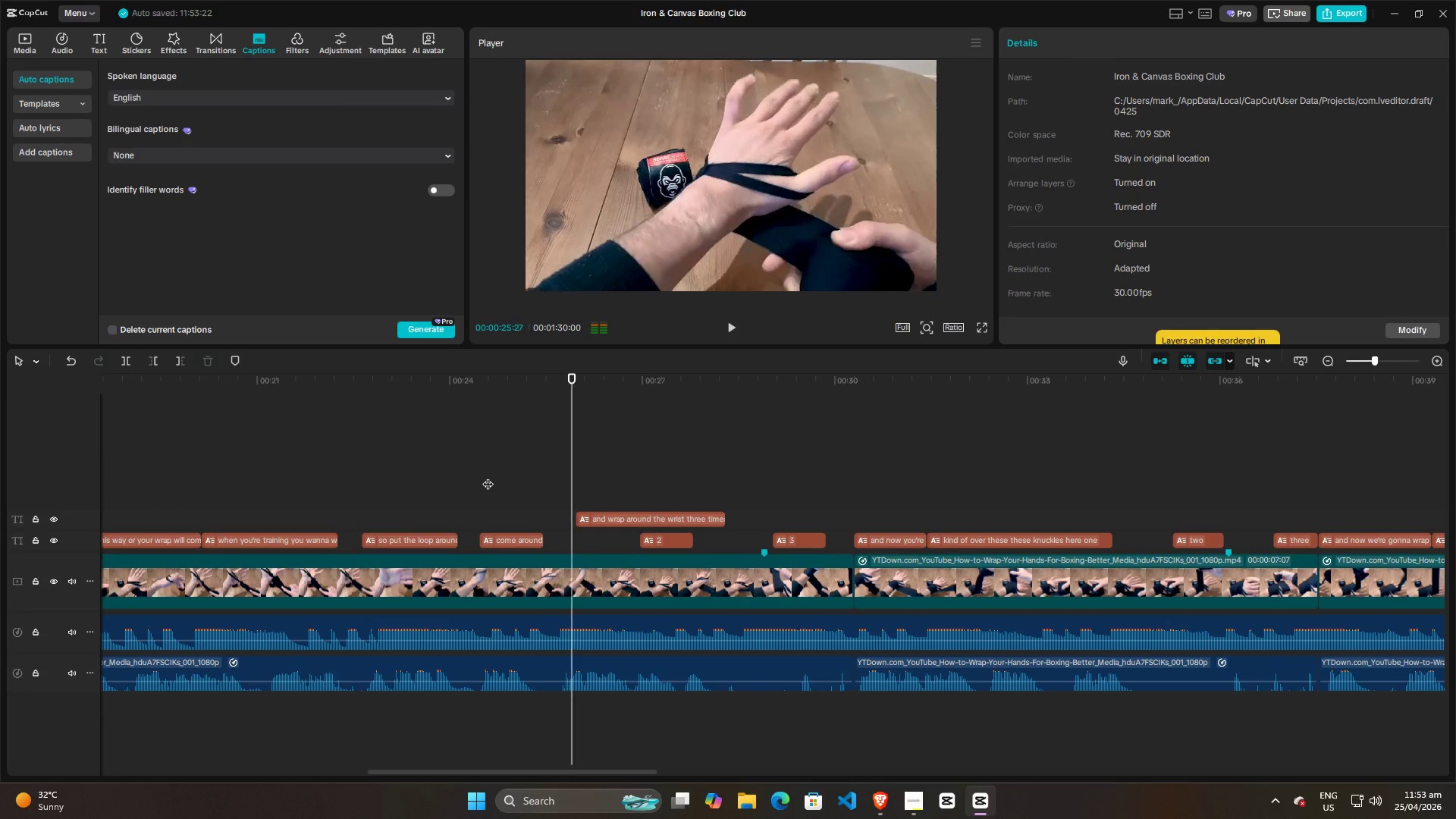 
key(Space)
 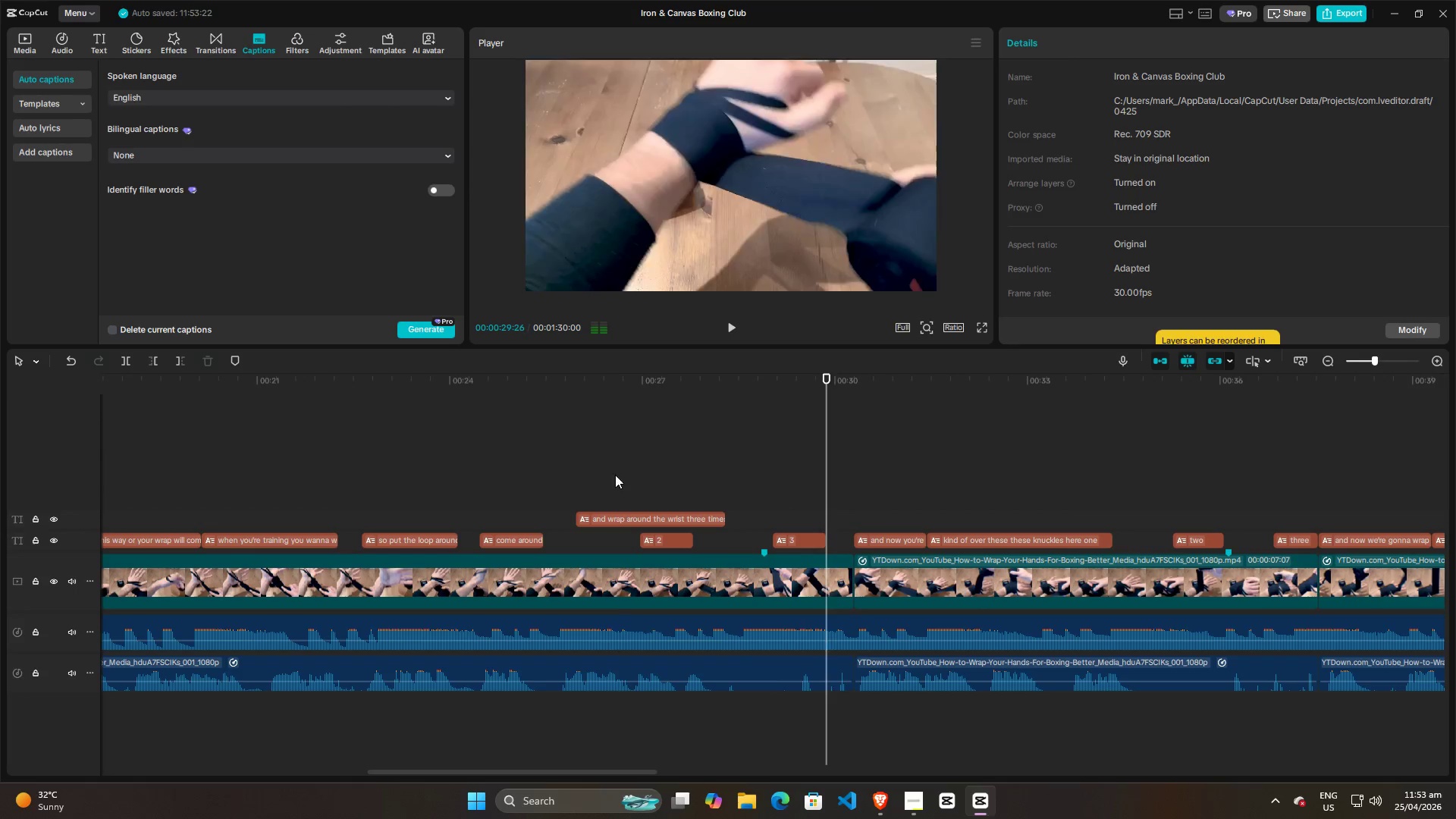 
double_click([522, 472])
 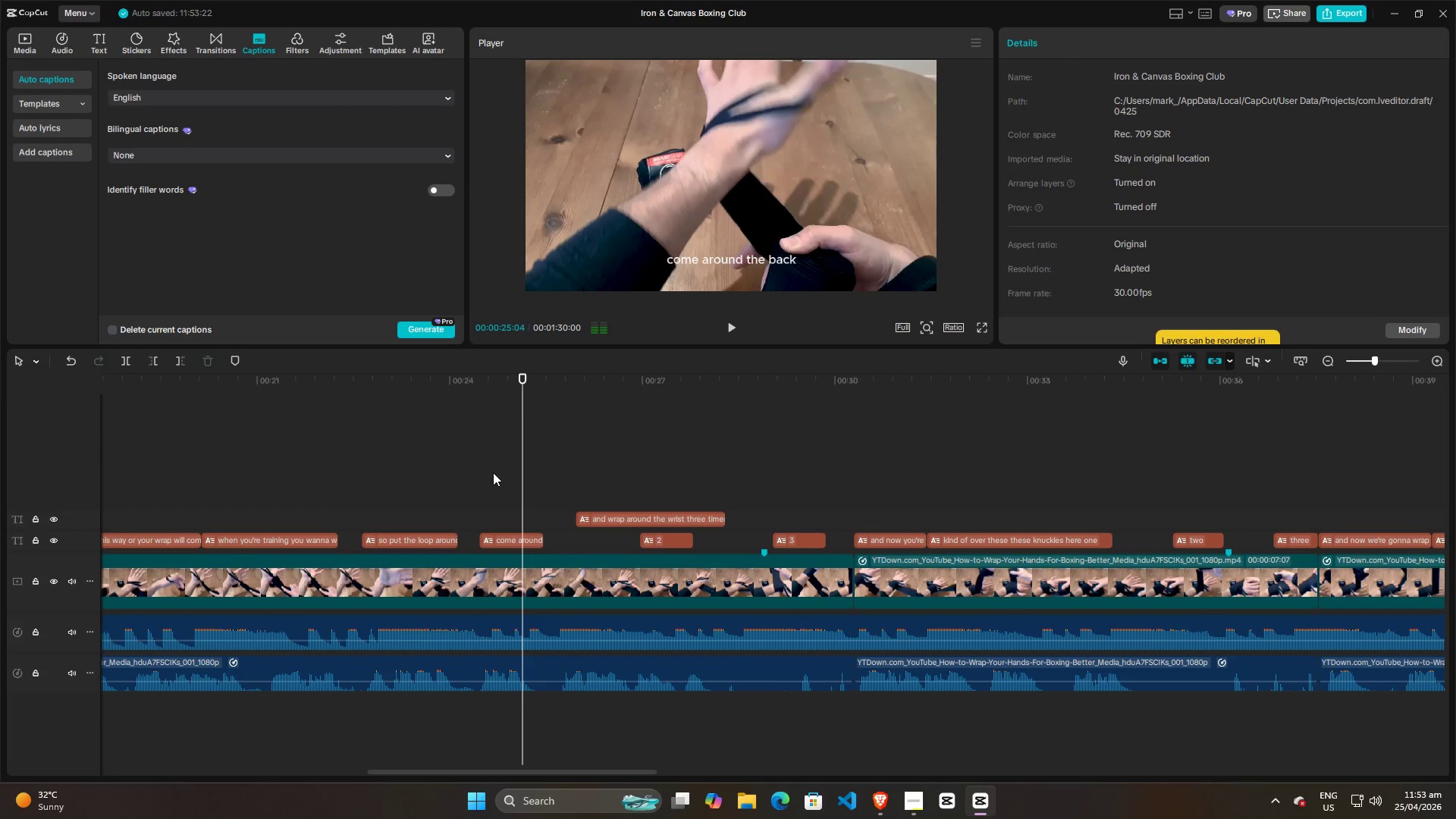 
triple_click([493, 472])
 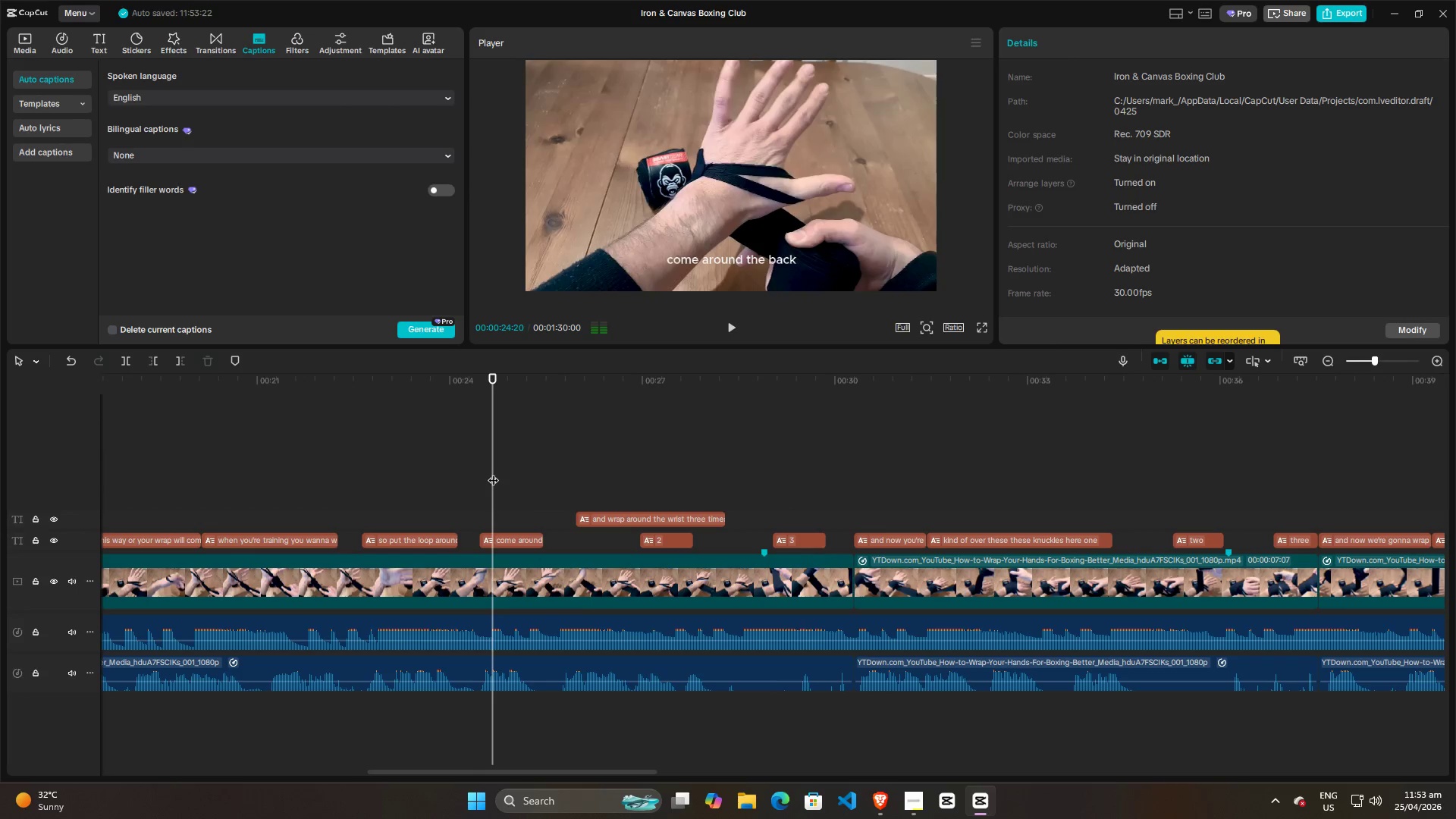 
key(Space)
 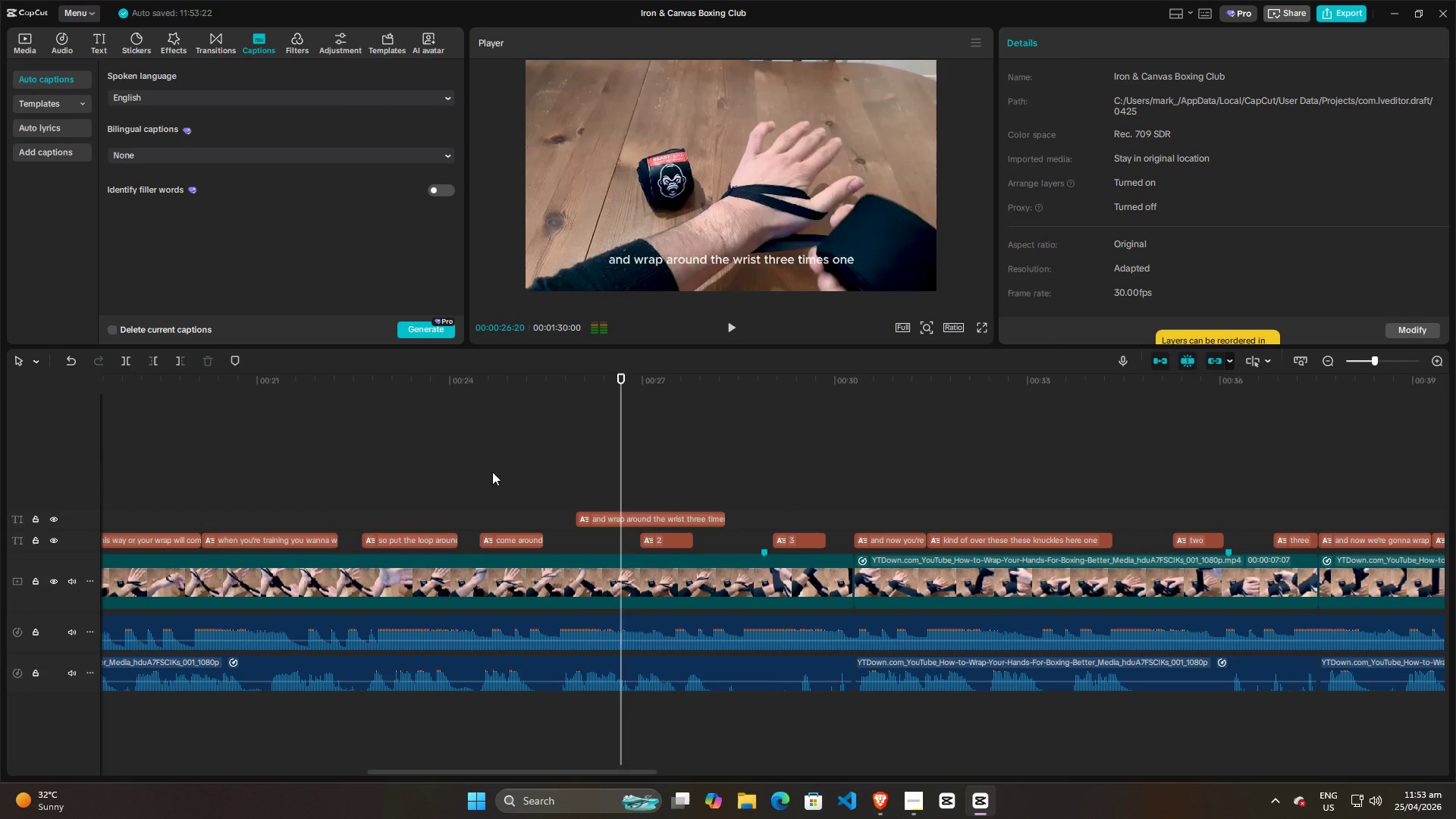 
key(Space)
 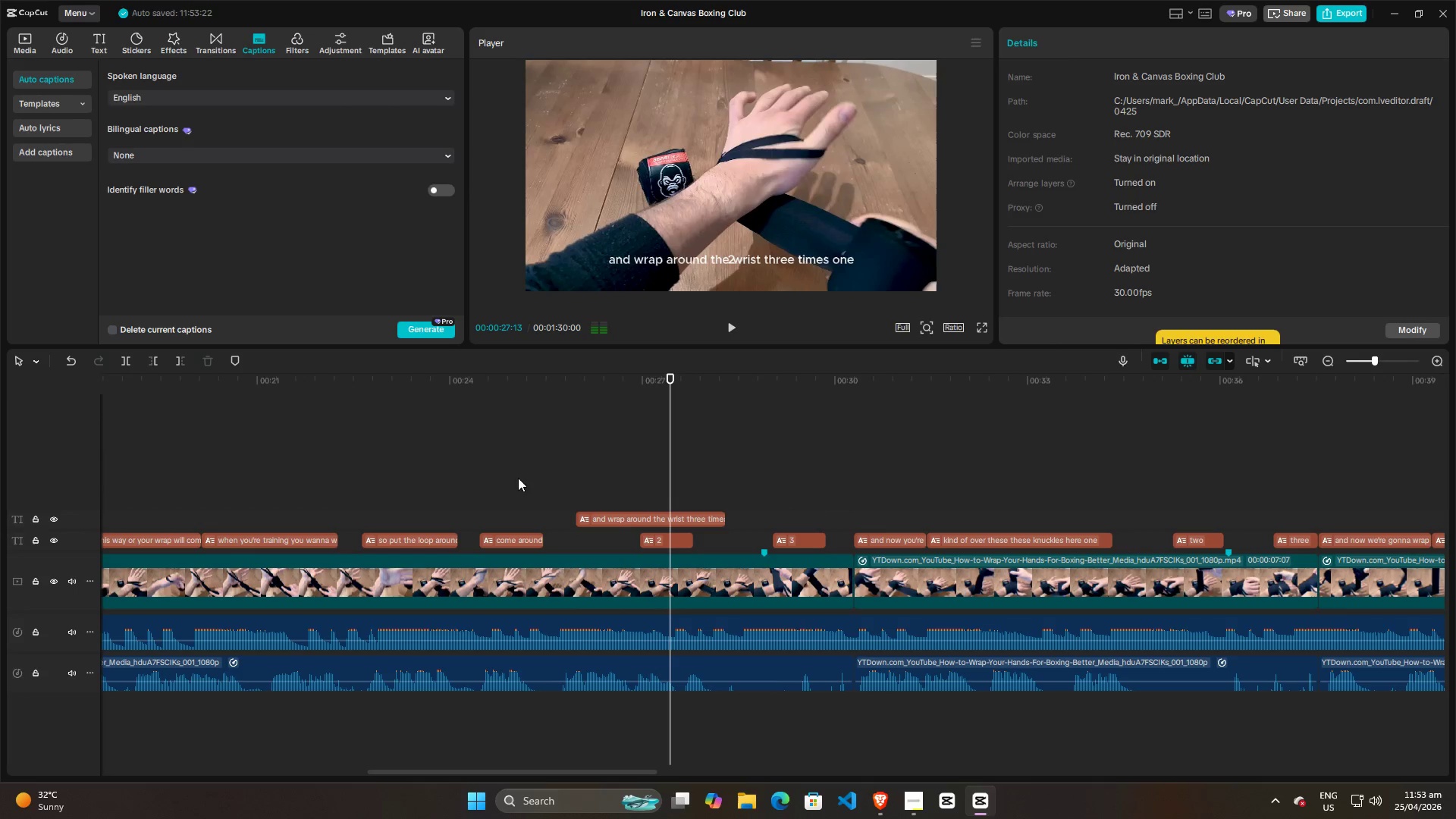 
left_click([519, 478])
 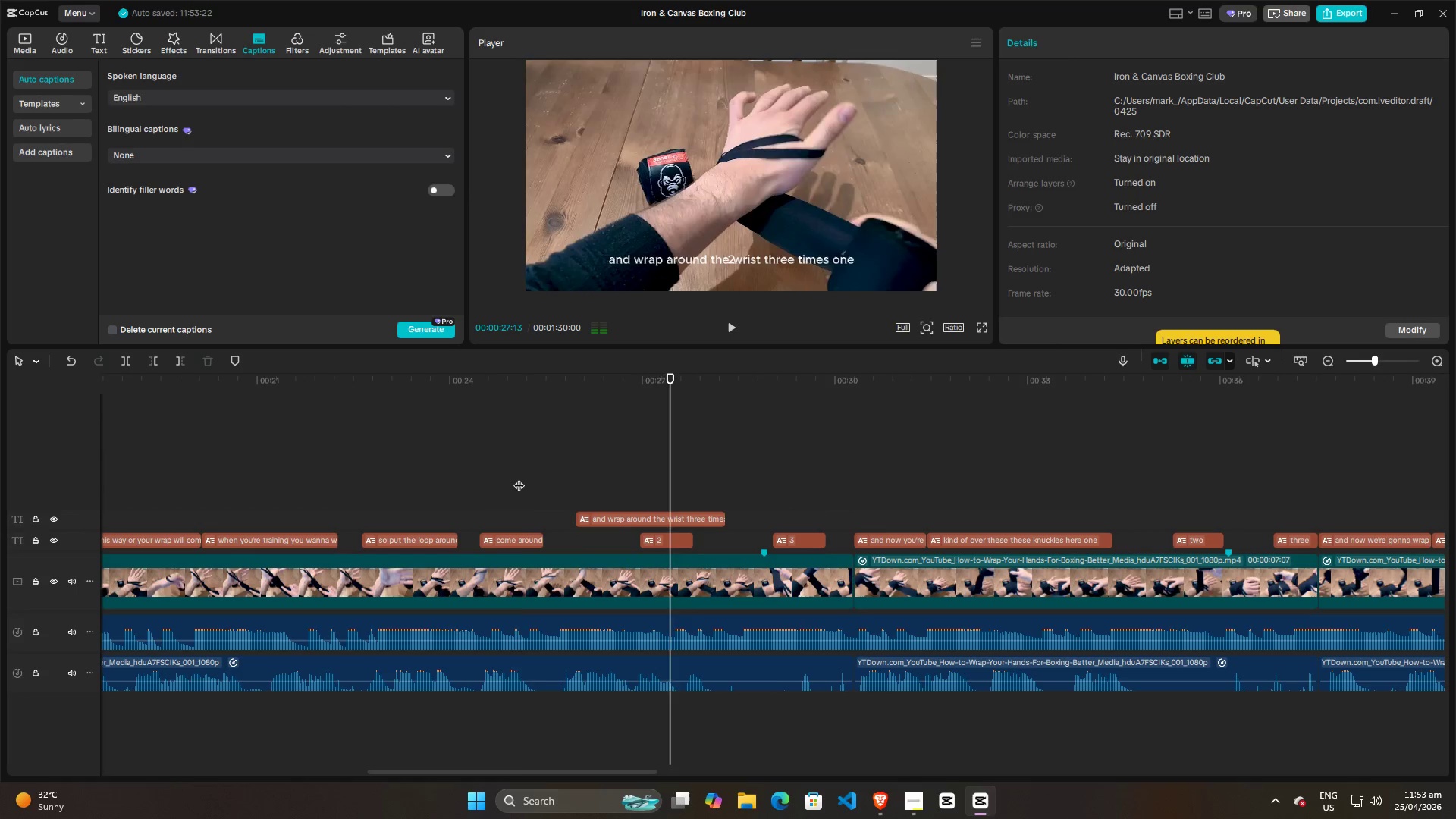 
key(Space)
 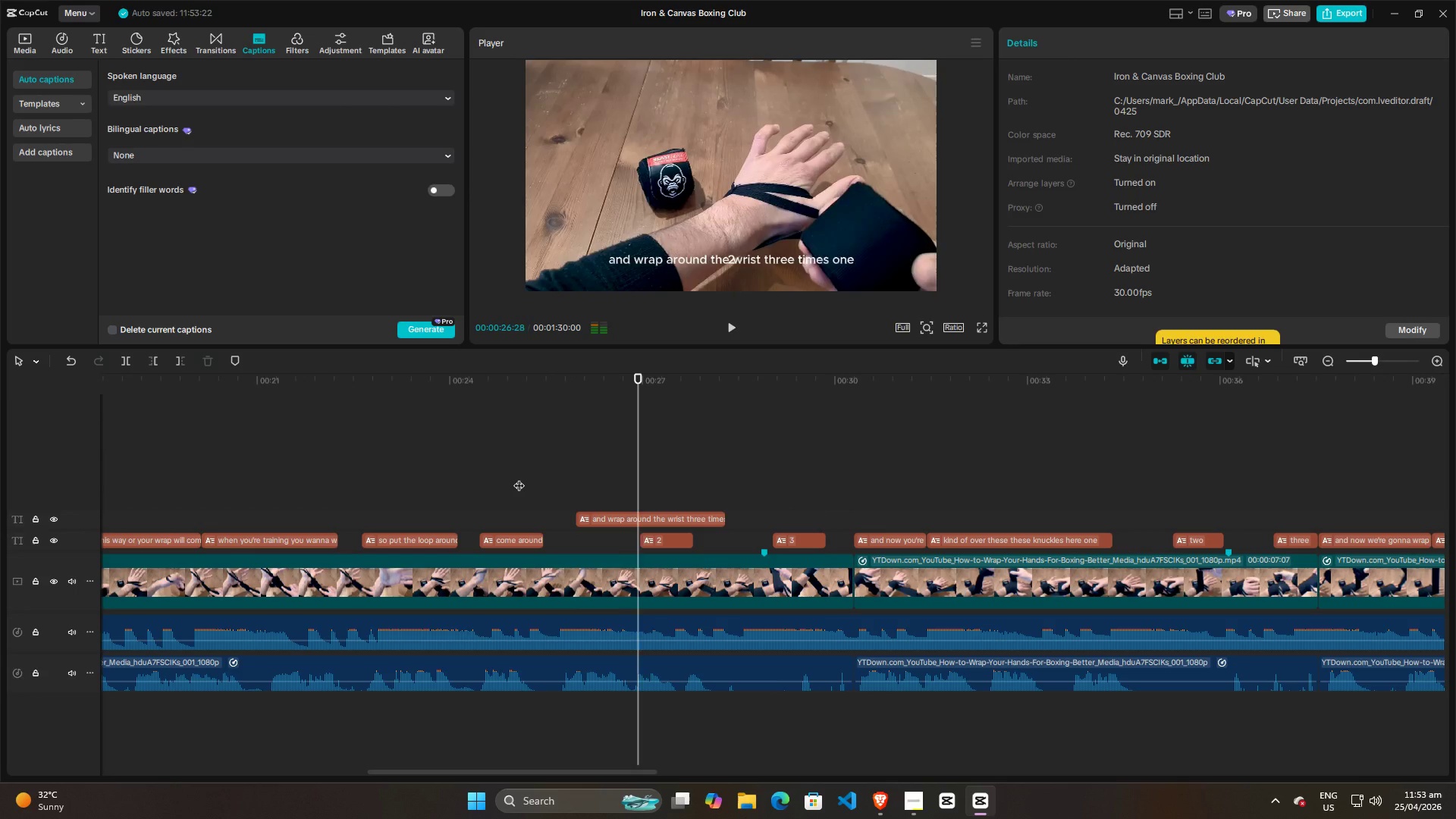 
key(Space)
 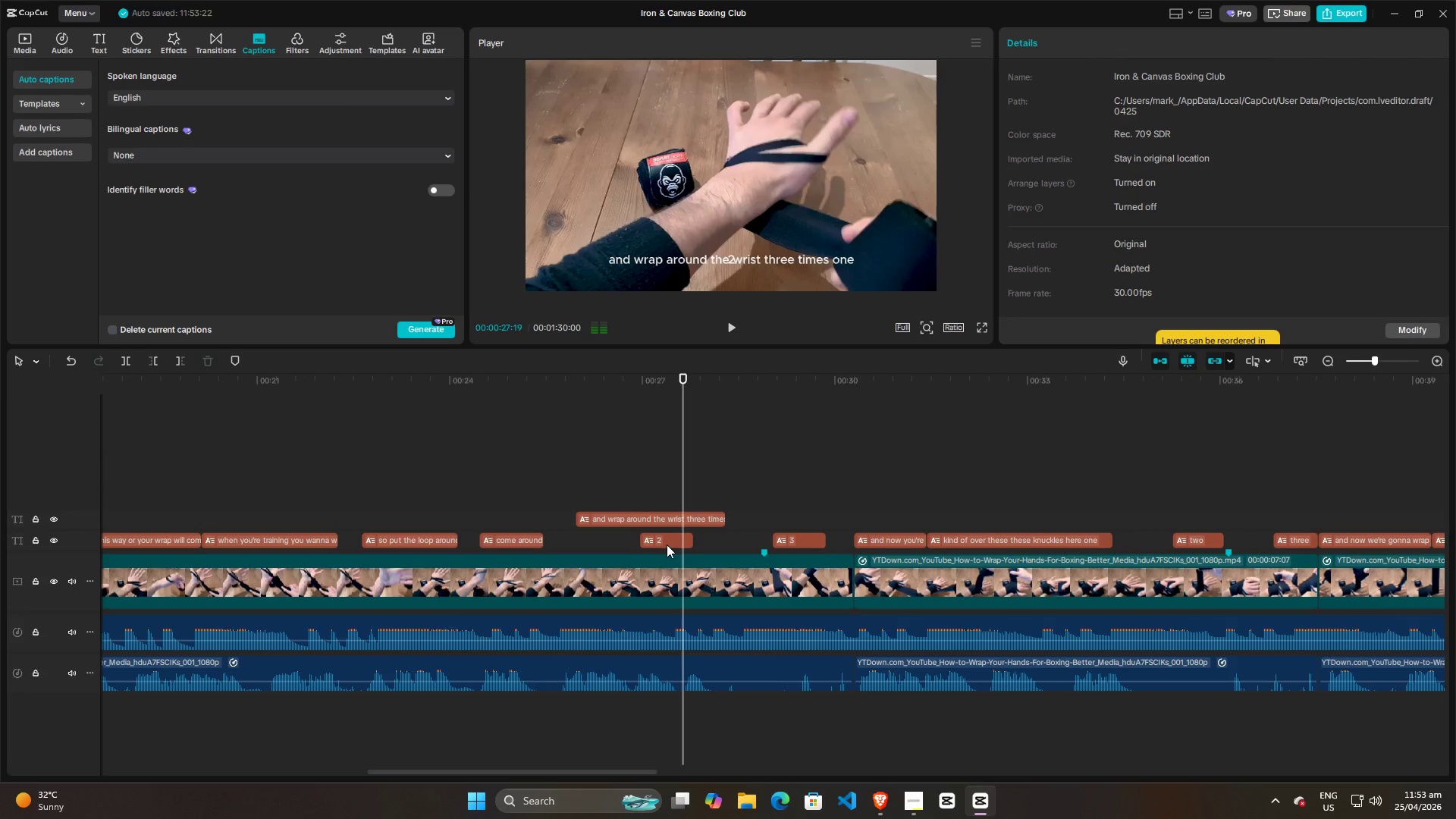 
left_click_drag(start_coordinate=[667, 544], to_coordinate=[758, 513])
 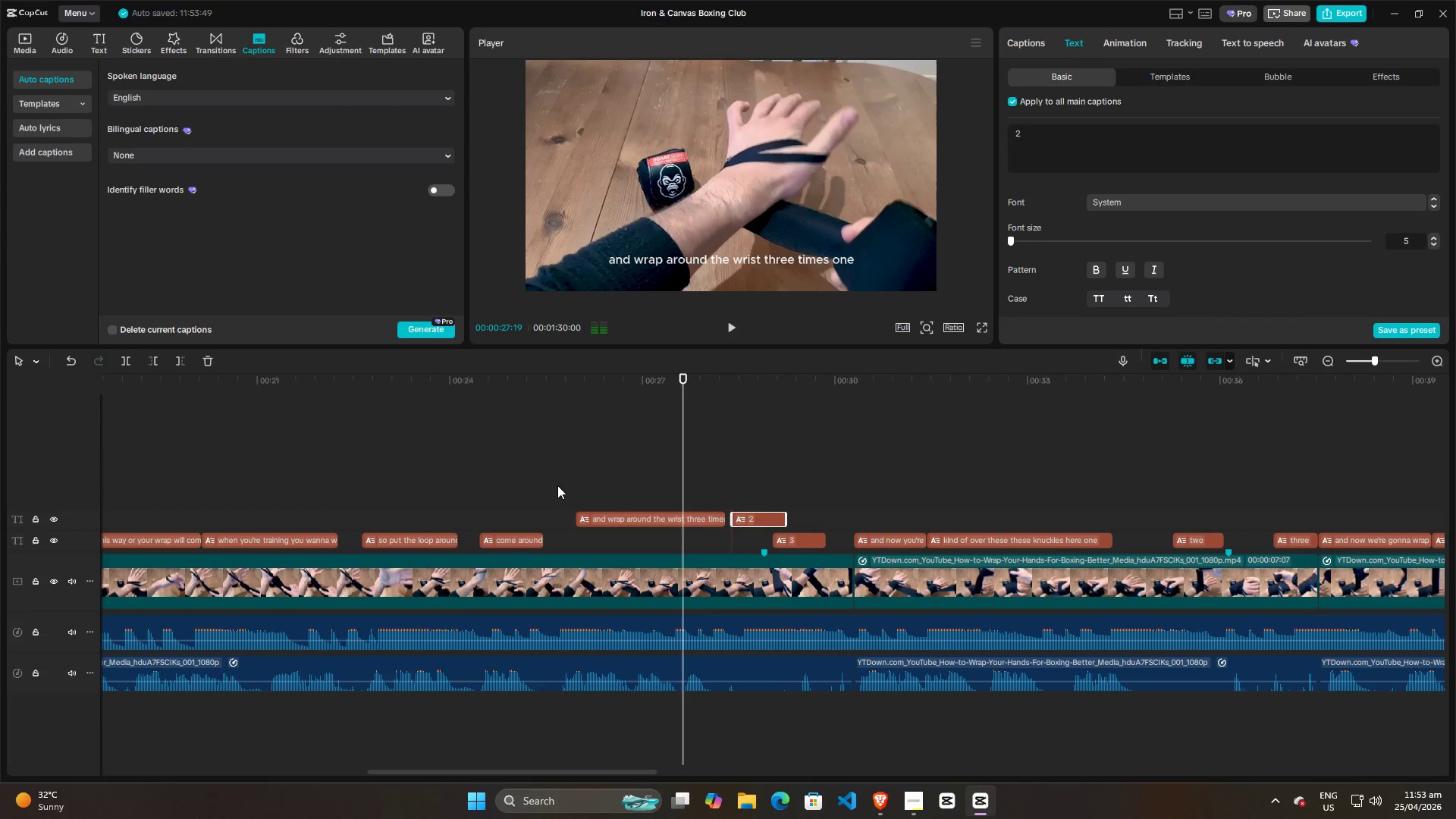 
left_click([543, 484])
 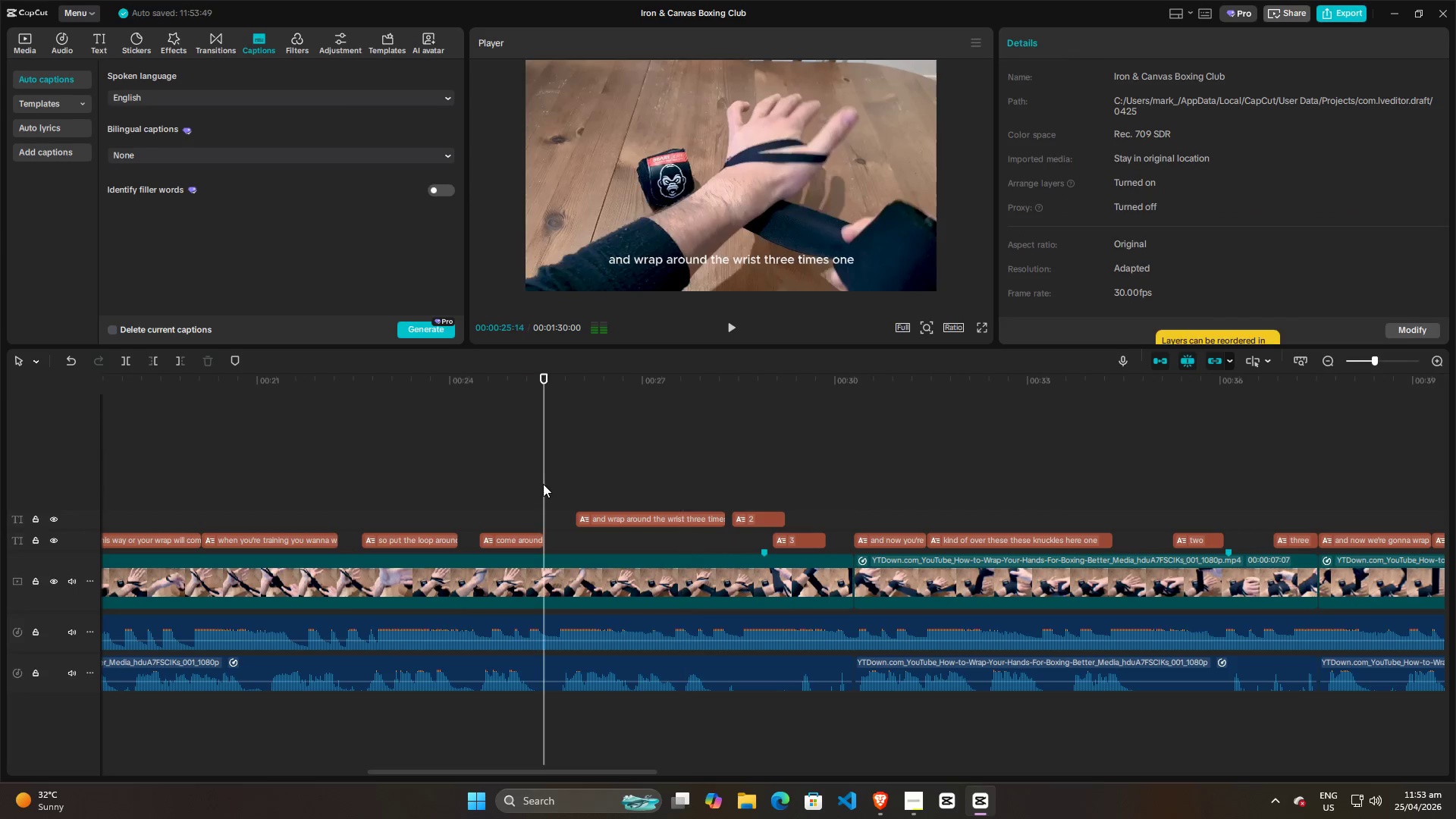 
key(Space)
 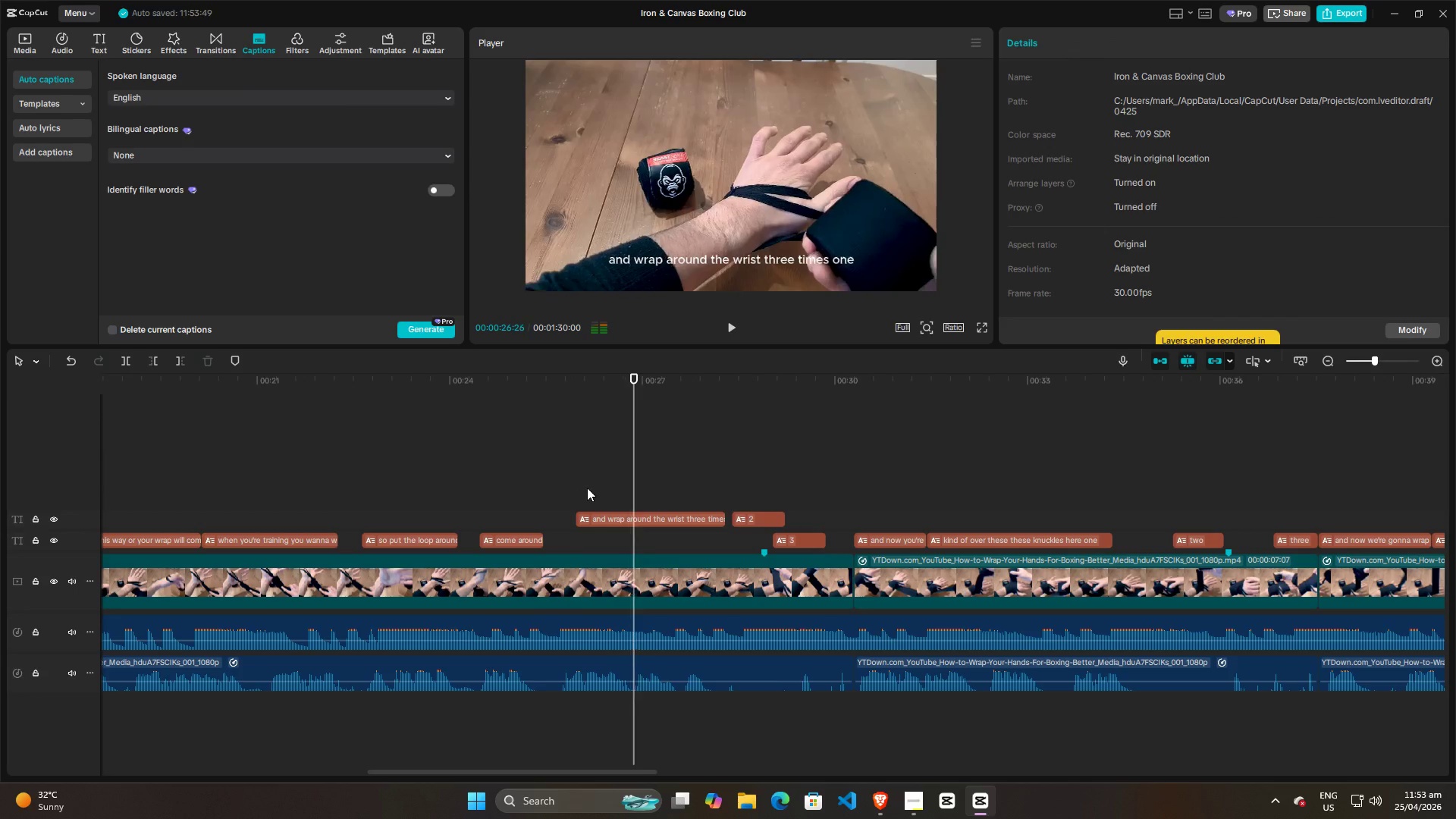 
key(Space)
 